 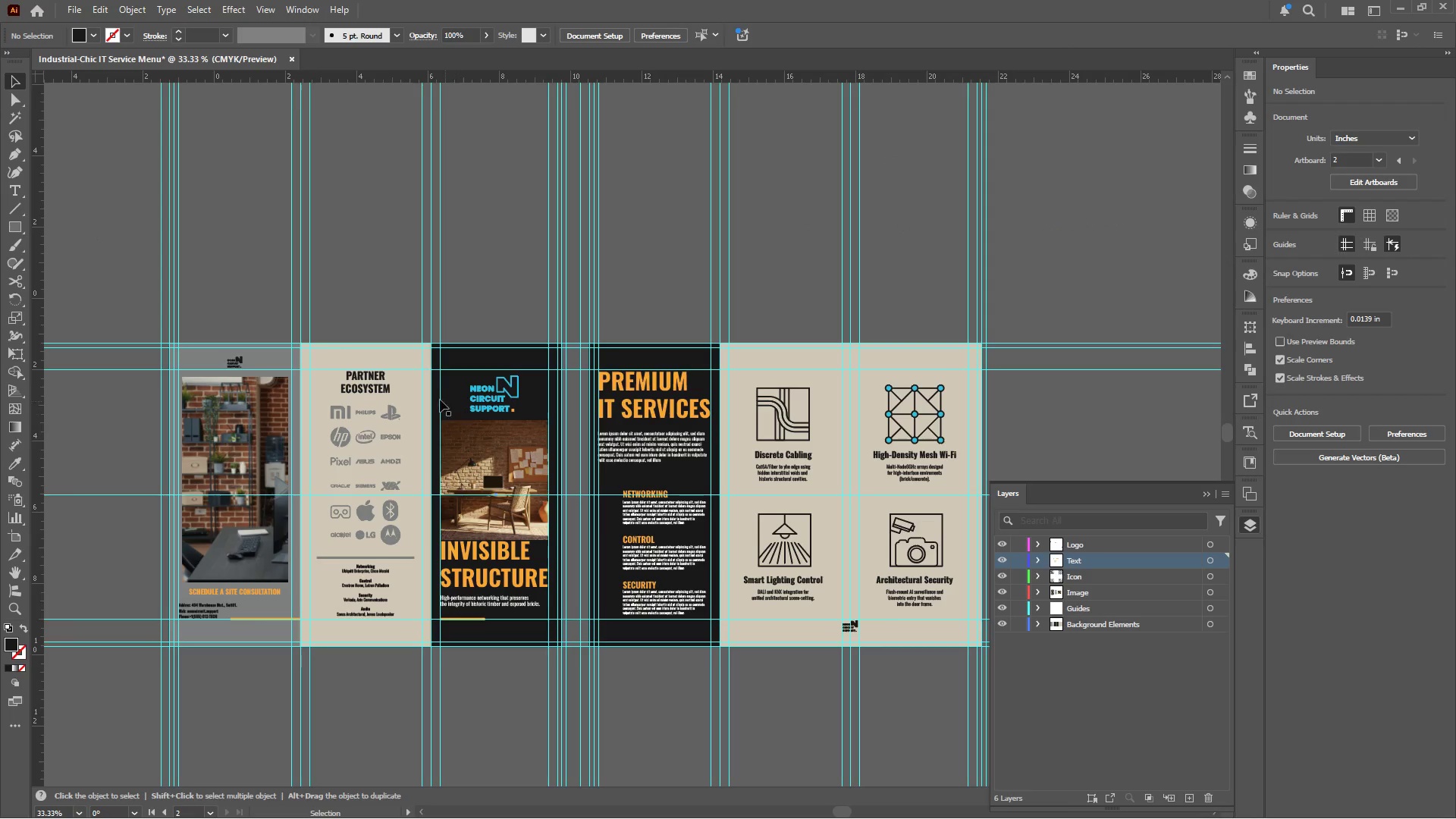 
scroll: coordinate [607, 347], scroll_direction: up, amount: 3.0
 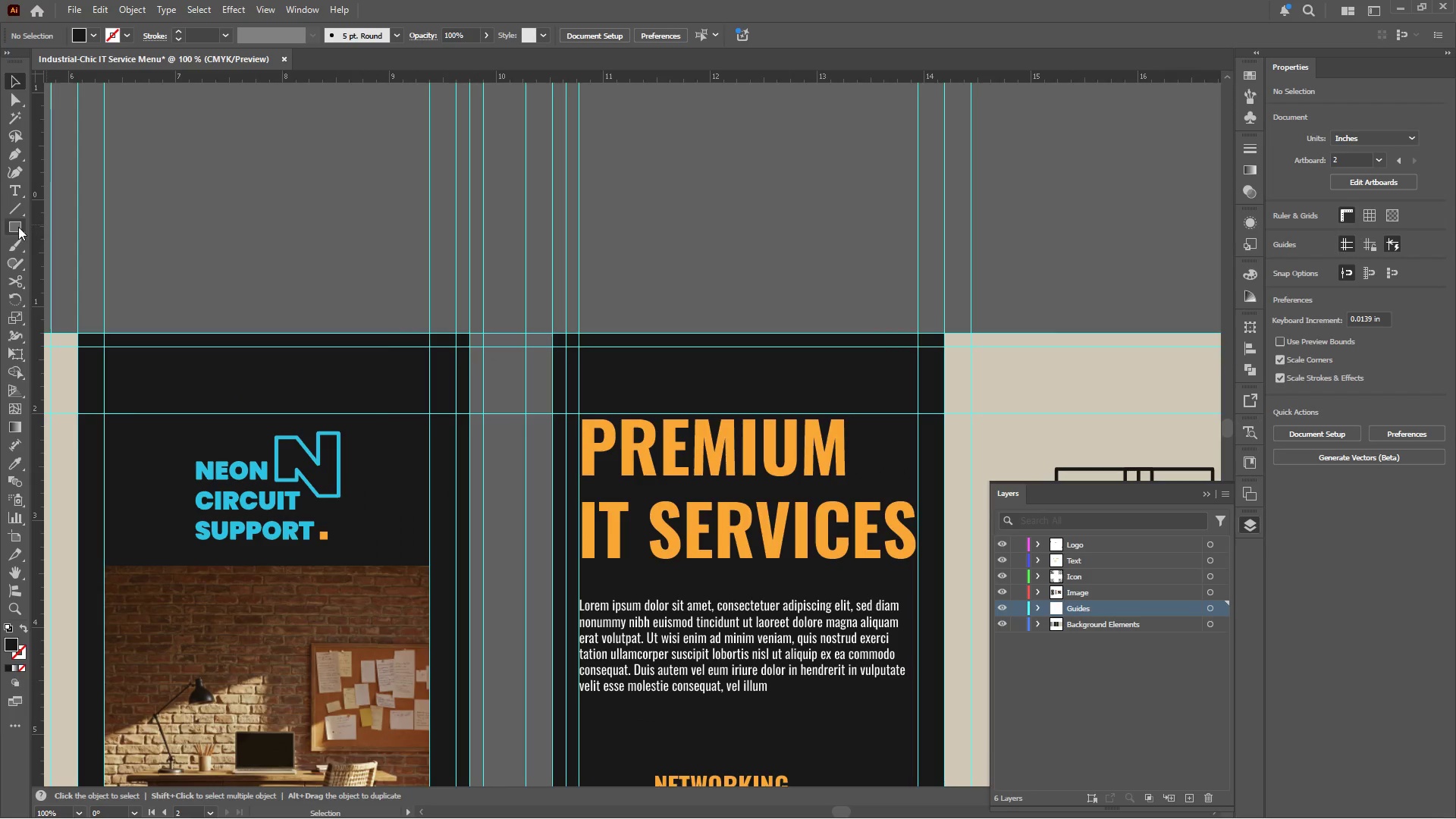 
left_click([18, 227])
 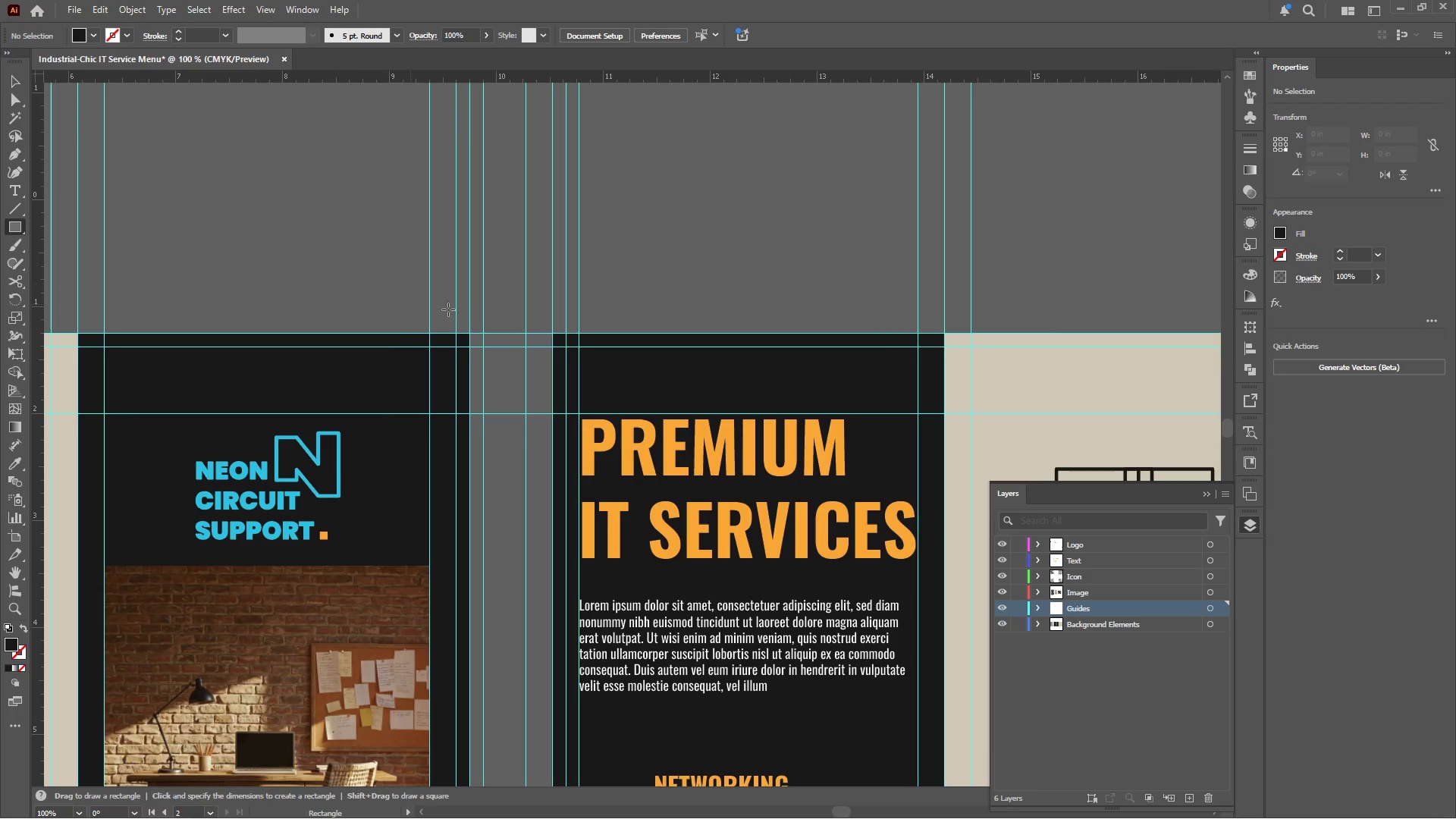 
hold_key(key=AltLeft, duration=0.48)
scroll: coordinate [483, 319], scroll_direction: down, amount: 1.0
 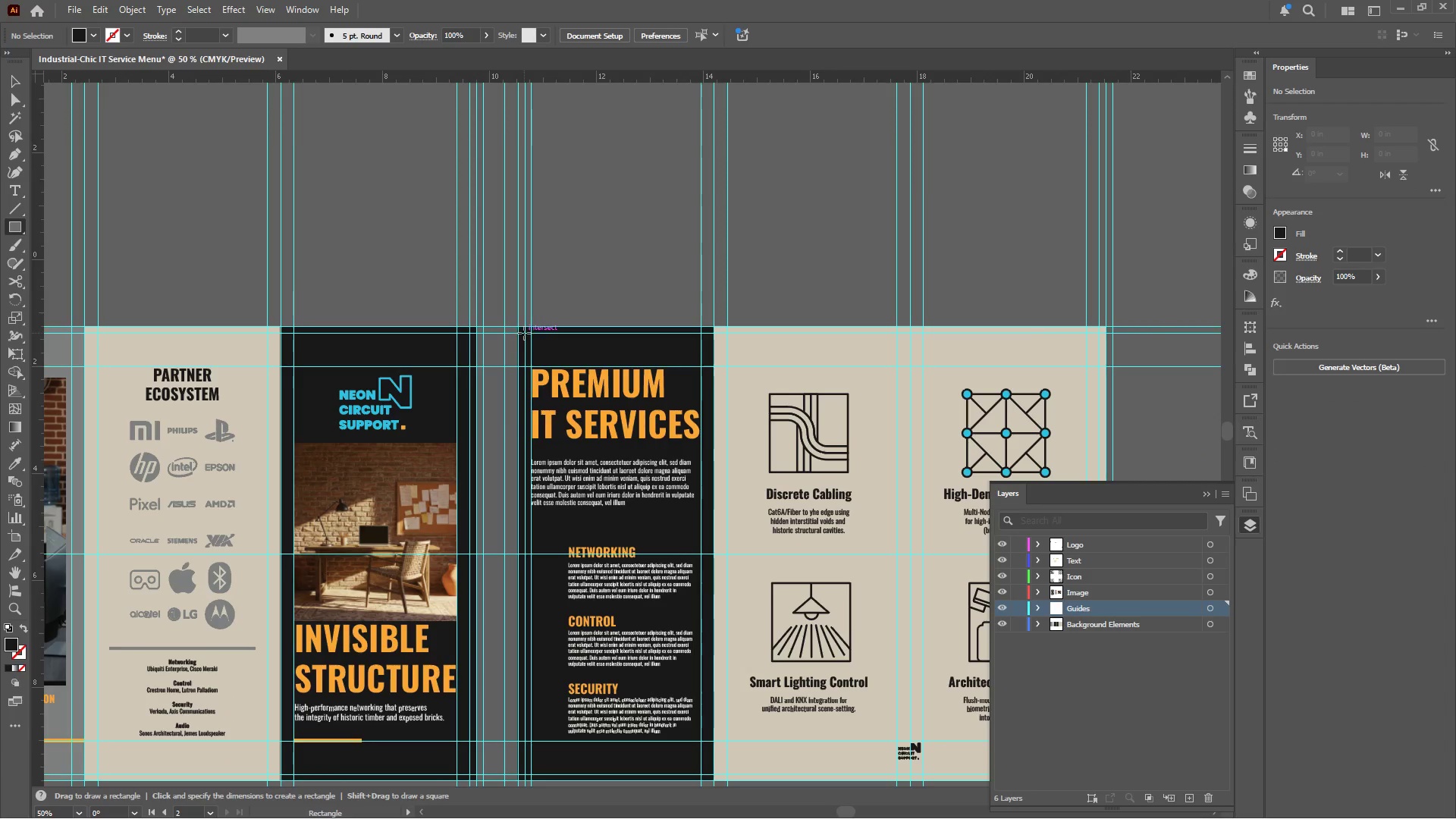 
left_click_drag(start_coordinate=[525, 333], to_coordinate=[869, 774])
 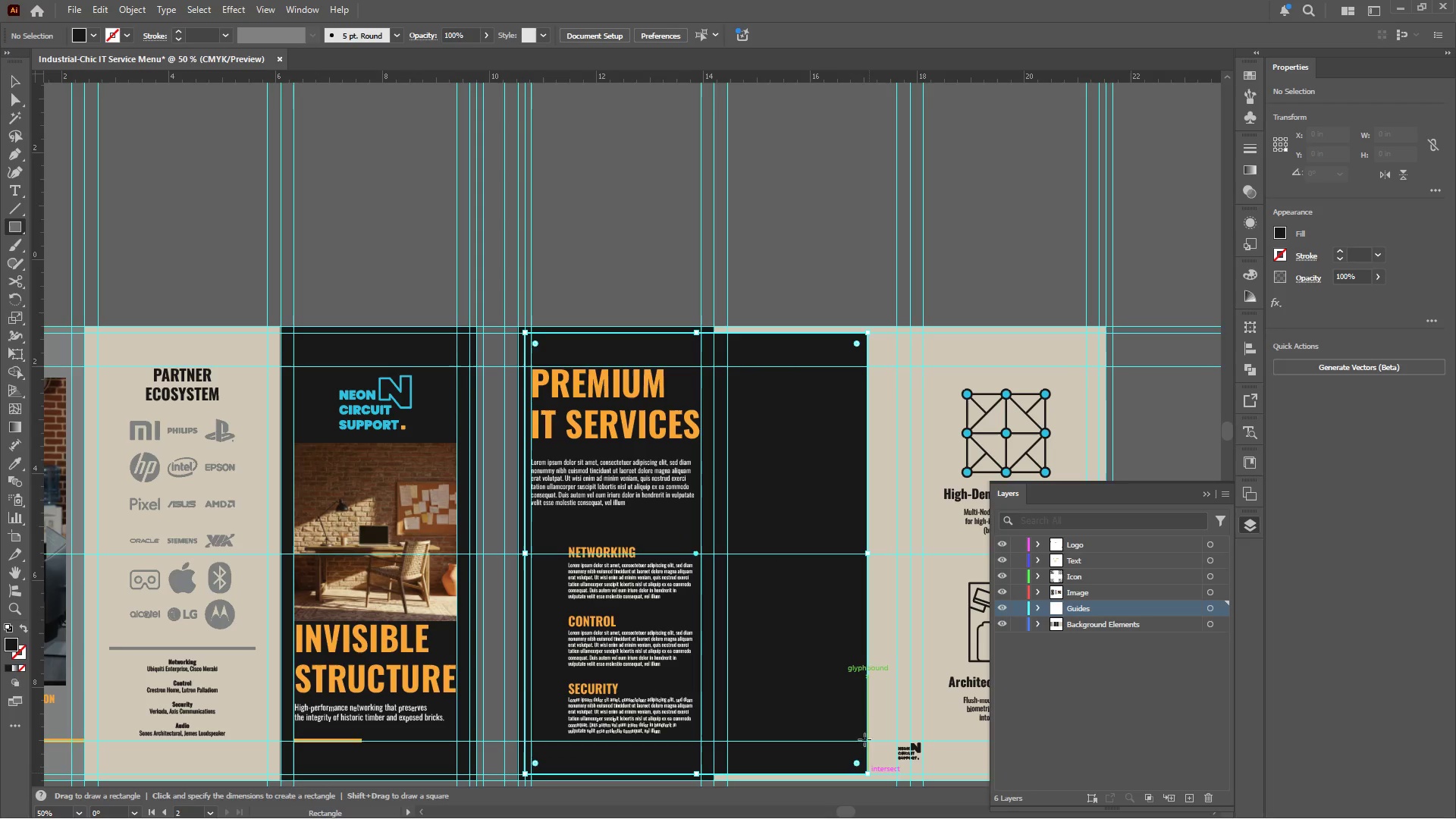 
hold_key(key=Space, duration=0.95)
 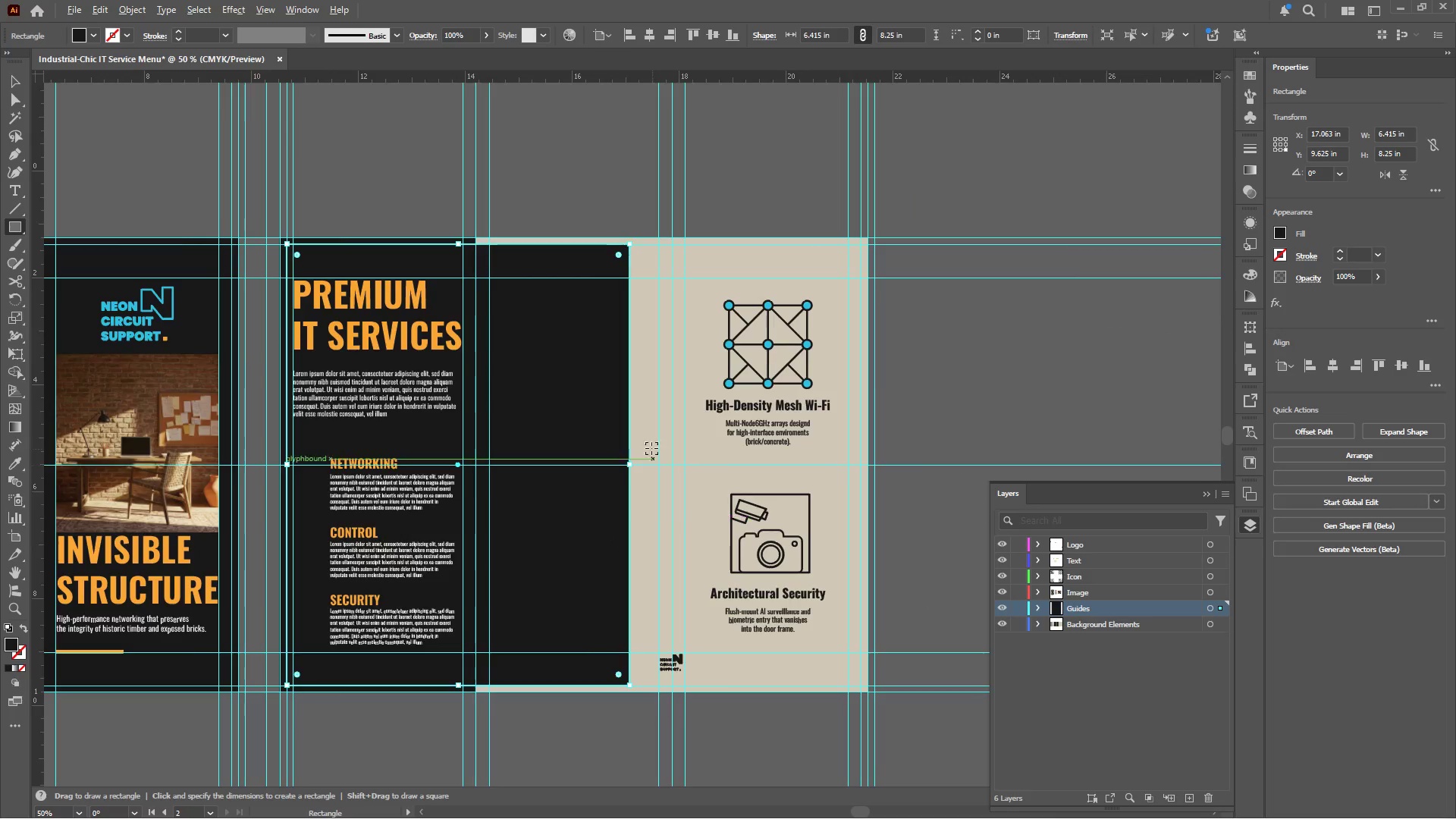 
left_click_drag(start_coordinate=[846, 671], to_coordinate=[607, 582])
 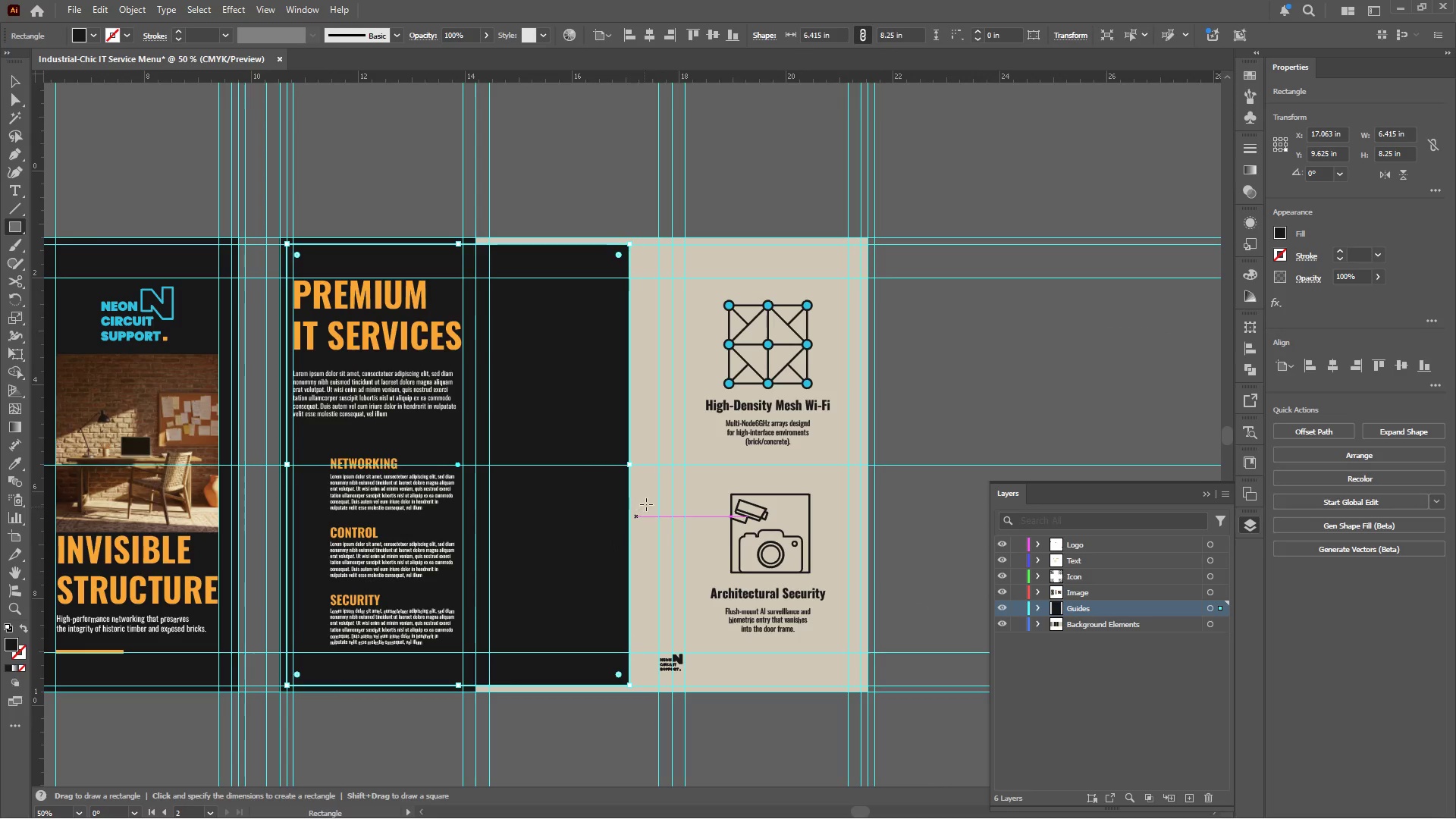 
hold_key(key=AltLeft, duration=0.33)
scroll: coordinate [650, 446], scroll_direction: up, amount: 1.0
 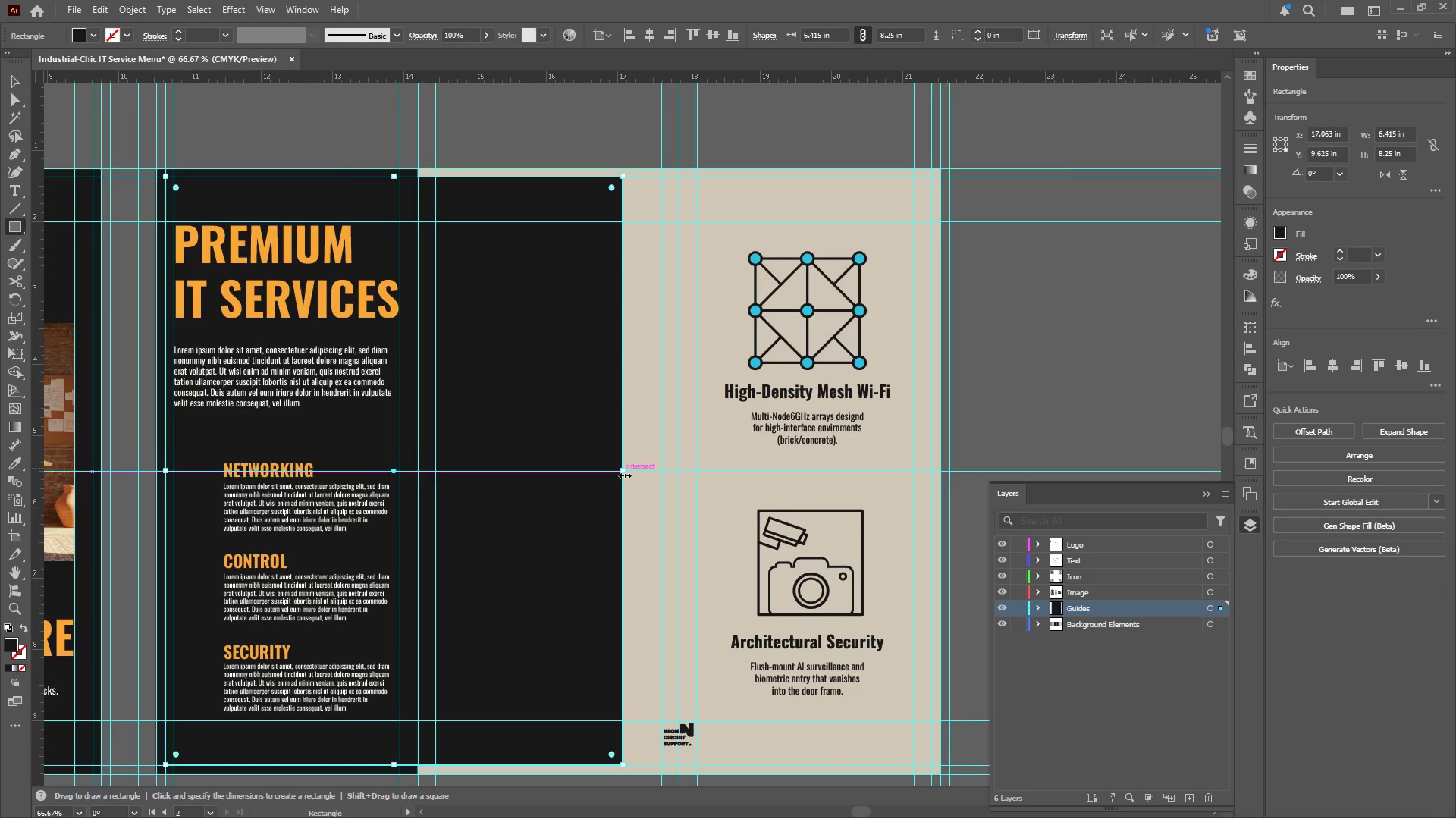 
left_click_drag(start_coordinate=[623, 473], to_coordinate=[930, 476])
 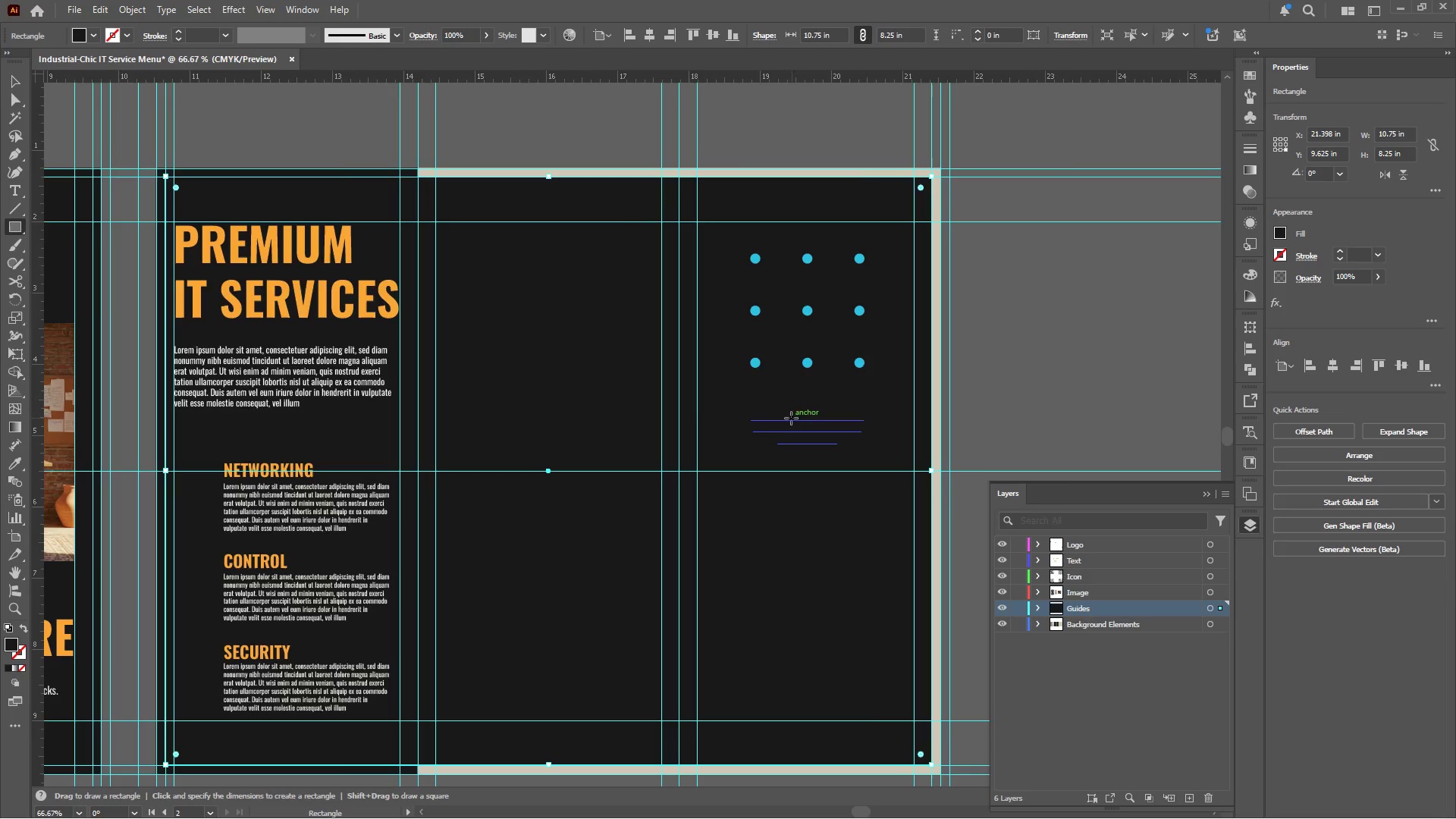 
key(Shift+X)
 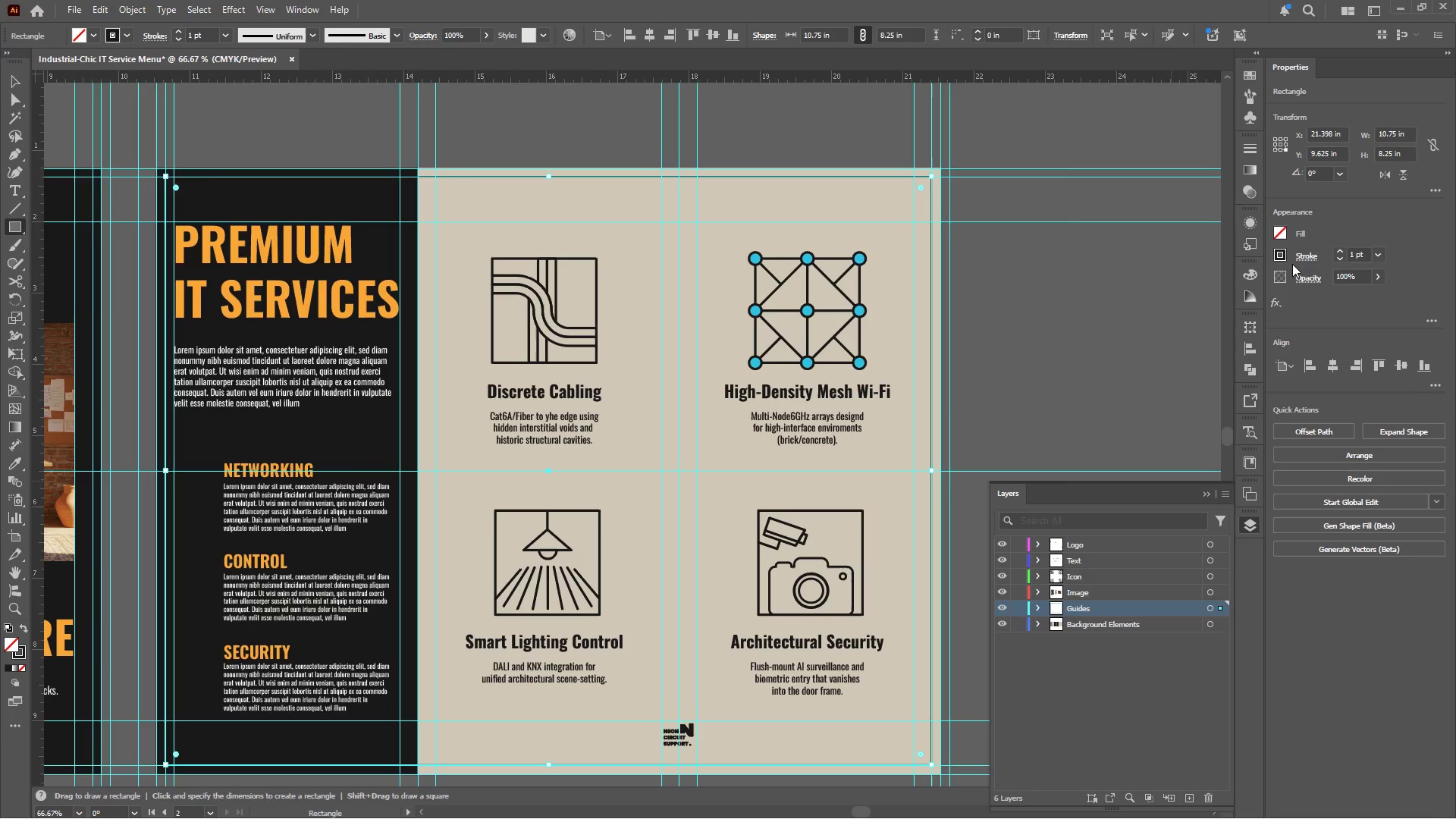 
left_click([1312, 256])
 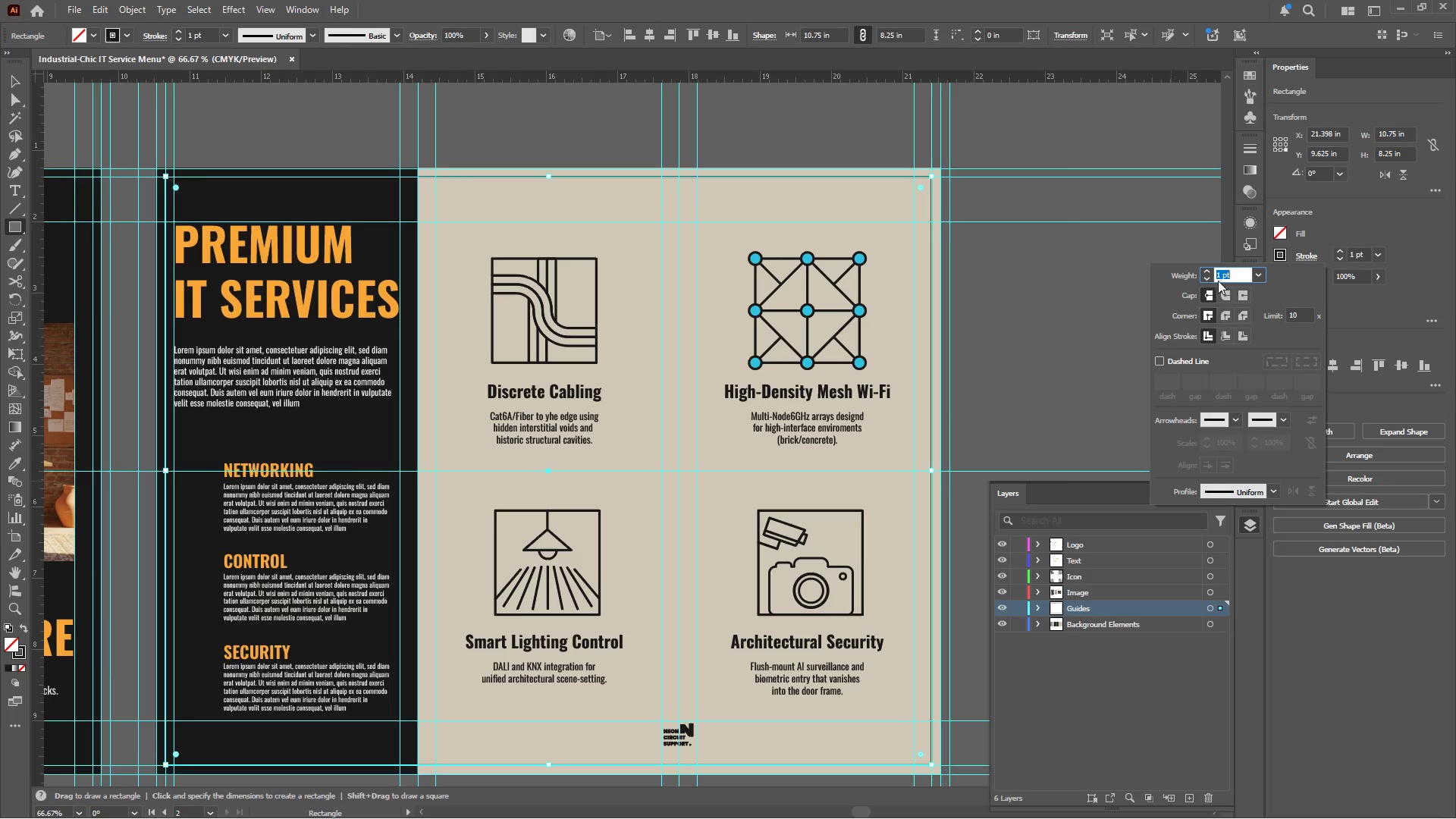 
left_click([1203, 278])
 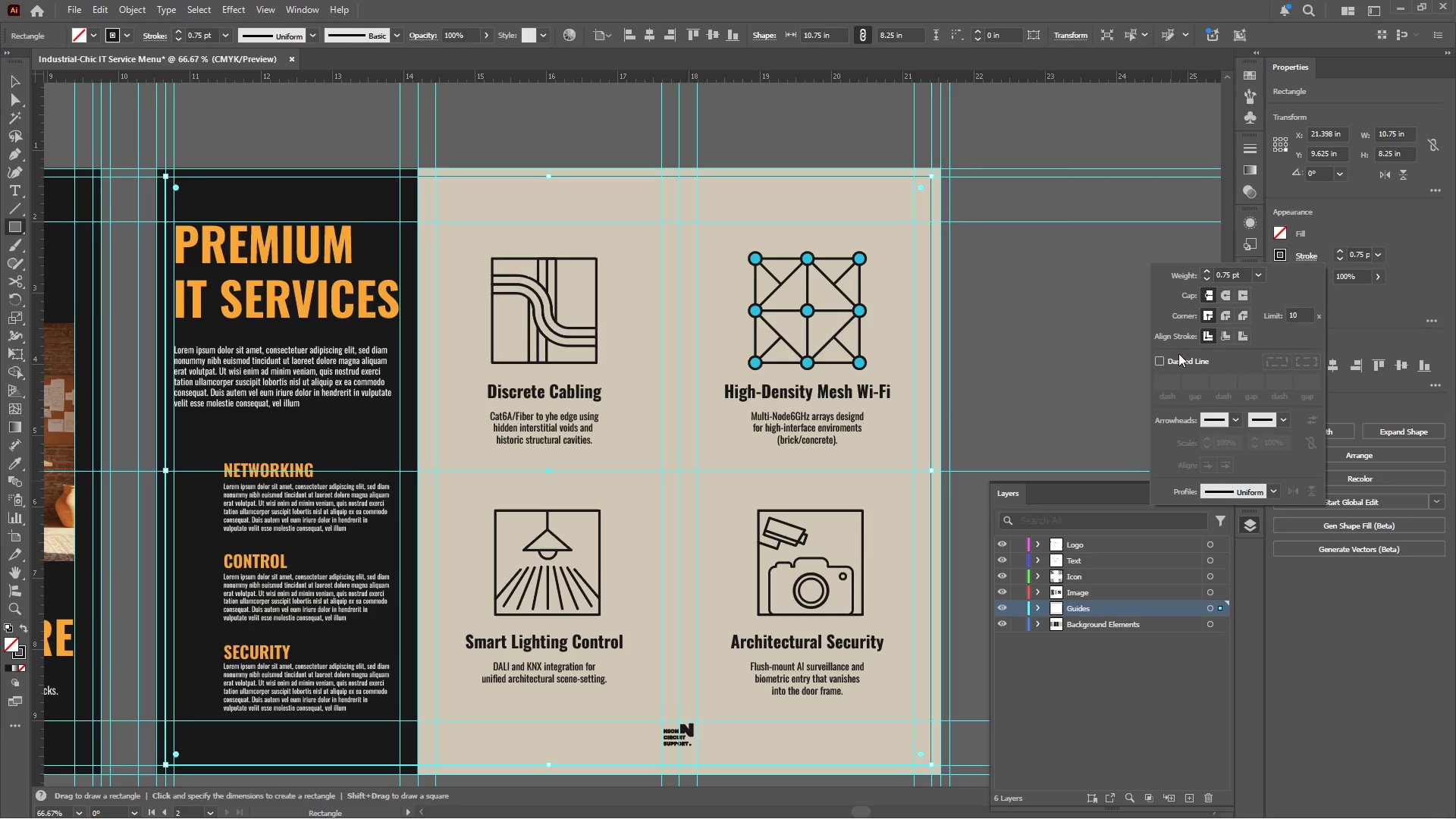 
left_click([1175, 361])
 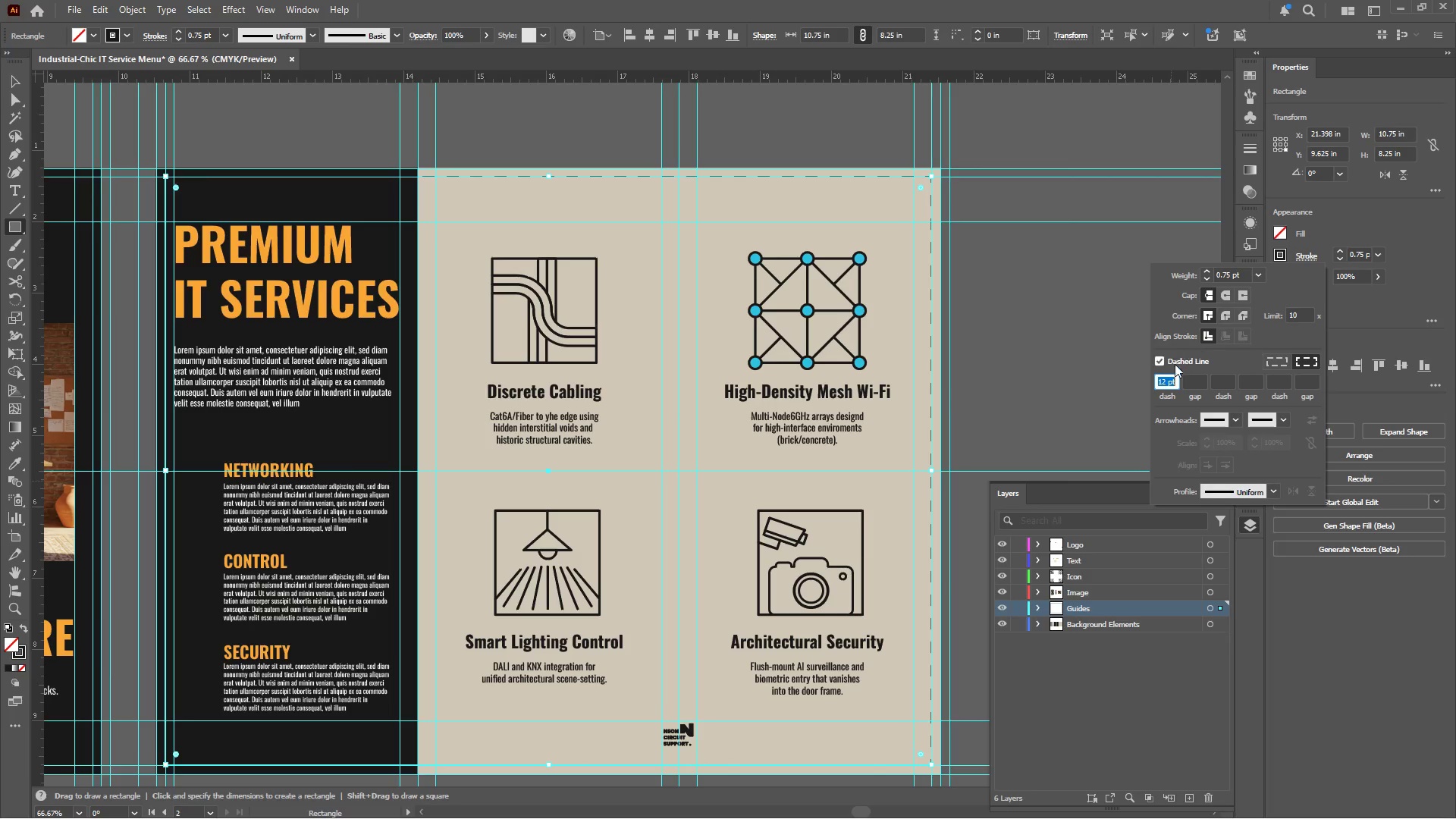 
scroll: coordinate [1168, 378], scroll_direction: down, amount: 10.0
 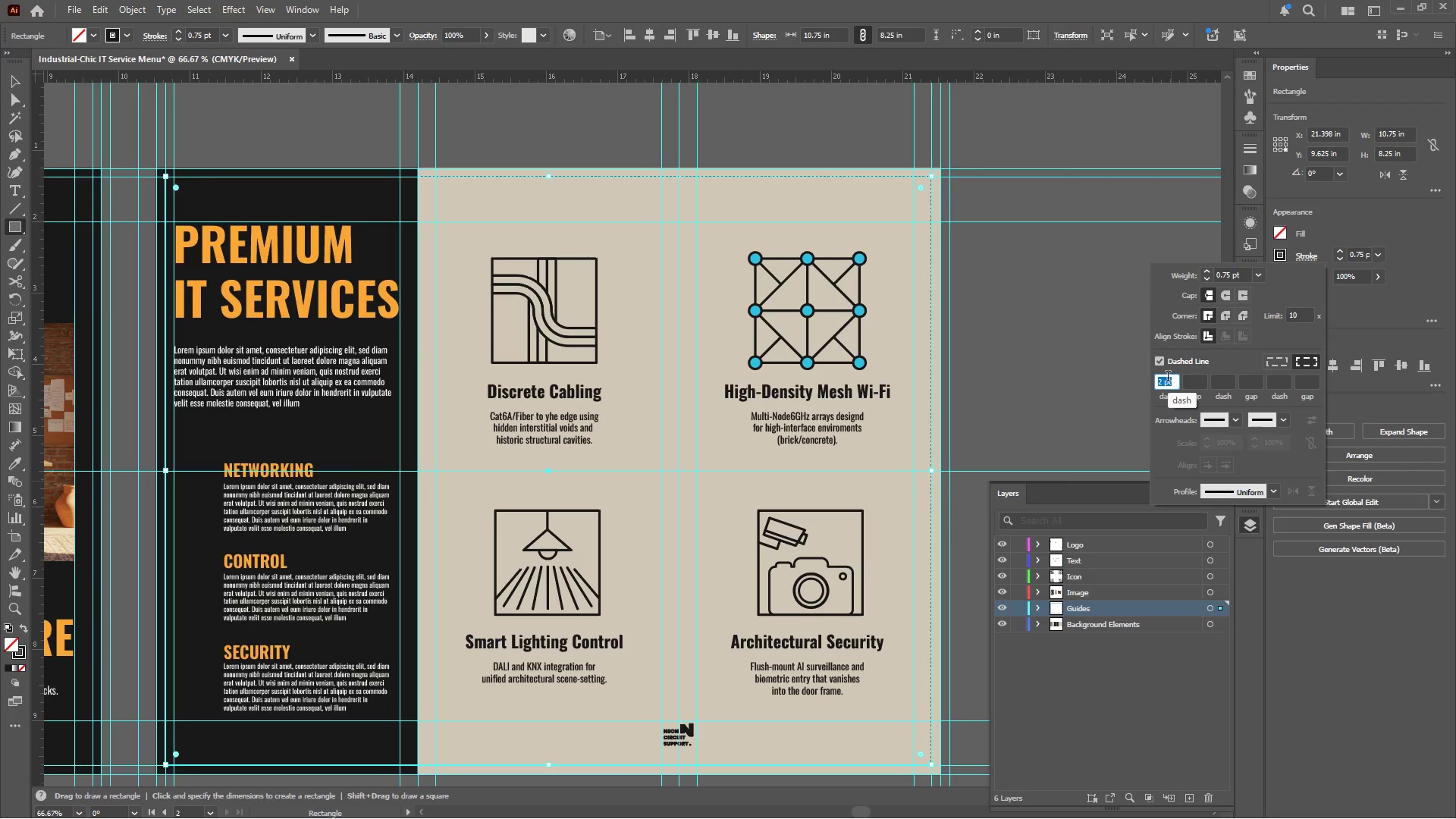 
scroll: coordinate [1168, 378], scroll_direction: up, amount: 1.0
 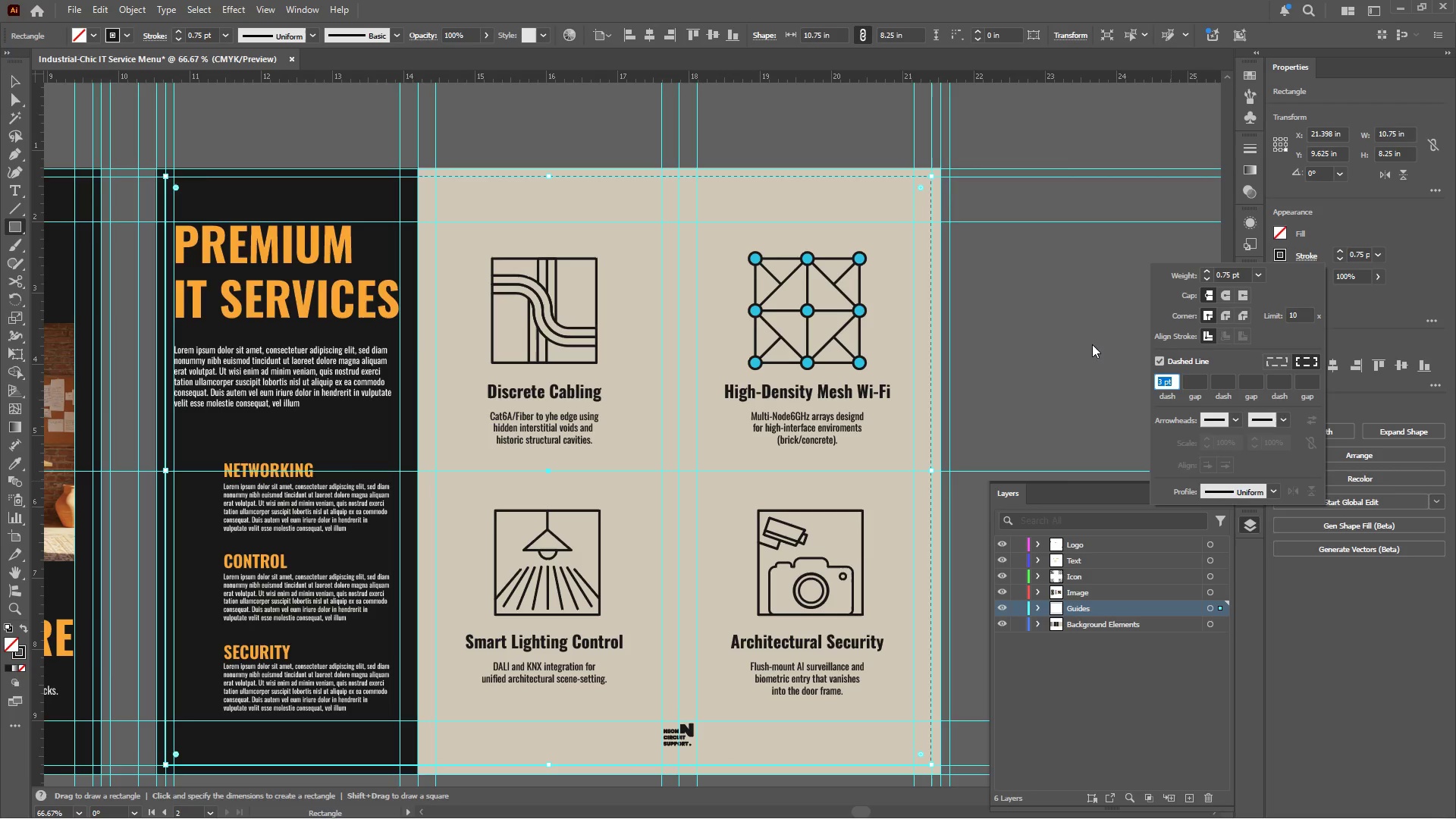 
left_click([1087, 340])
 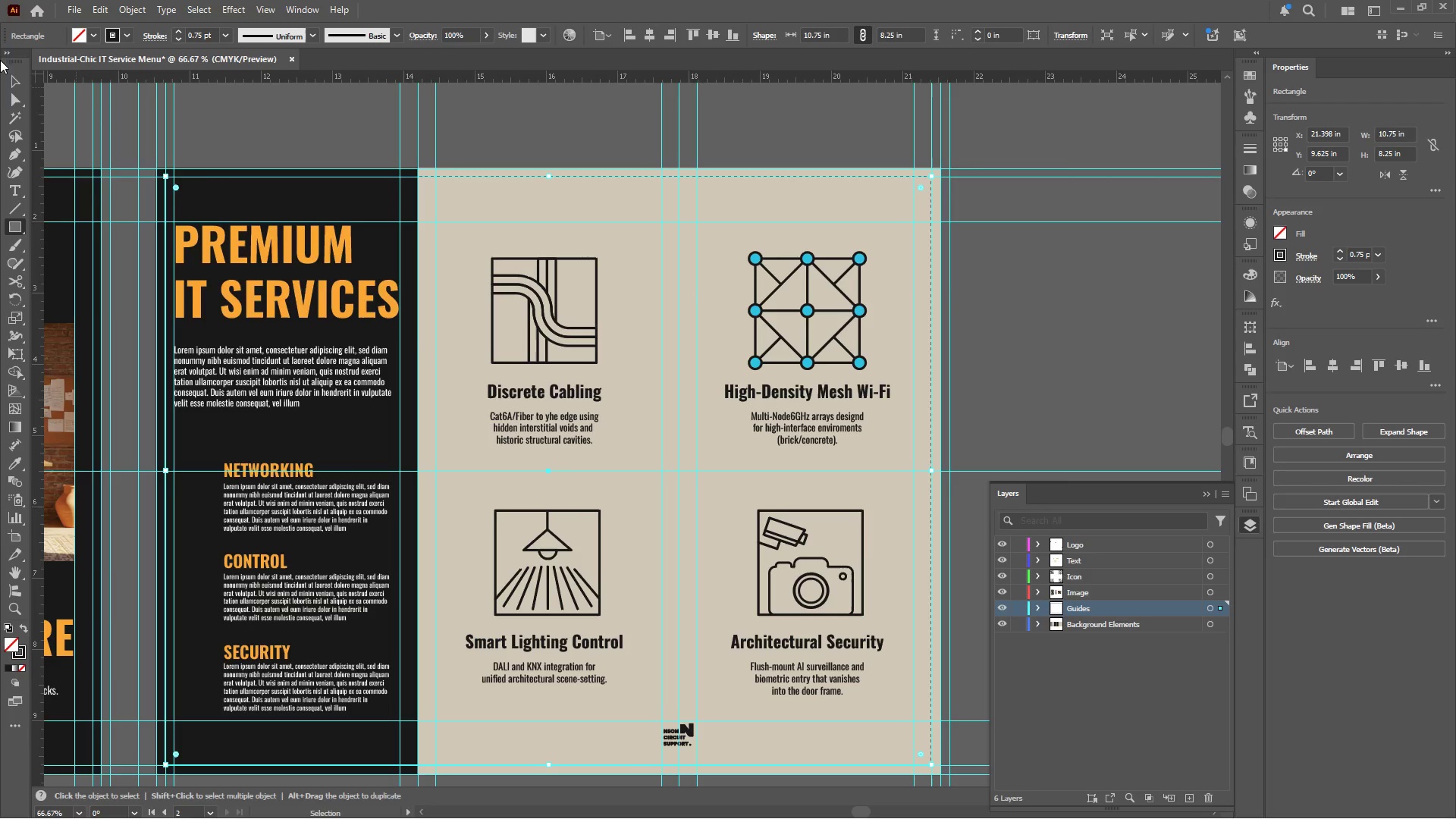 
left_click([10, 76])
 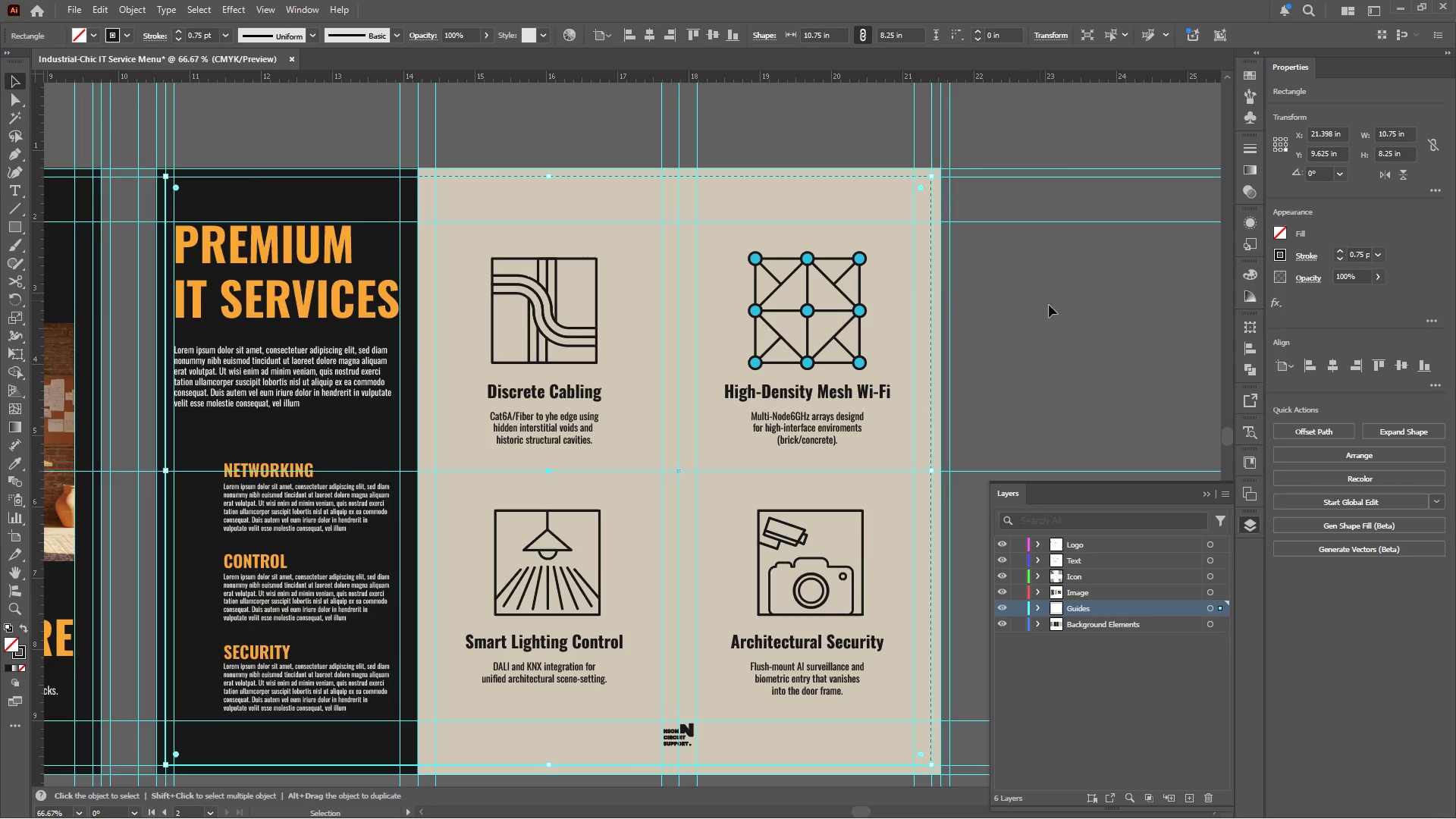 
hold_key(key=ControlLeft, duration=1.89)
 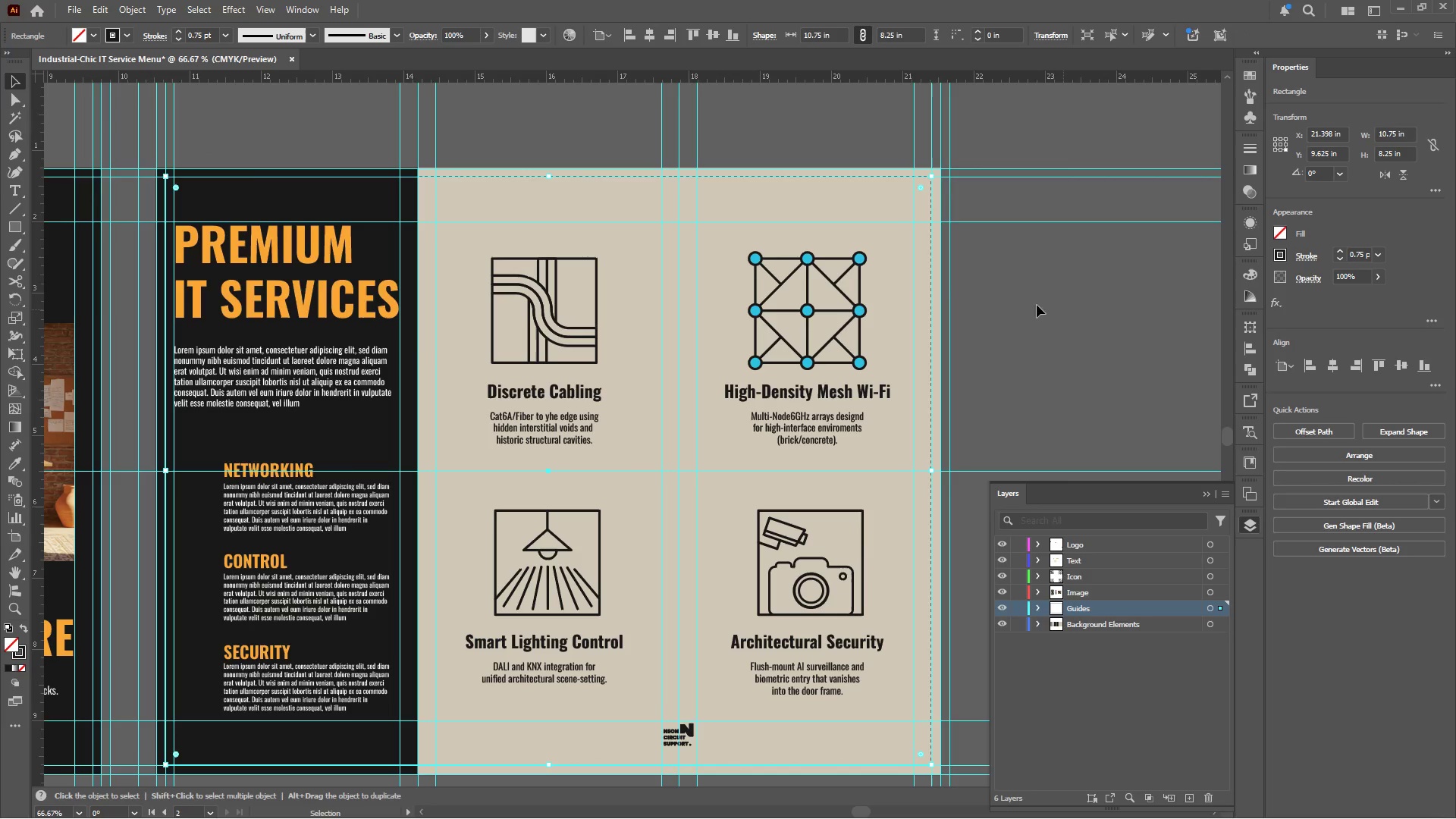 
hold_key(key=C, duration=0.38)
 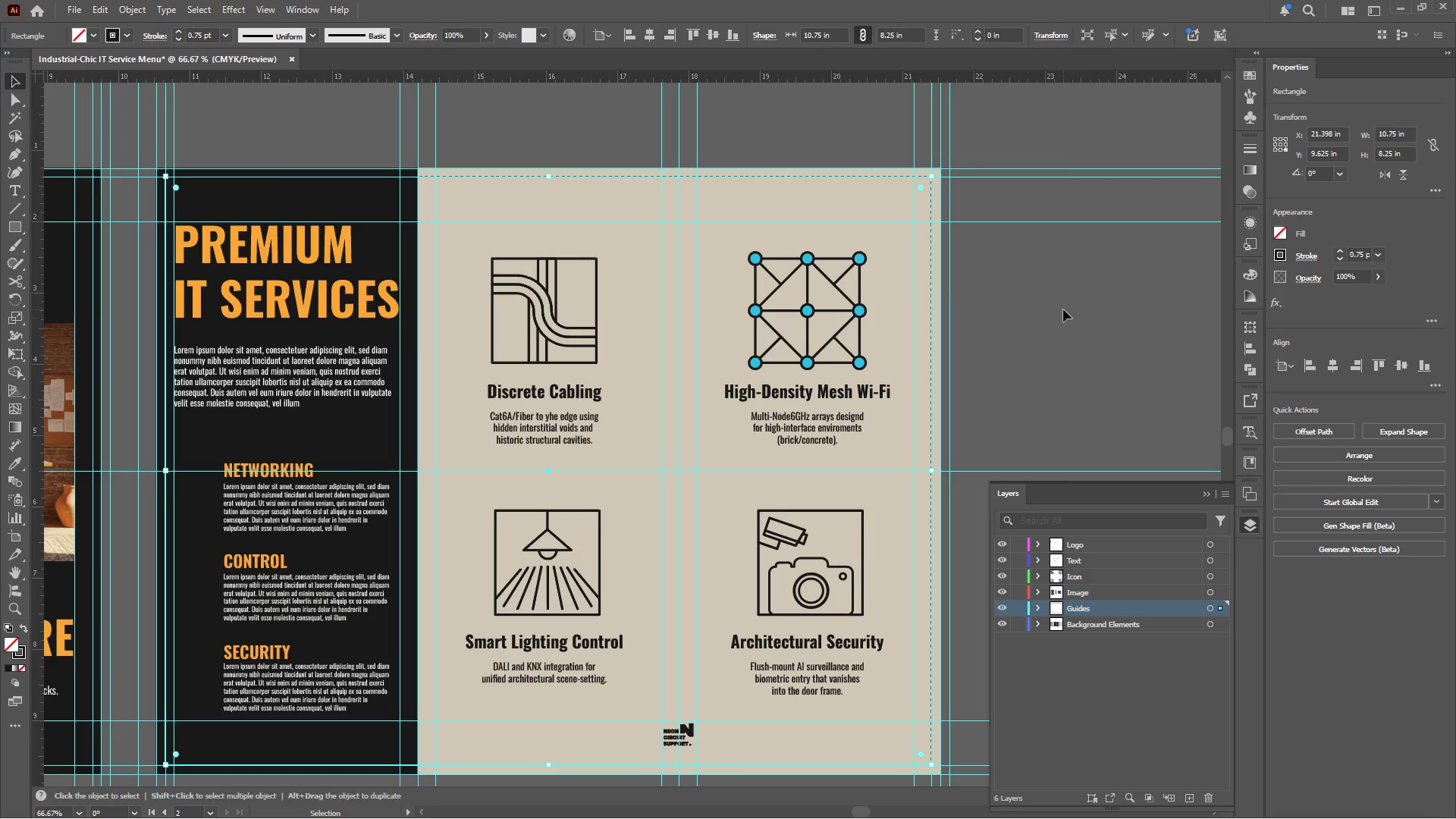 
left_click([1063, 309])
 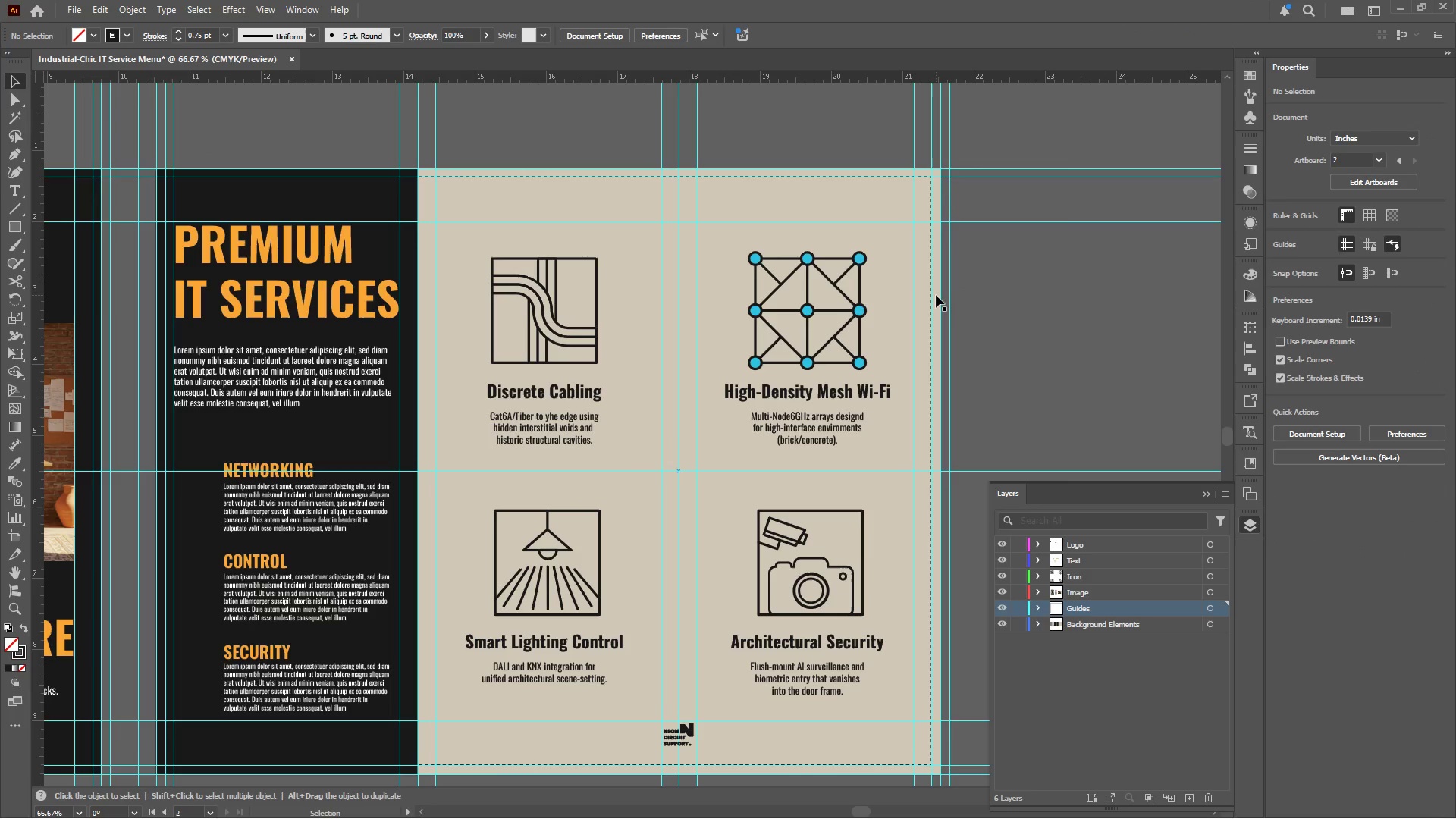 
left_click([933, 296])
 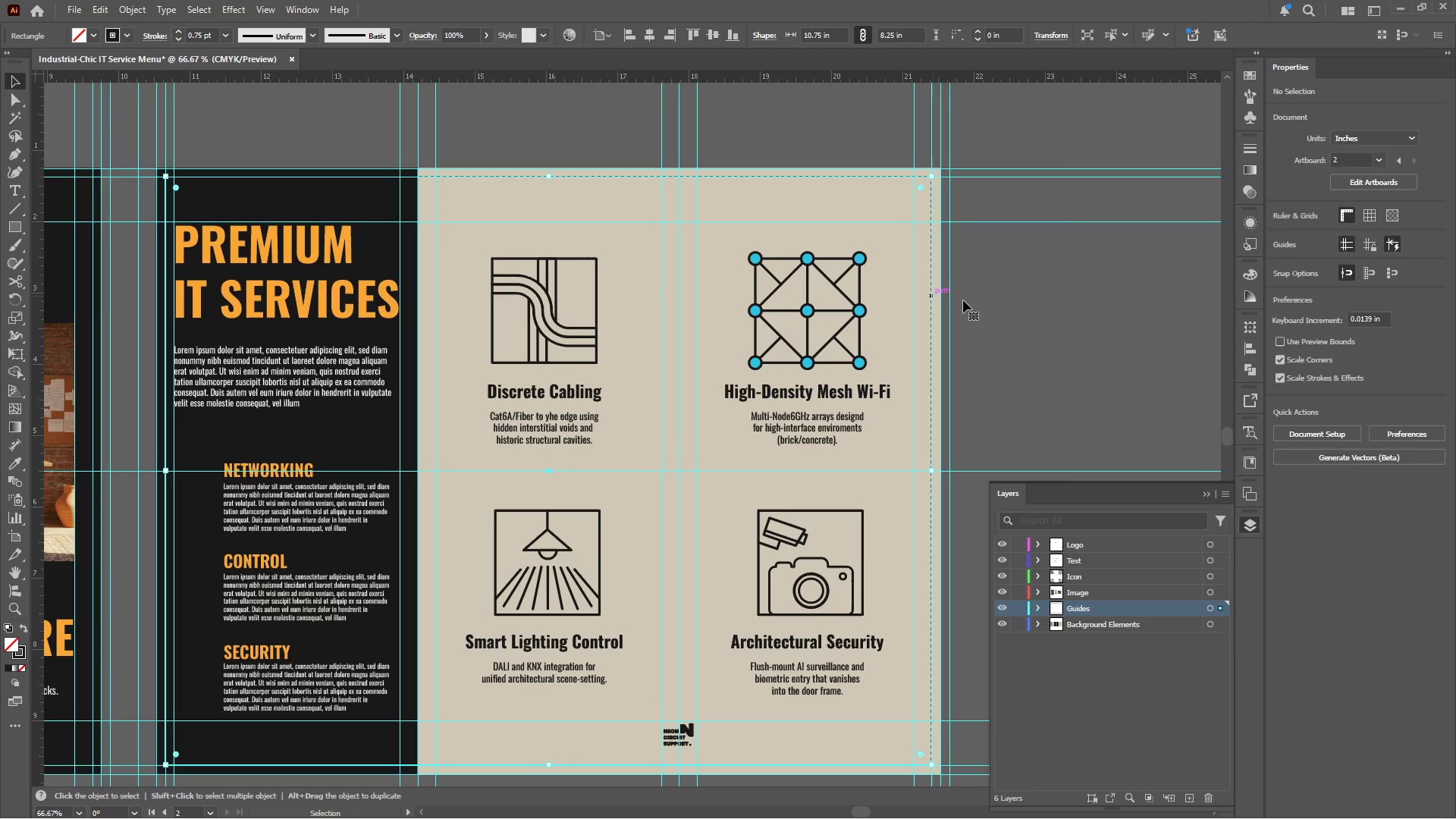 
key(Control+C)
 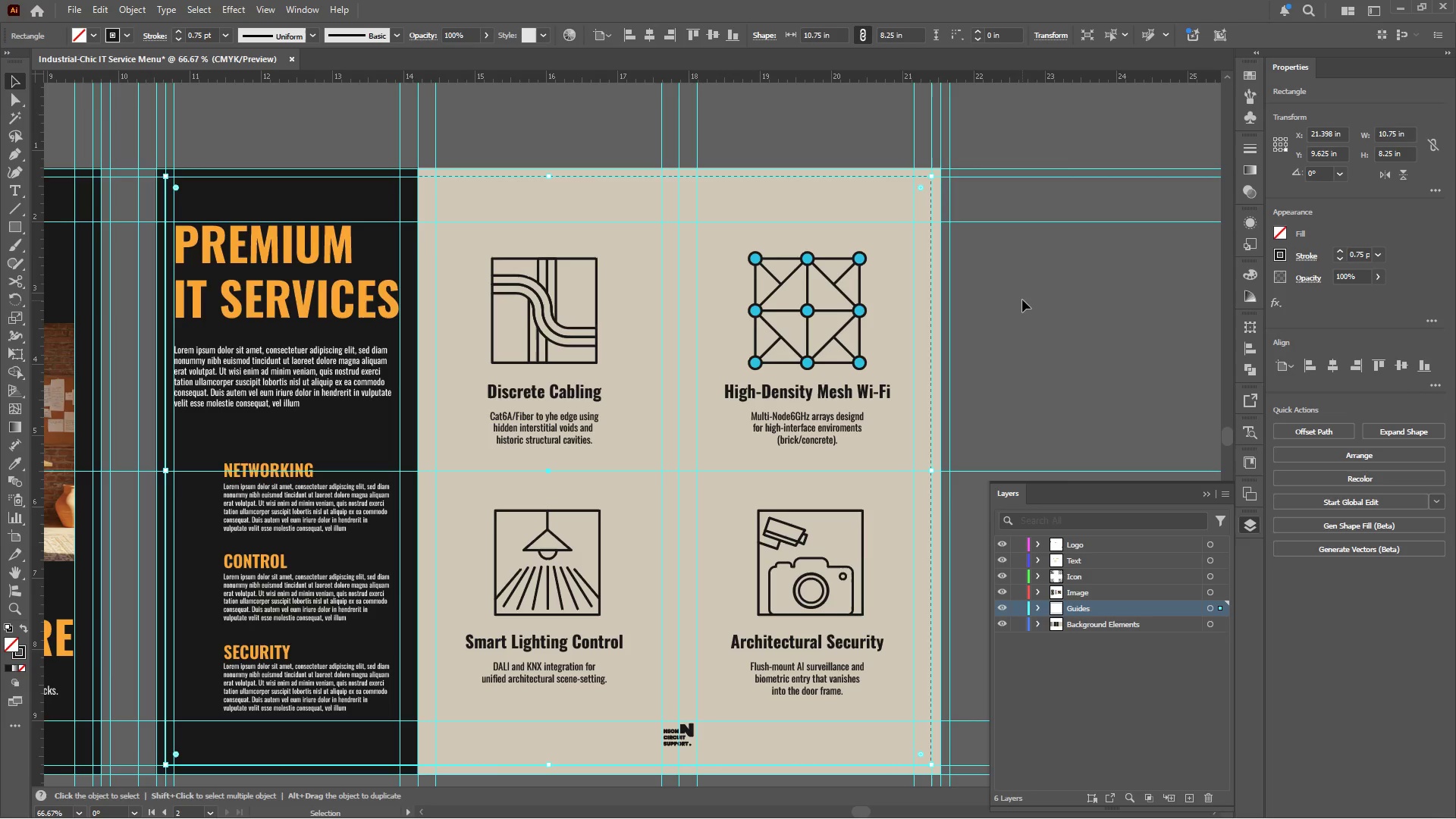 
hold_key(key=AltLeft, duration=0.69)
scroll: coordinate [1022, 300], scroll_direction: down, amount: 2.0
 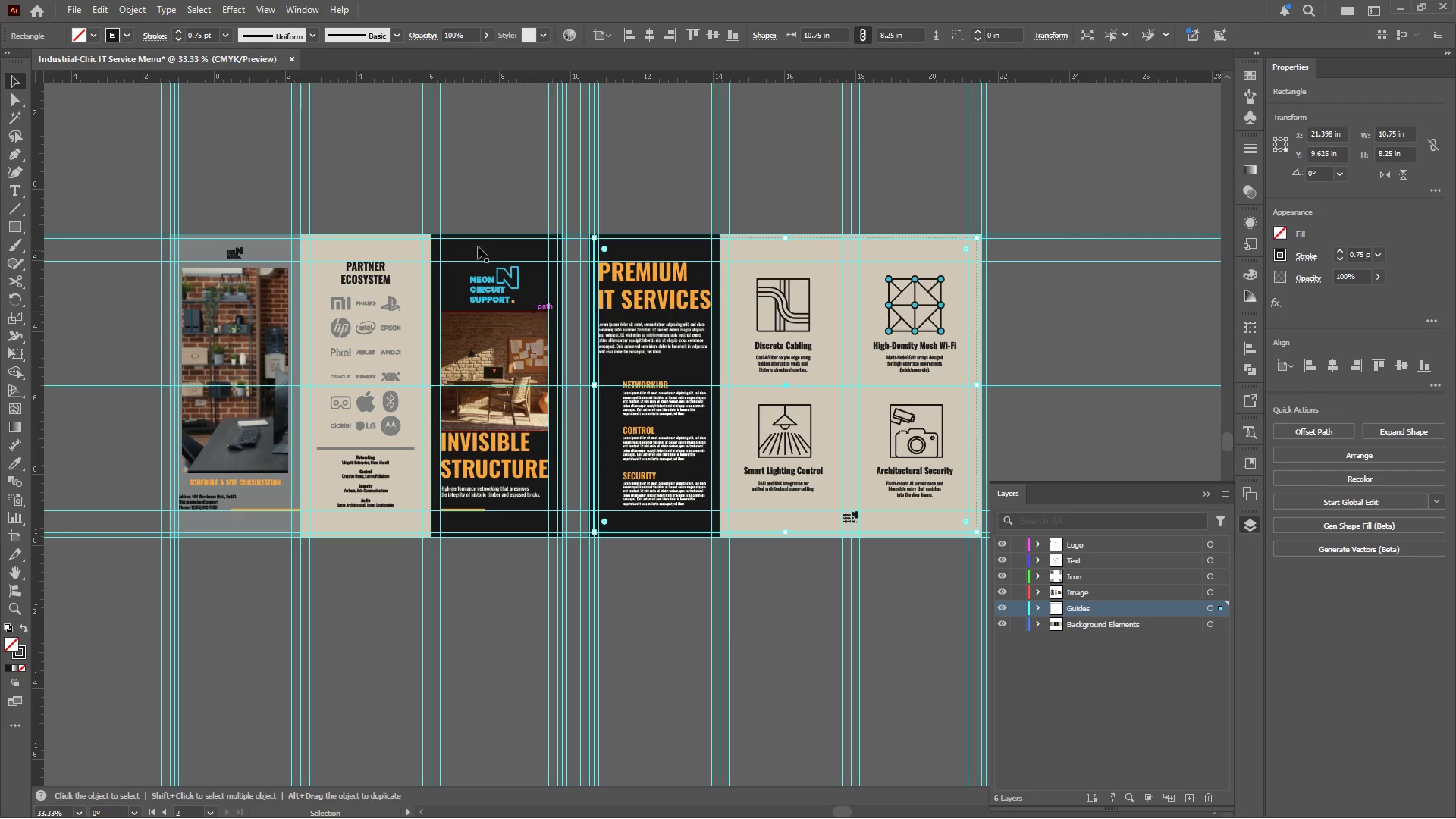 
left_click([383, 208])
 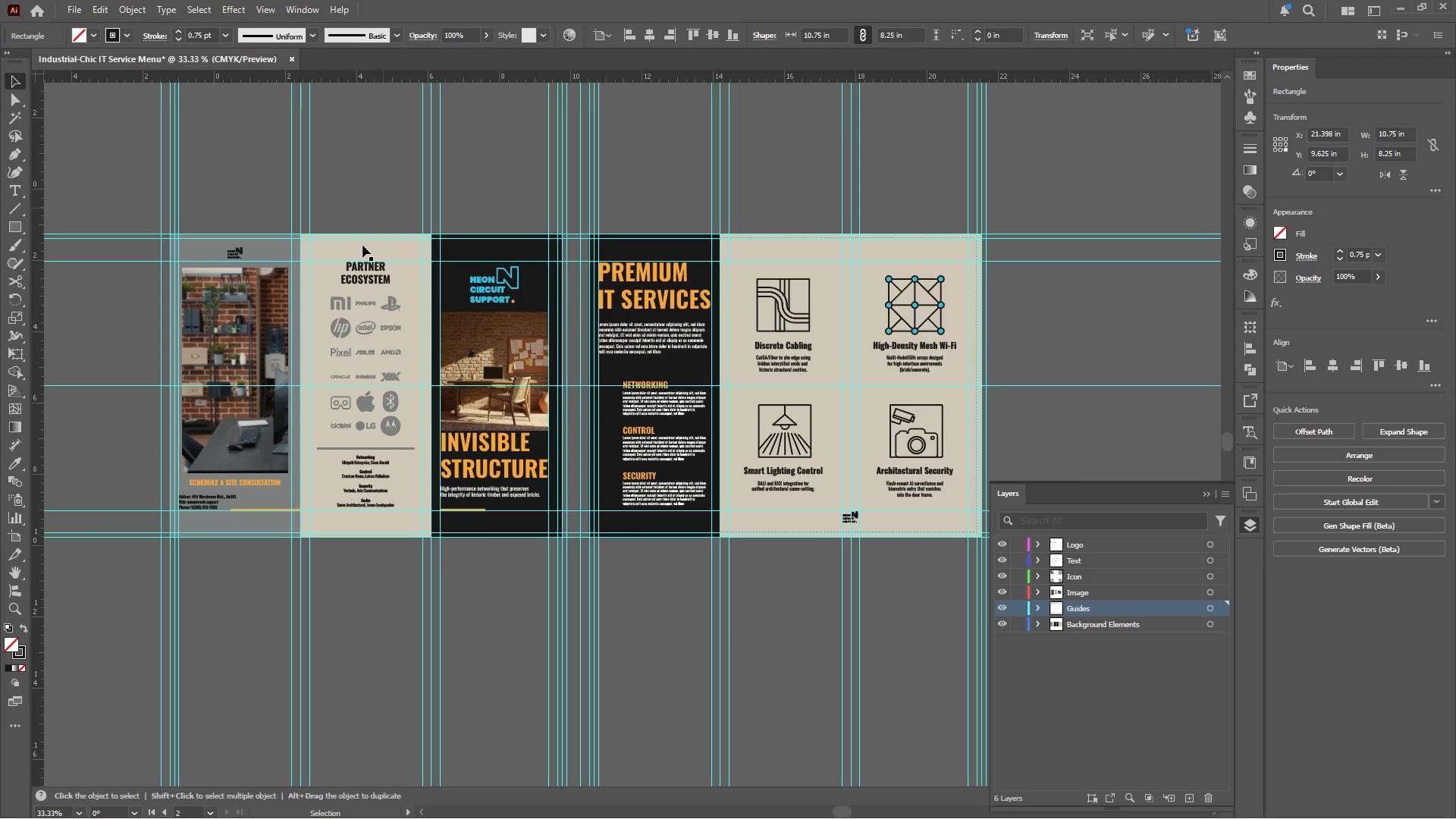 
left_click([362, 245])
 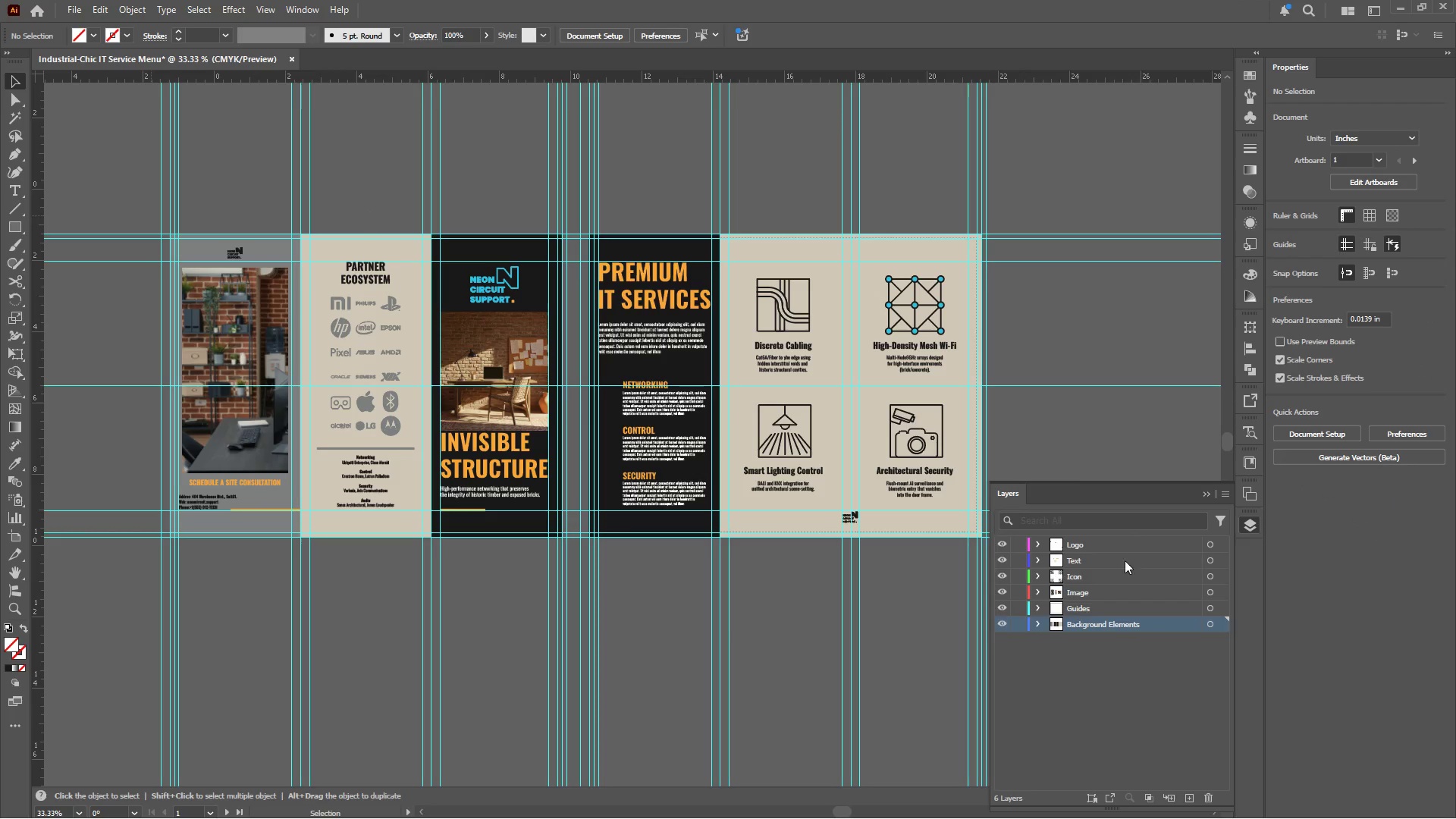 
left_click([1099, 606])
 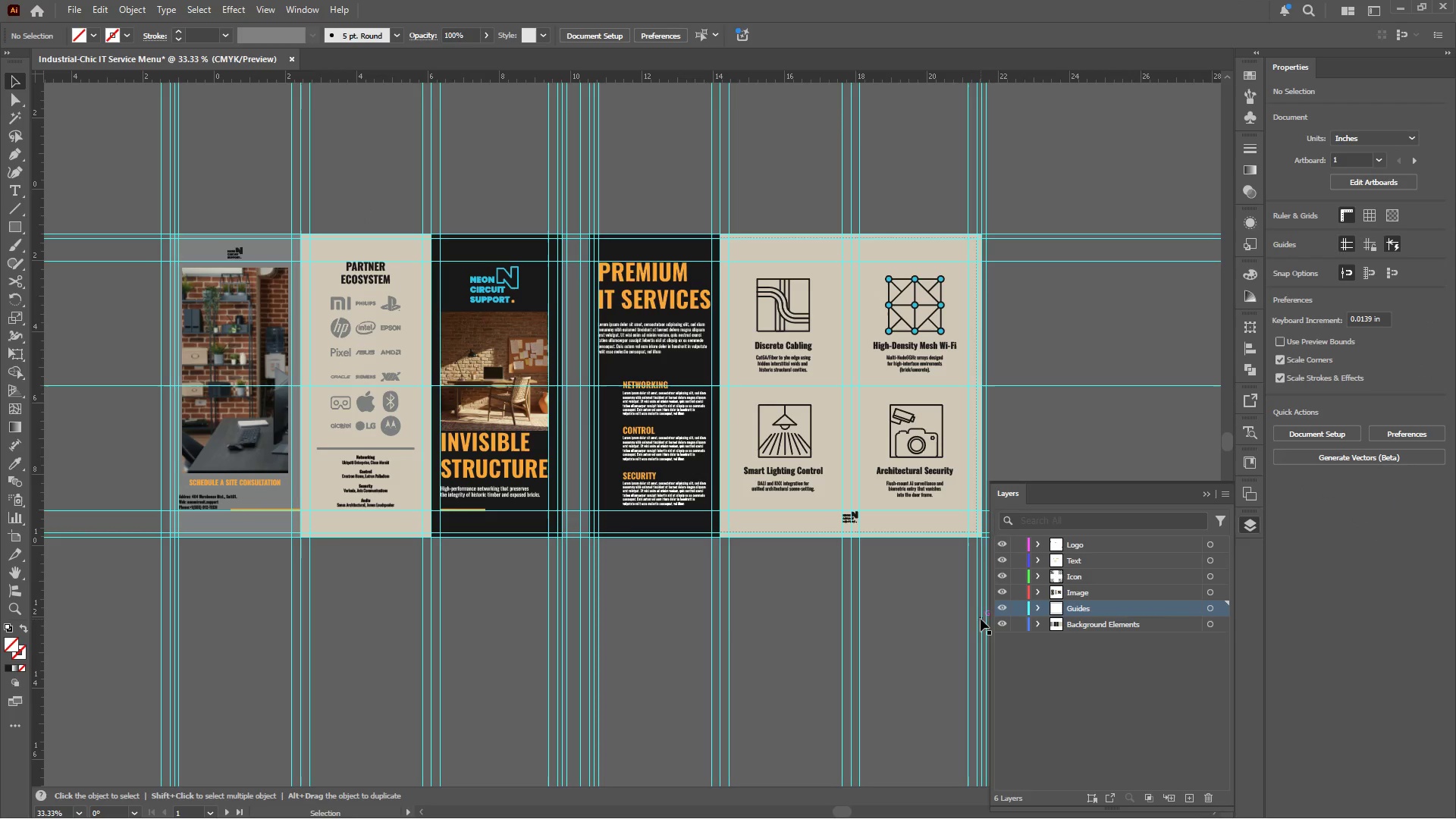 
key(Control+Shift+V)
 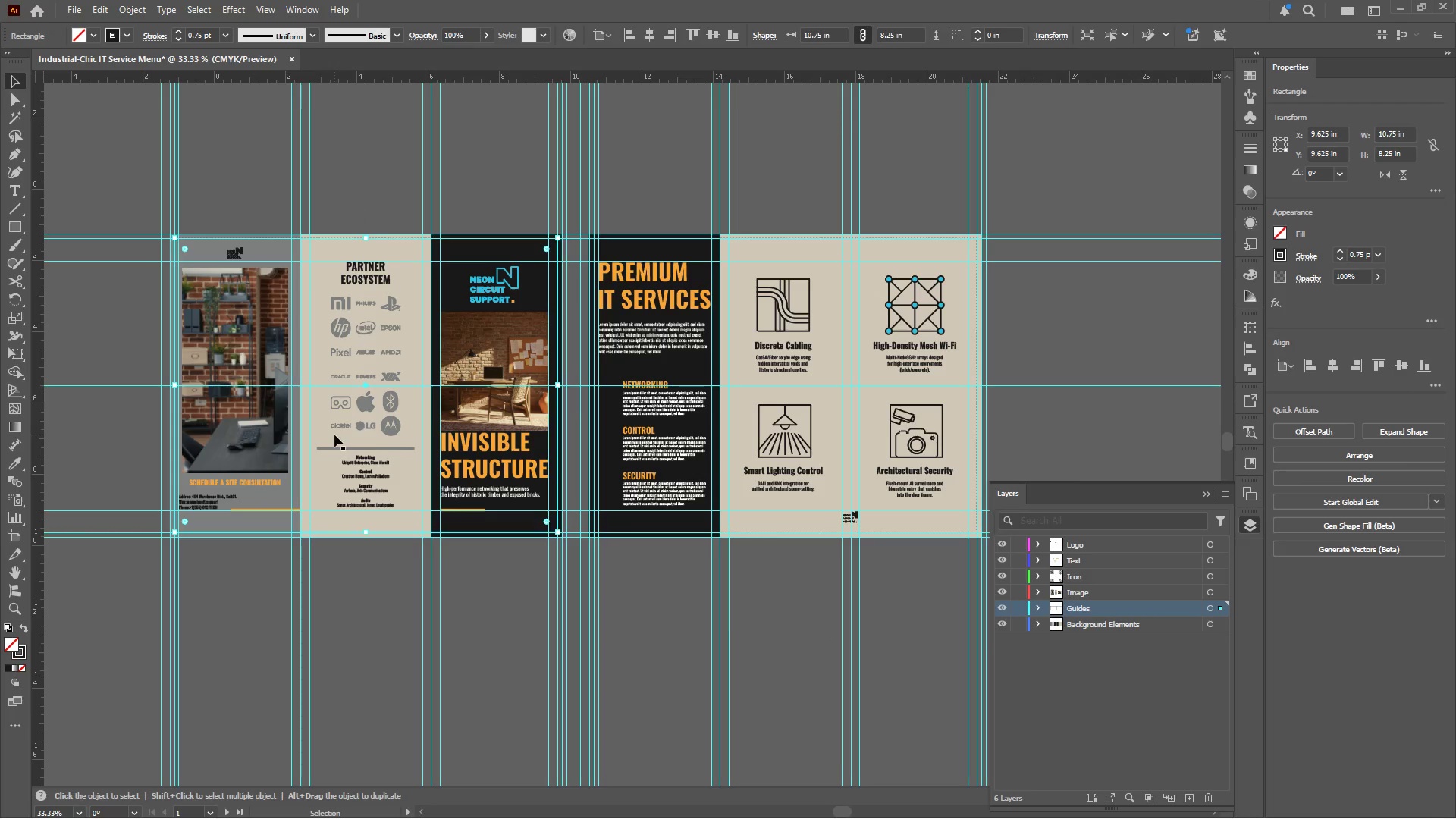 
hold_key(key=AltLeft, duration=0.69)
scroll: coordinate [178, 237], scroll_direction: up, amount: 3.0
 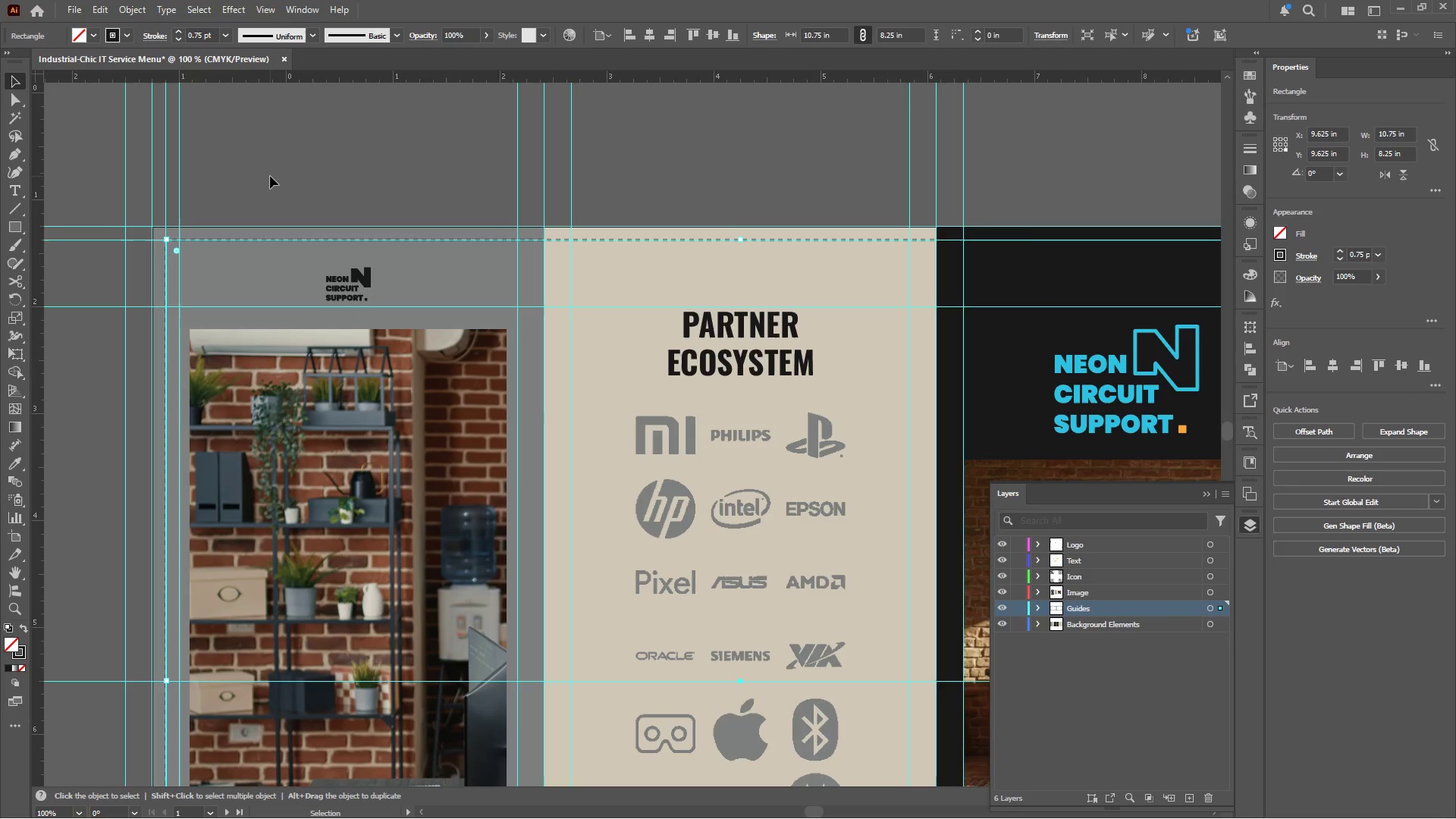 
left_click([271, 174])
 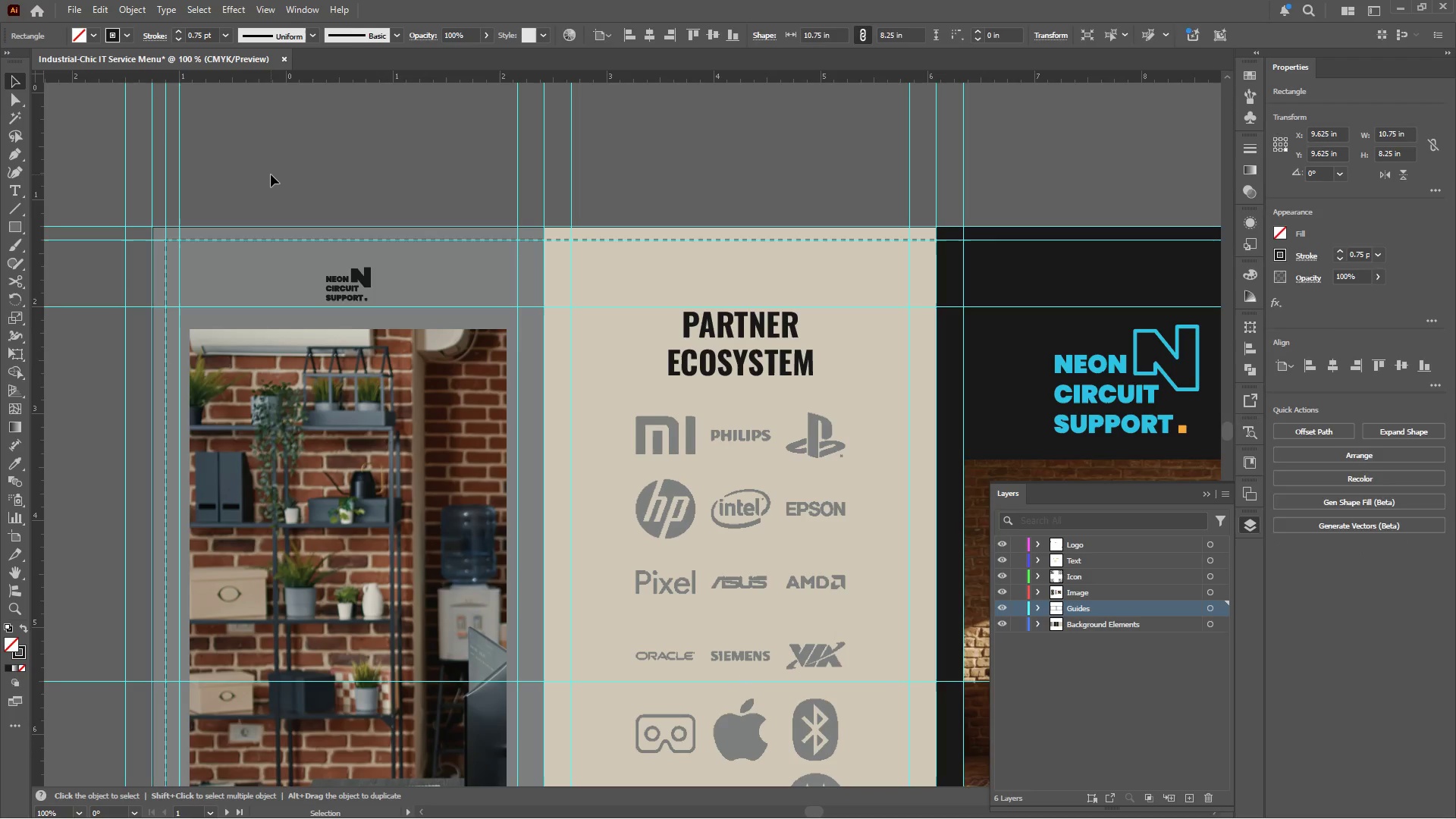 
hold_key(key=AltLeft, duration=0.81)
scroll: coordinate [271, 175], scroll_direction: down, amount: 1.0
 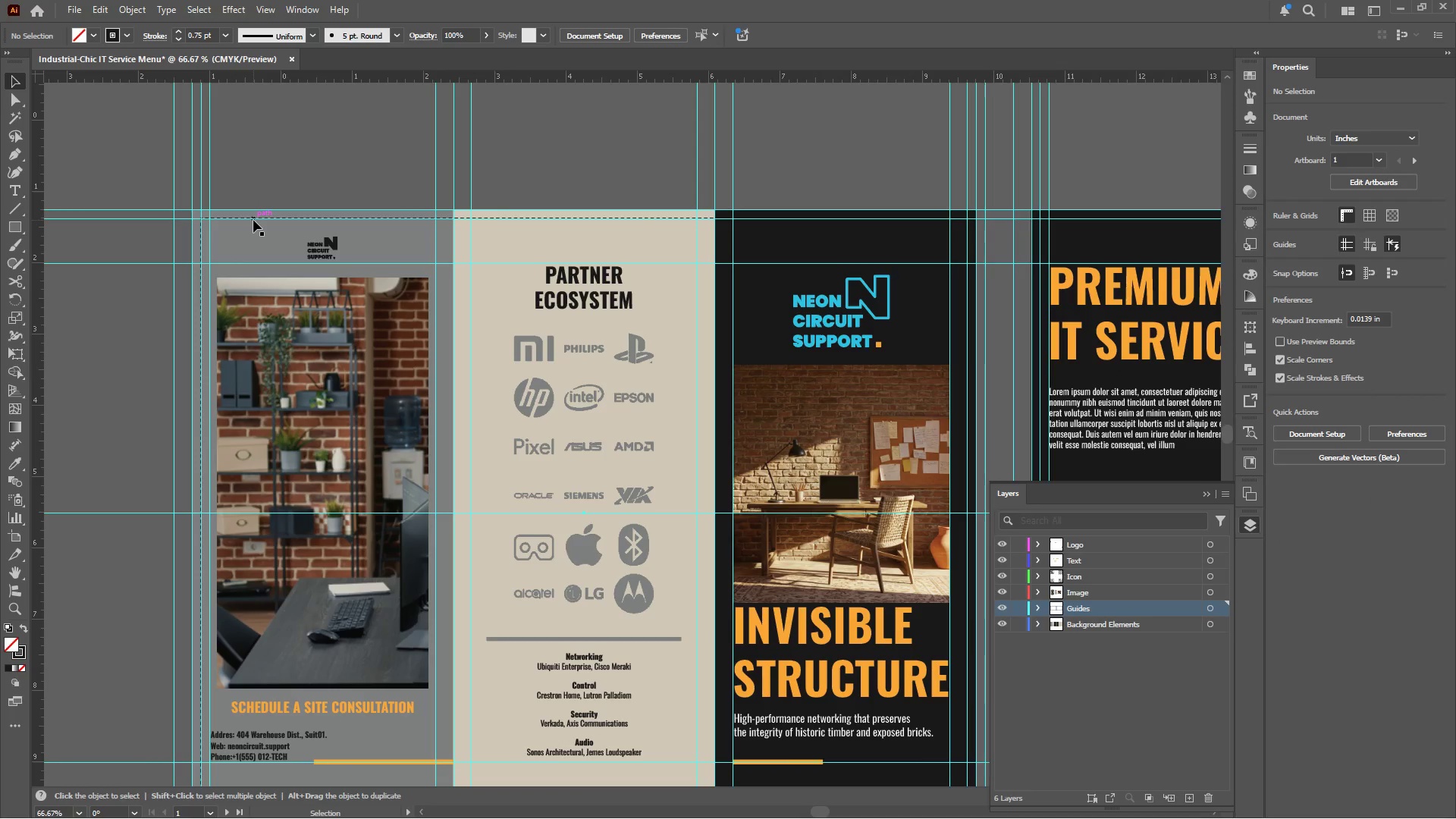 
left_click([253, 220])
 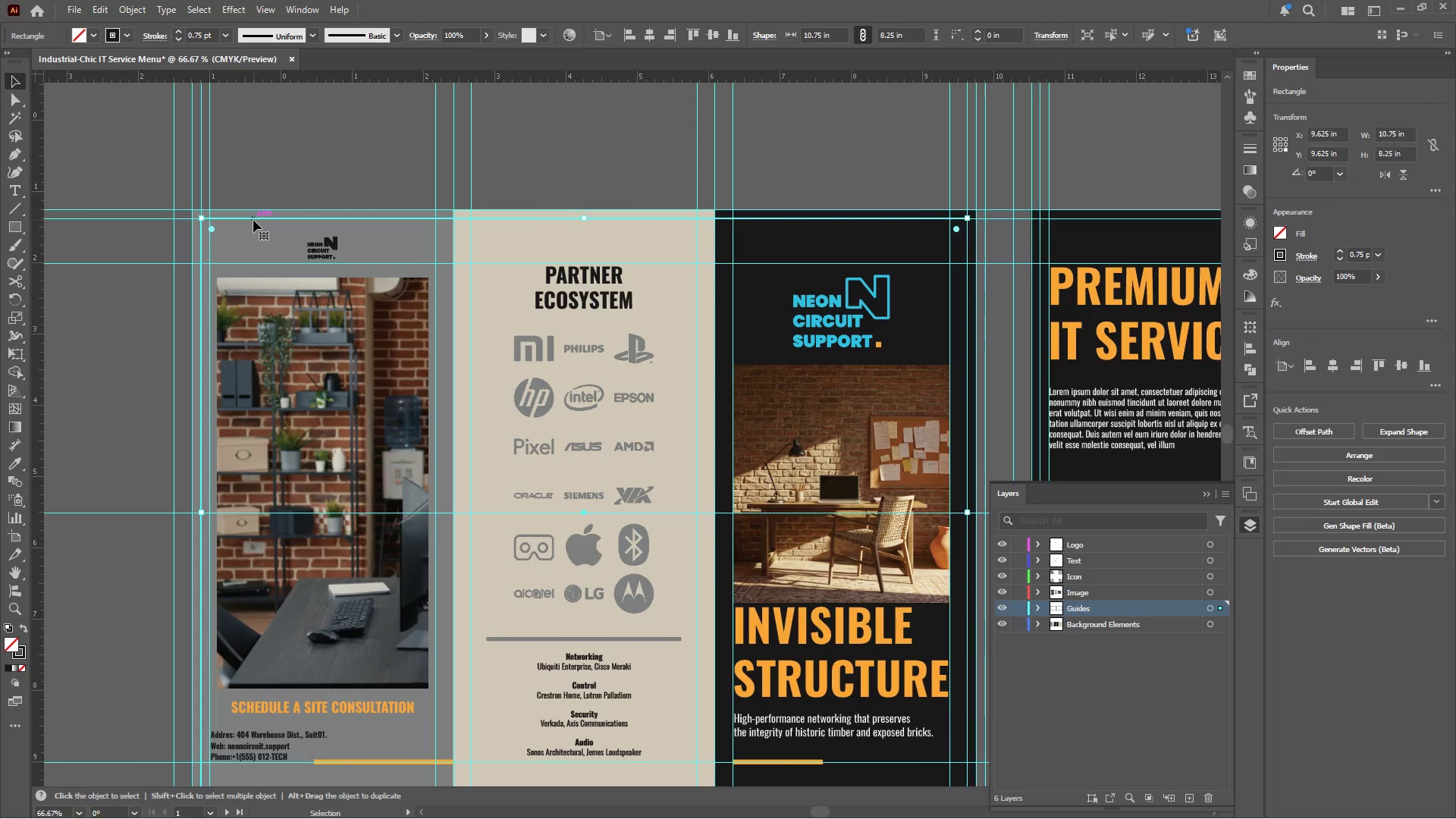 
hold_key(key=AltLeft, duration=0.52)
scroll: coordinate [238, 232], scroll_direction: down, amount: 2.0
 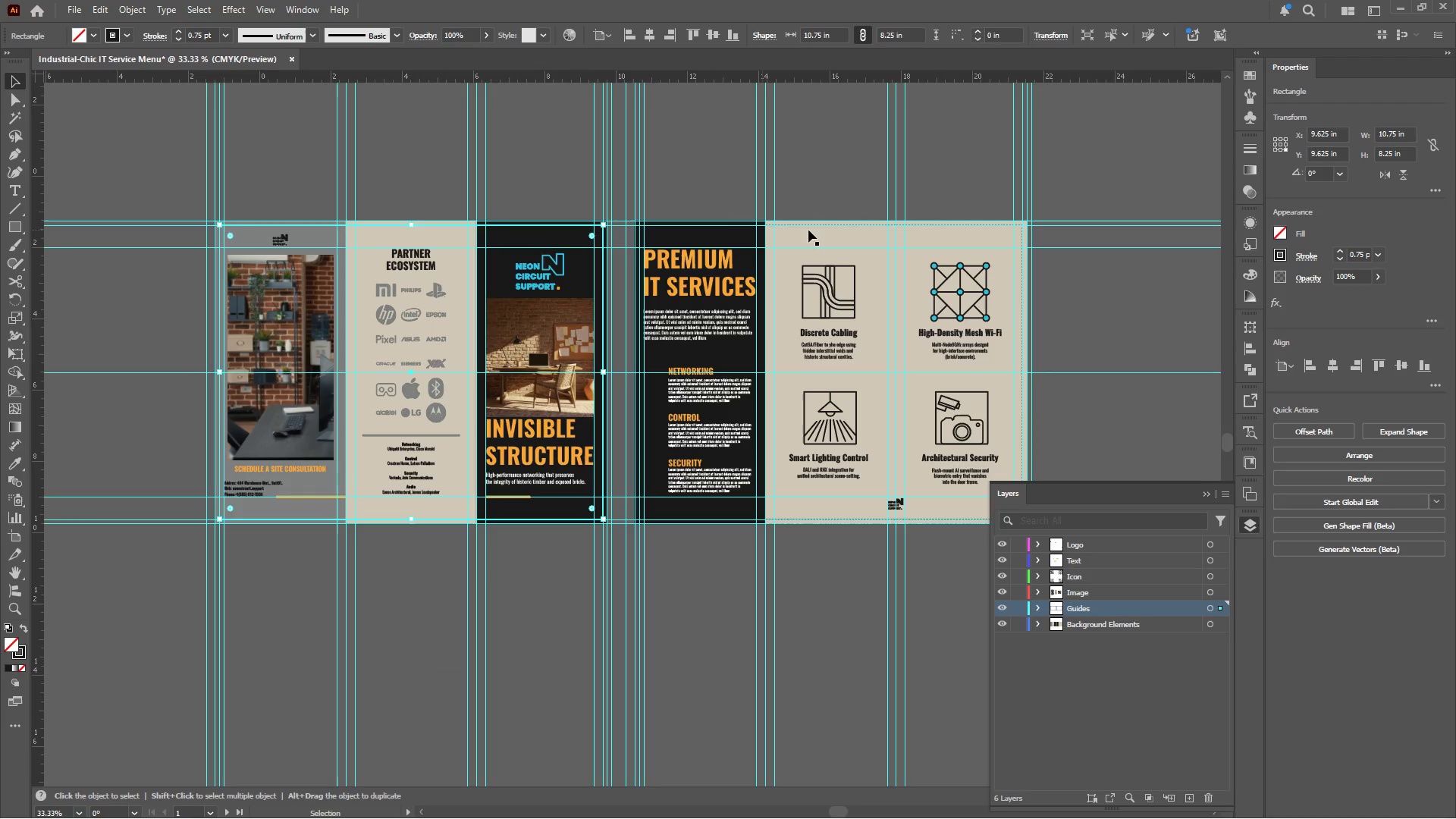 
hold_key(key=AltLeft, duration=0.48)
 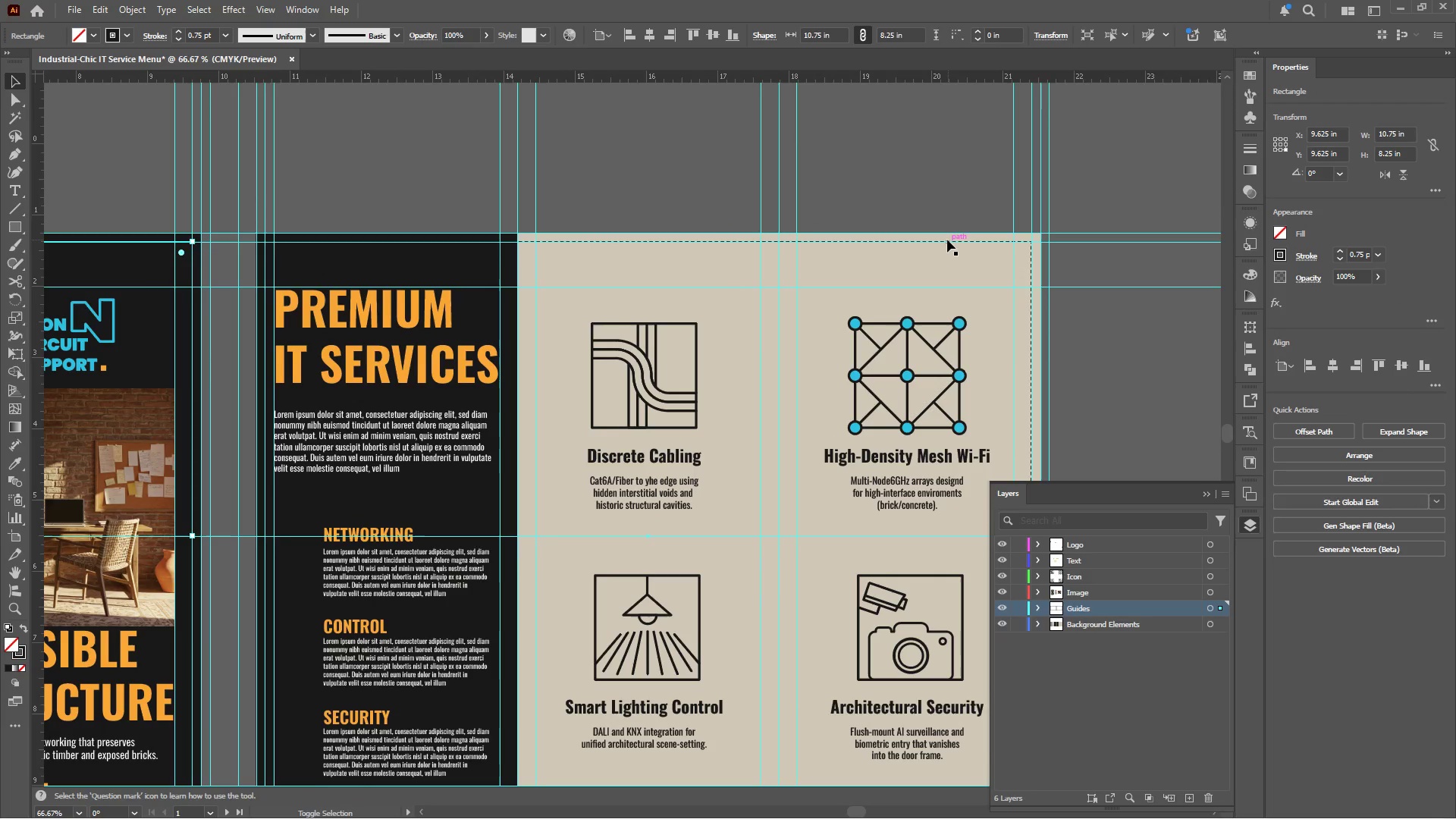 
hold_key(key=ShiftLeft, duration=0.67)
 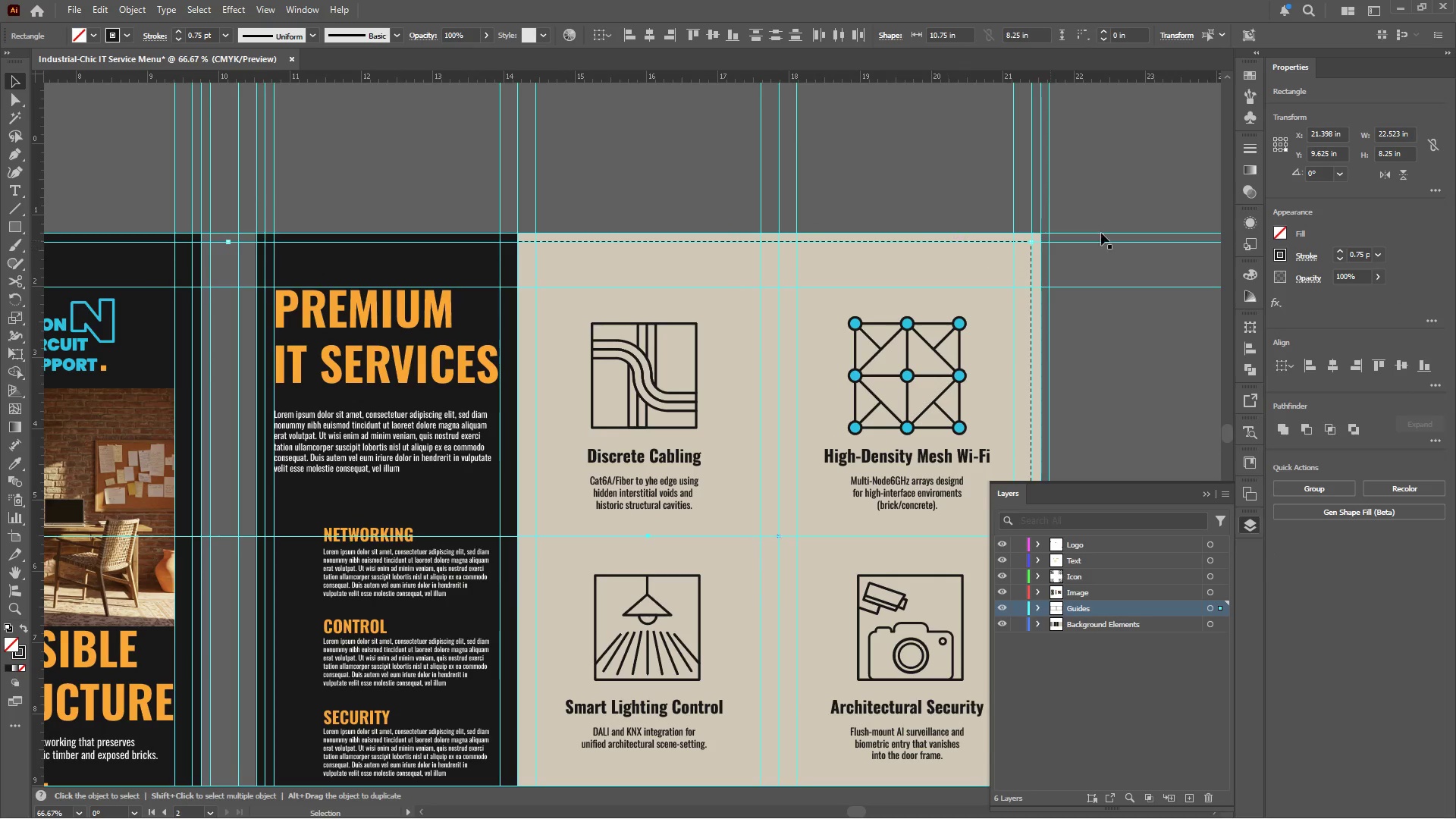 
scroll: coordinate [1004, 215], scroll_direction: up, amount: 2.0
 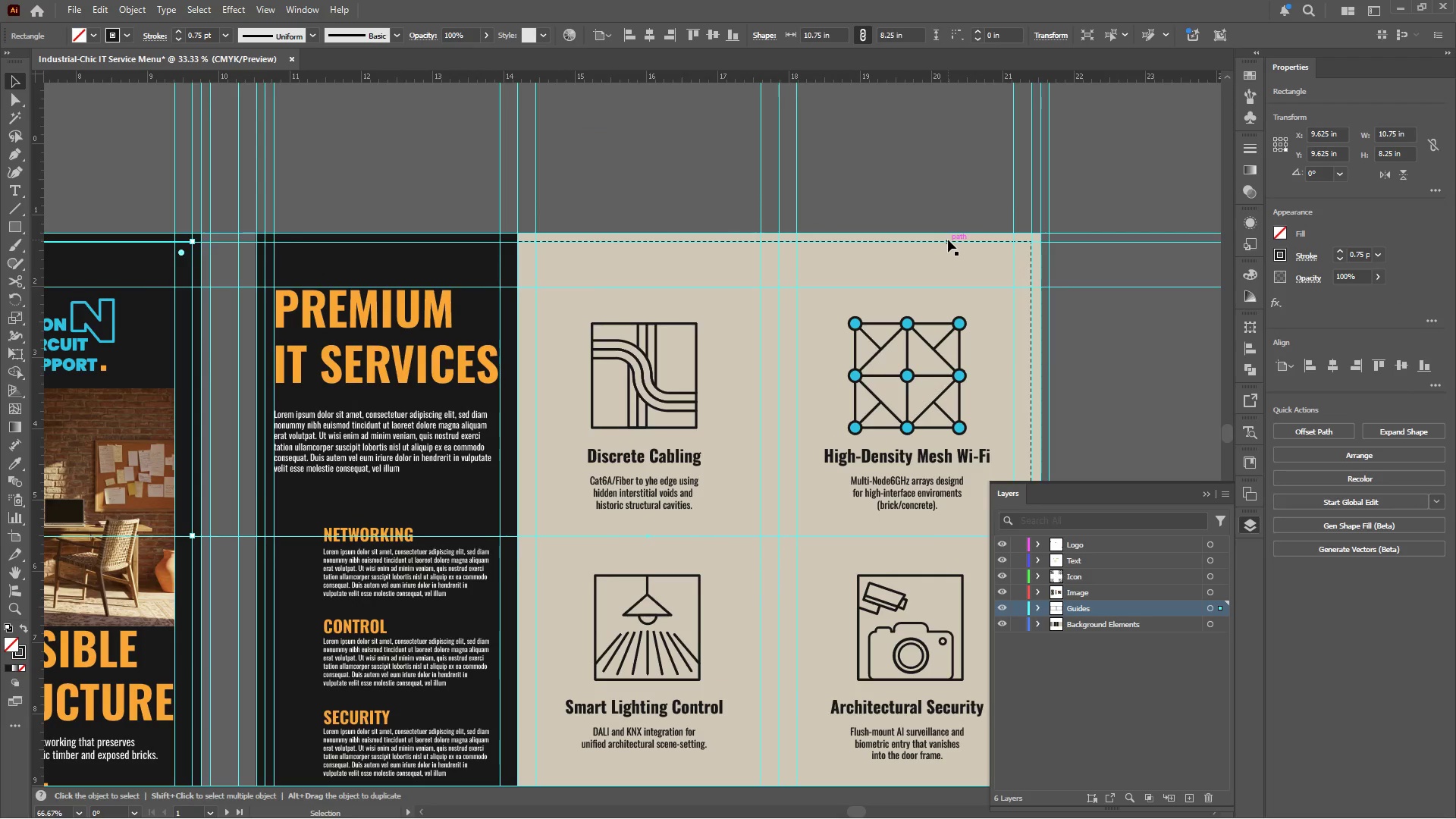 
left_click([947, 240])
 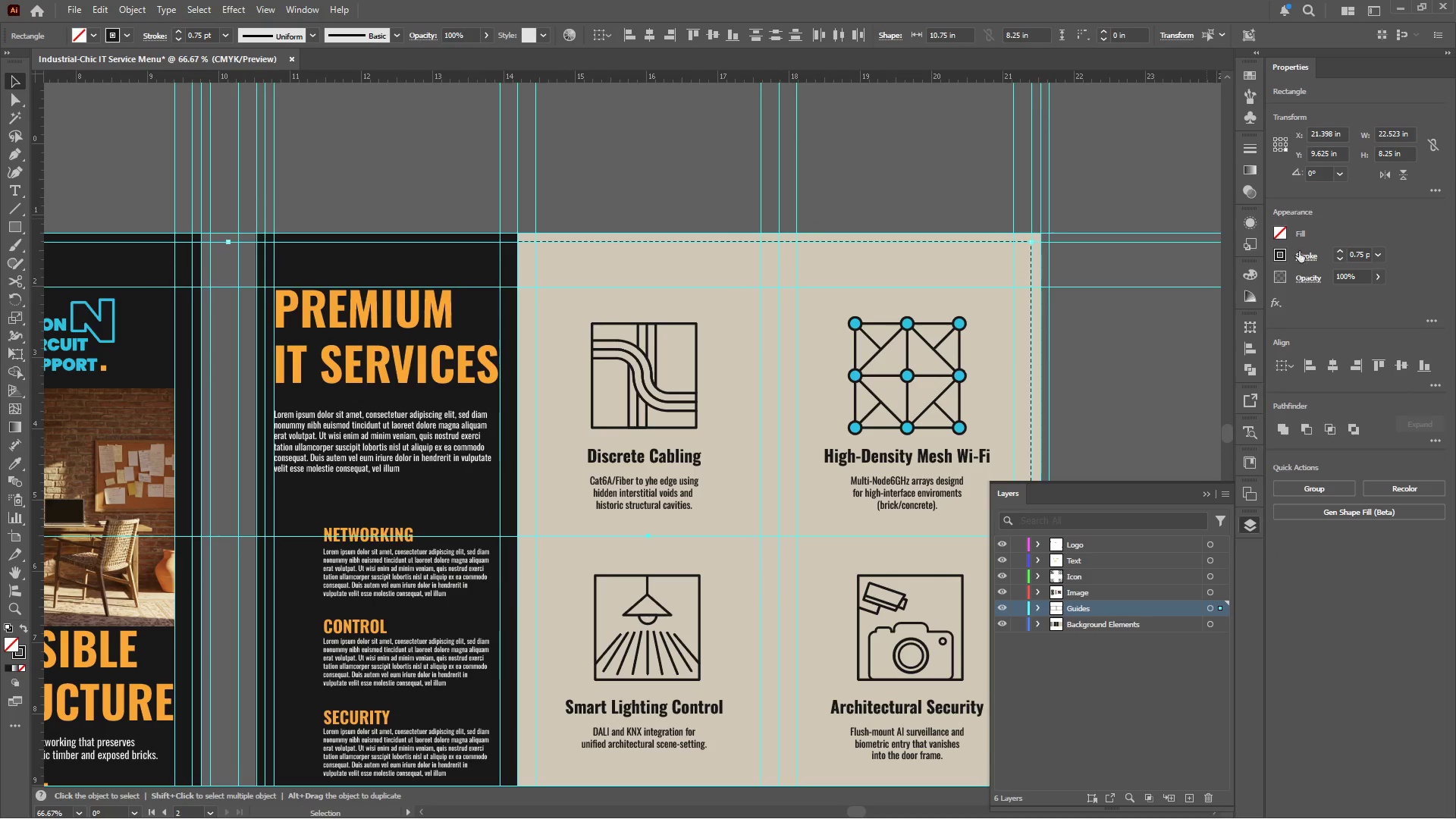 
left_click([1286, 256])
 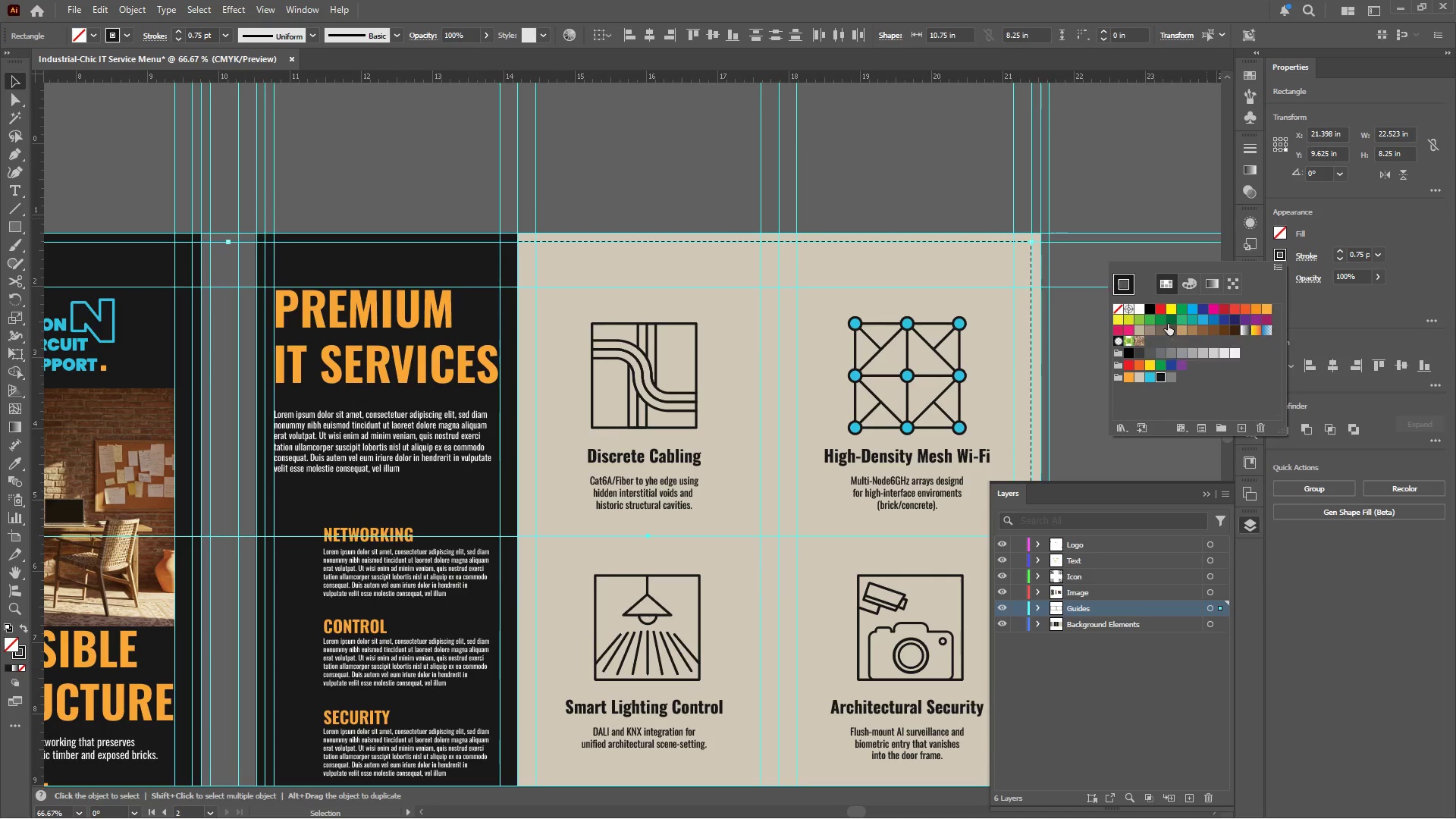 
left_click([1163, 309])
 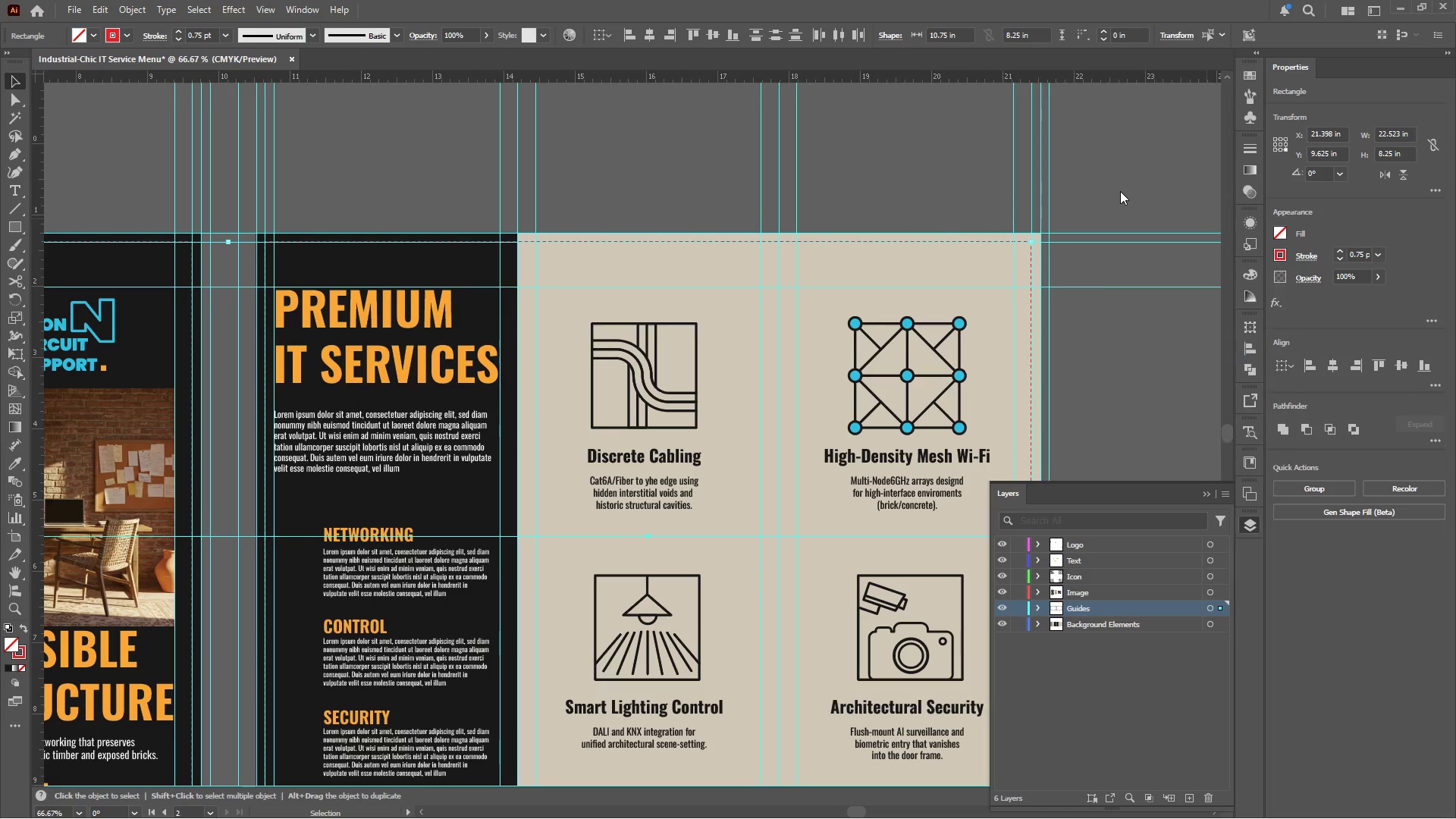 
double_click([1109, 171])
 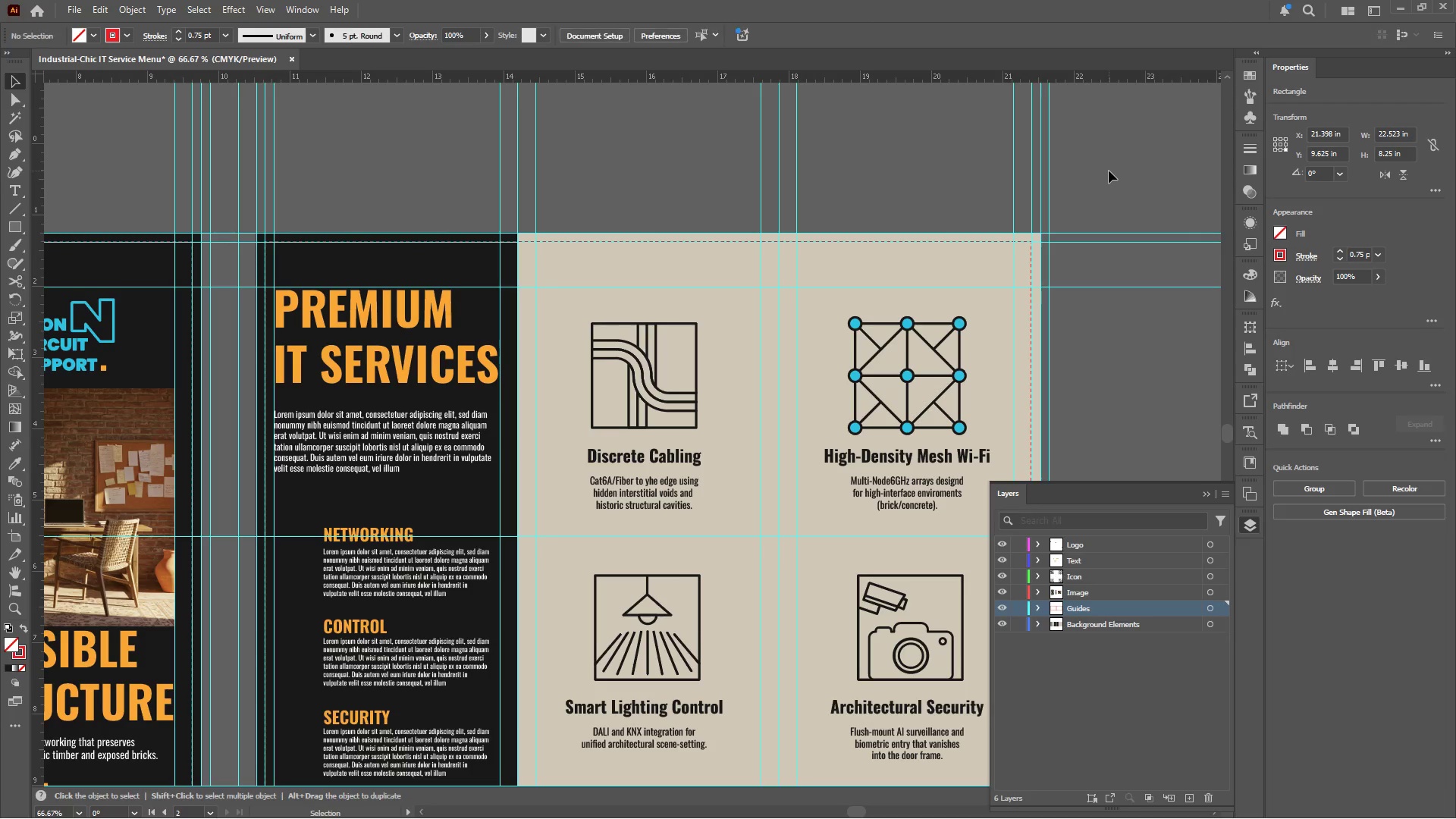 
hold_key(key=AltLeft, duration=16.72)
scroll: coordinate [1057, 196], scroll_direction: down, amount: 2.0
 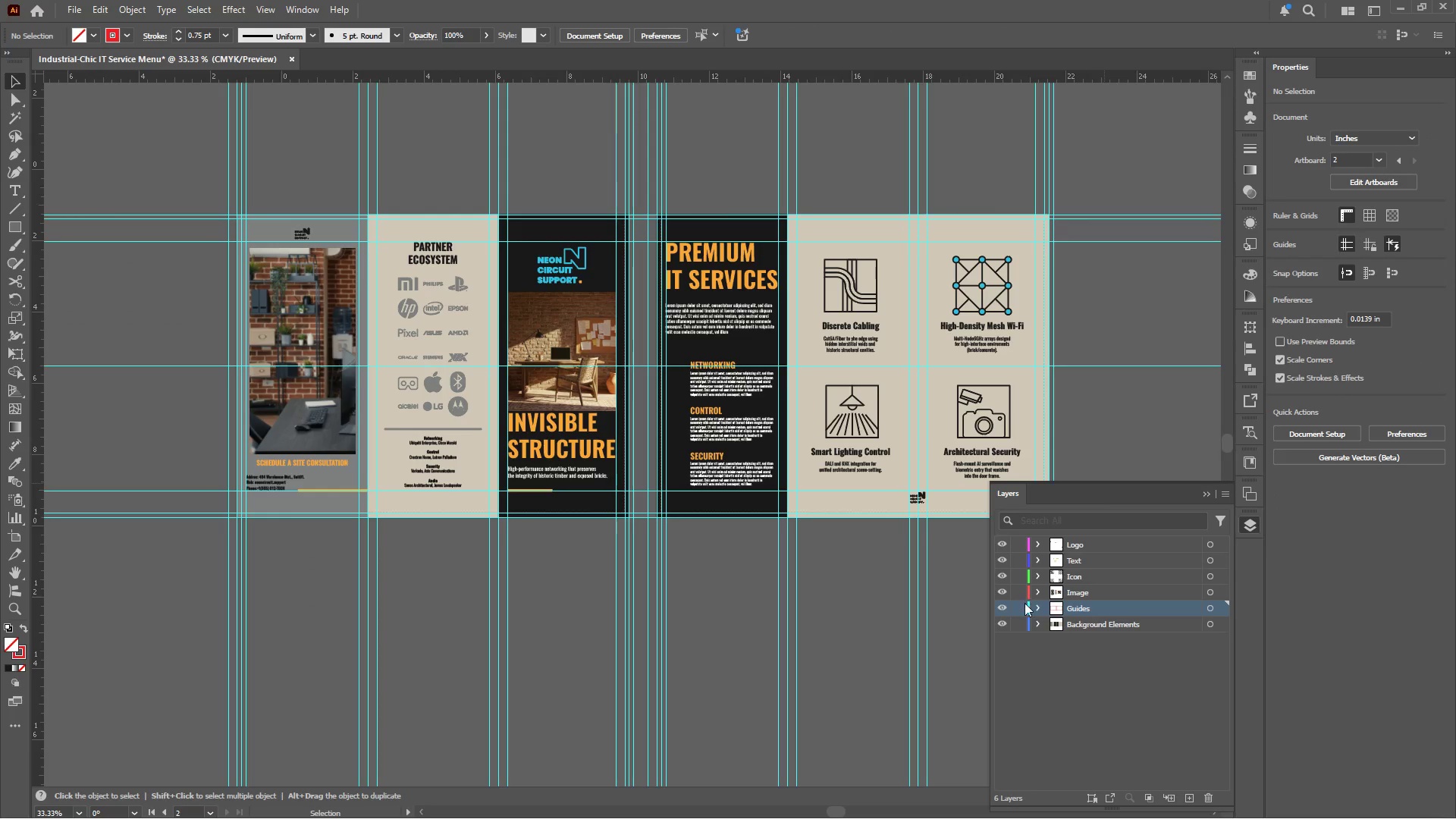 
left_click([1037, 607])
 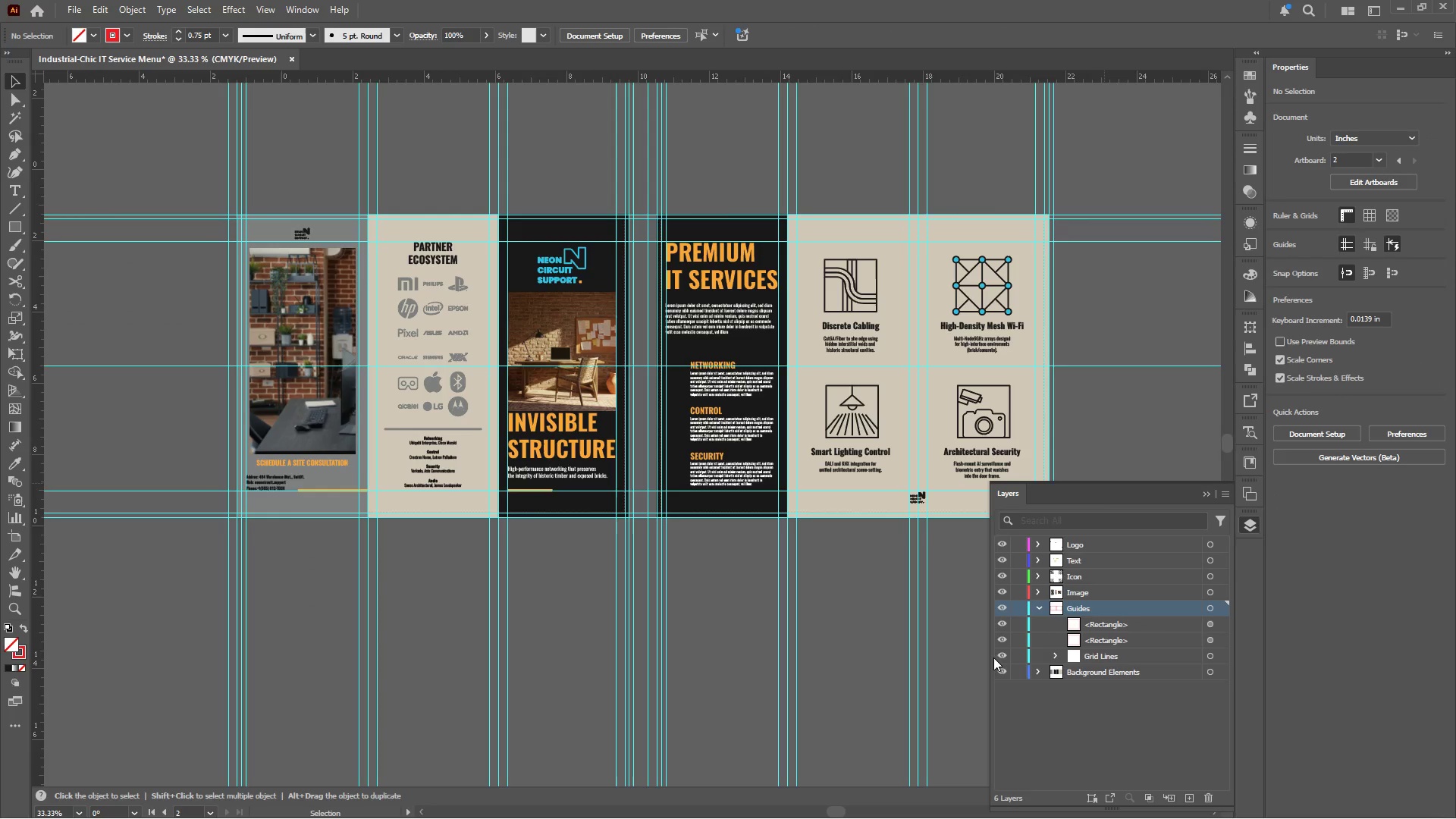 
left_click([1001, 657])
 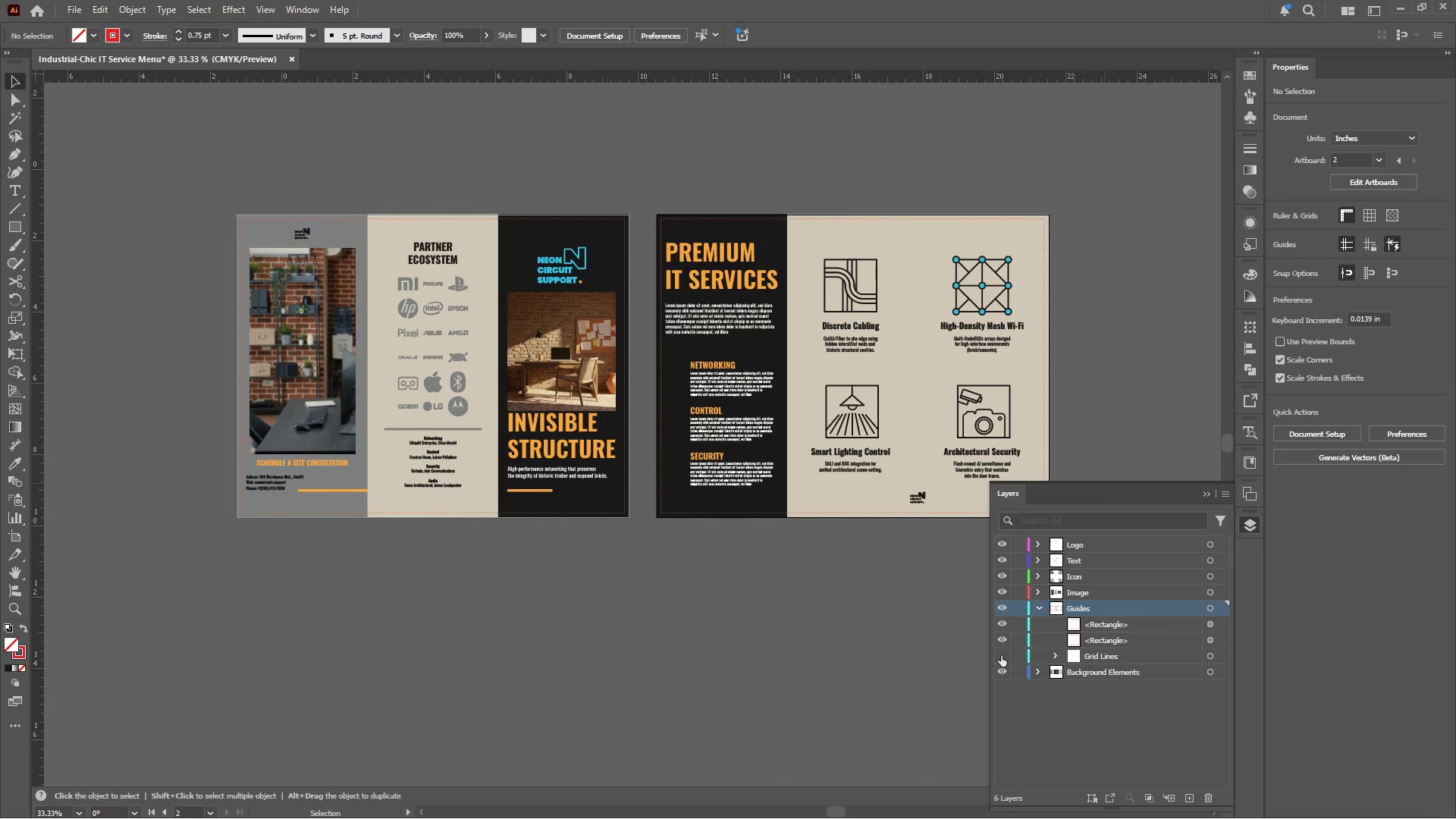 
left_click([1001, 655])
 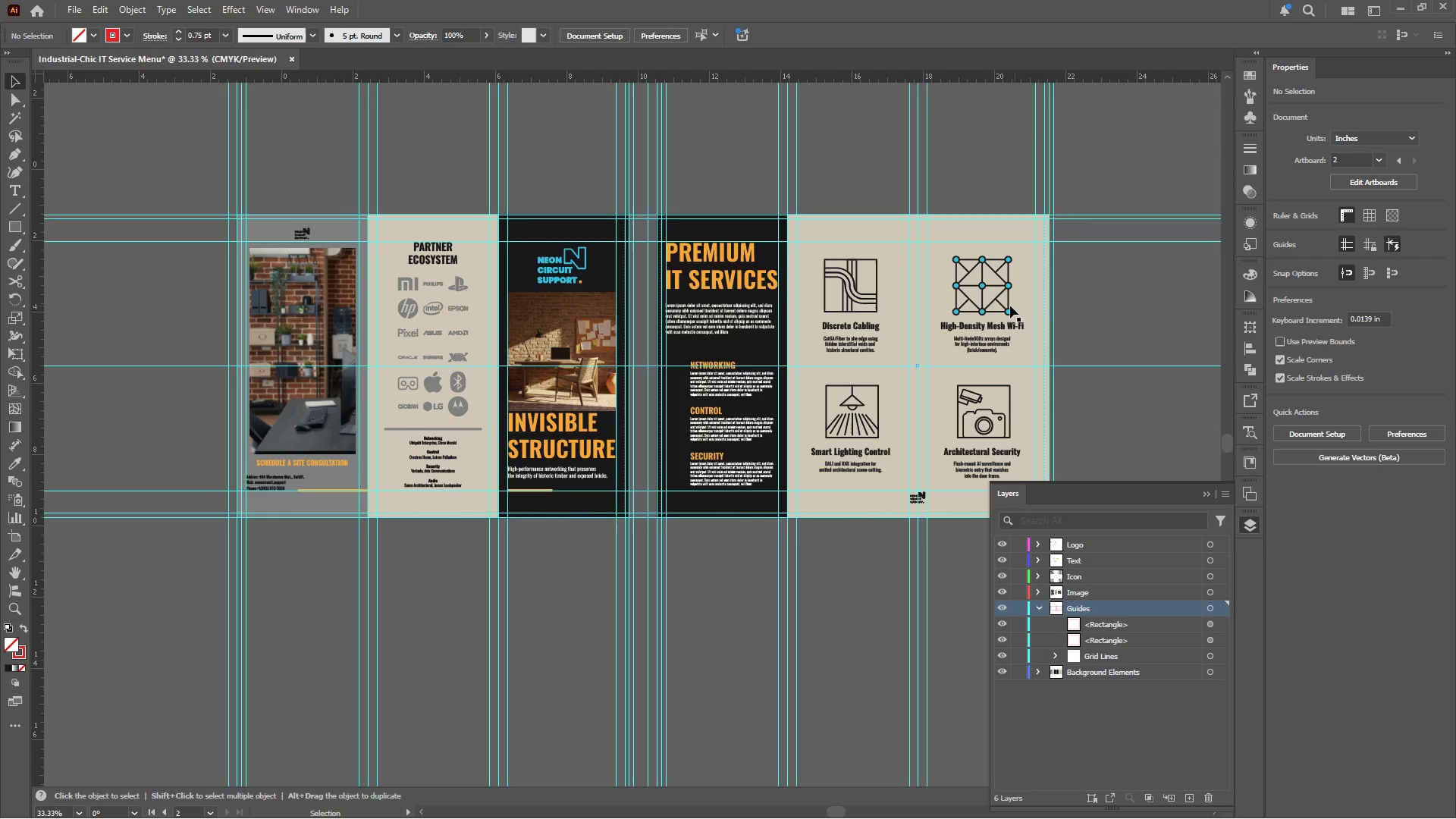 
hold_key(key=AltLeft, duration=0.52)
scroll: coordinate [977, 320], scroll_direction: up, amount: 3.0
 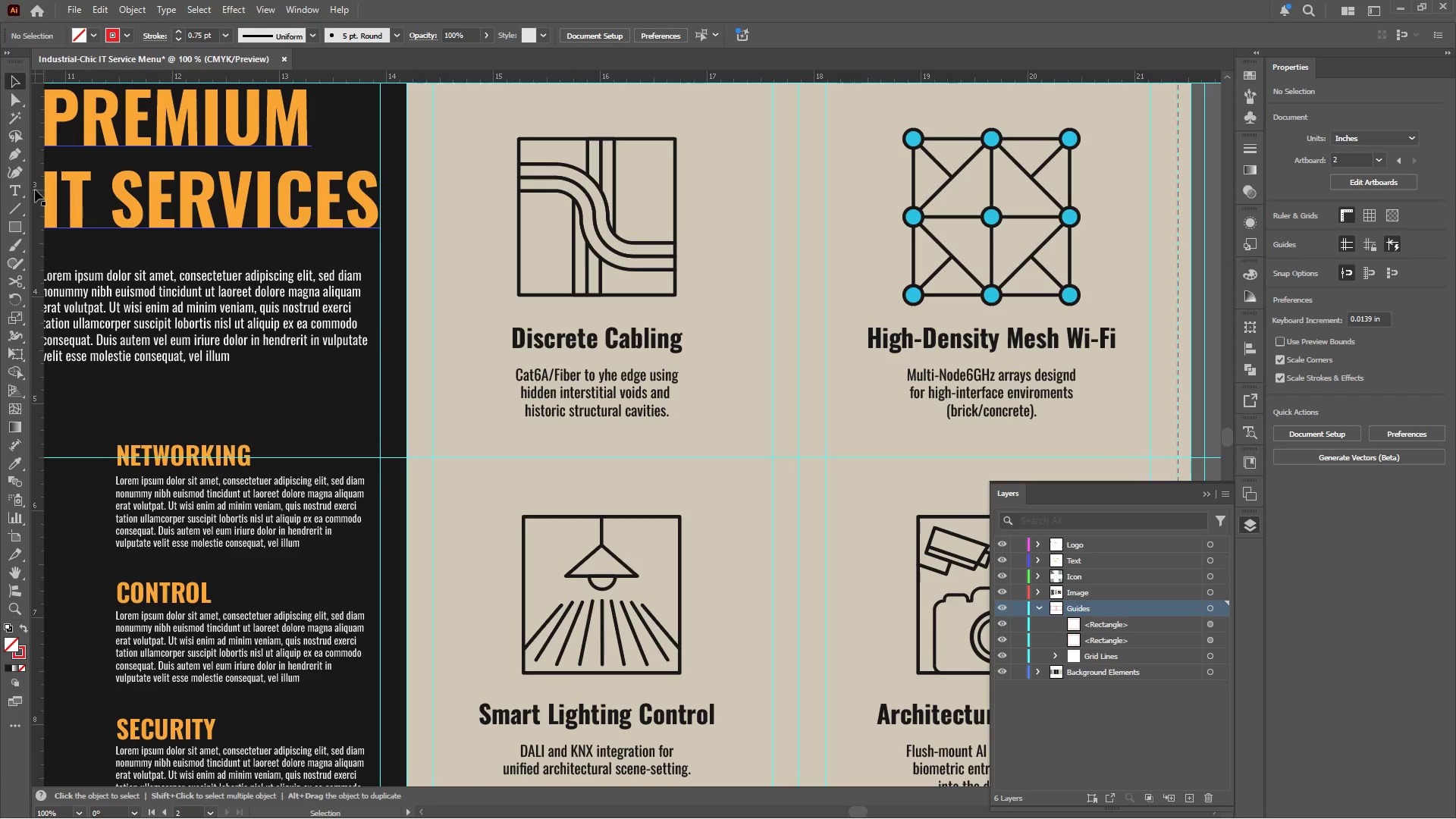 
left_click([16, 186])
 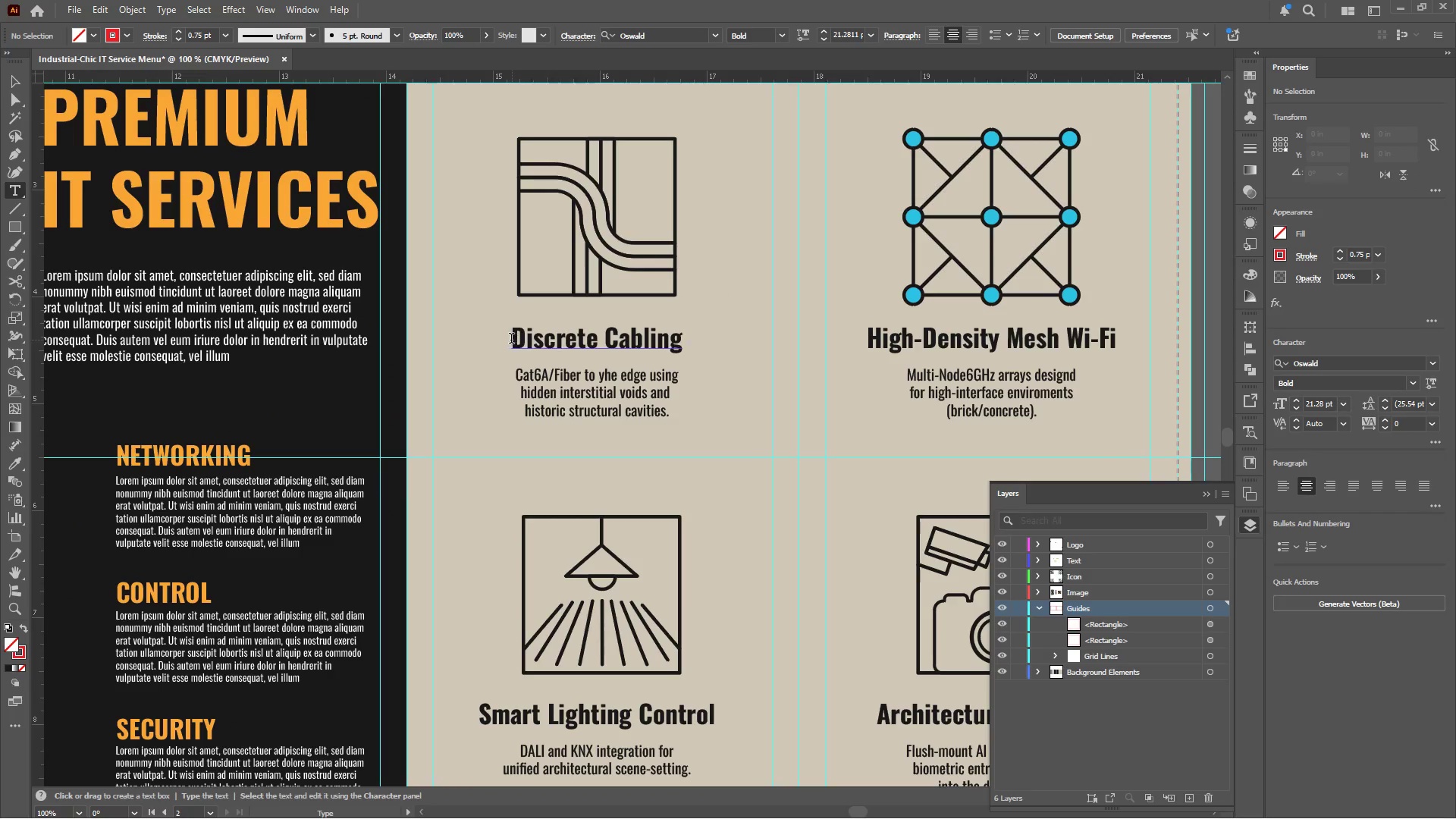 
left_click([510, 339])
 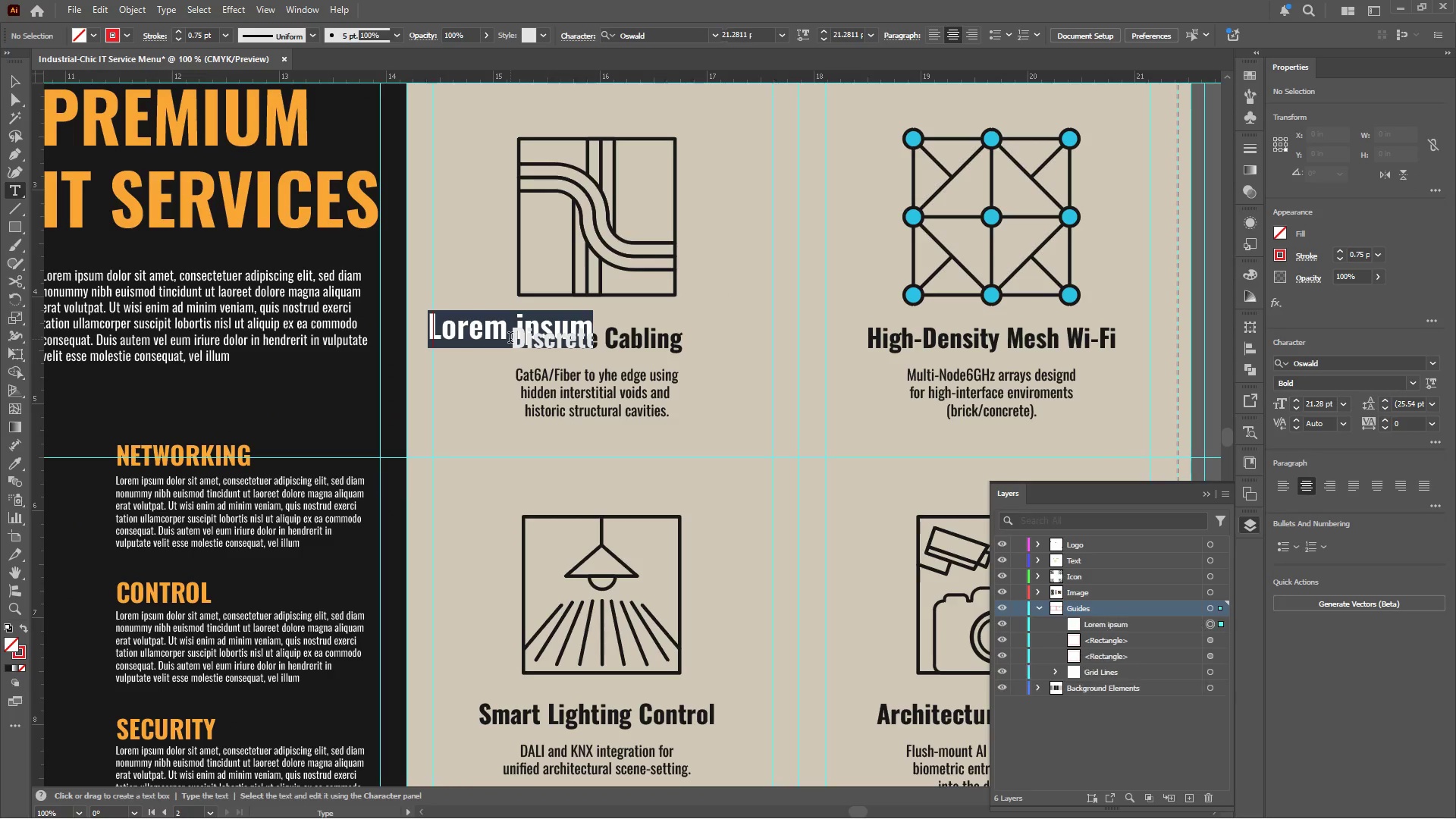 
key(Control+Z)
 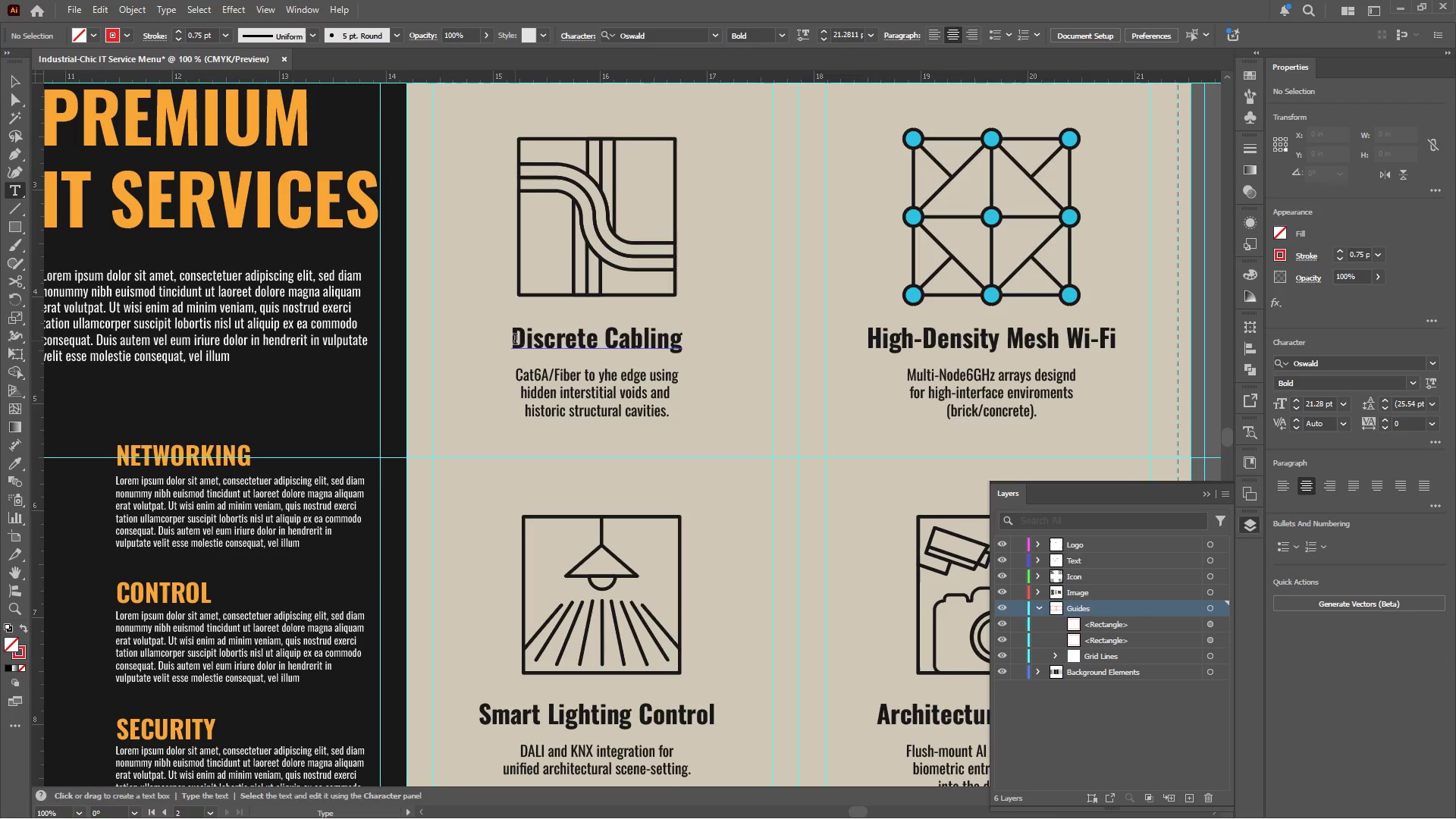 
left_click_drag(start_coordinate=[515, 340], to_coordinate=[696, 347])
 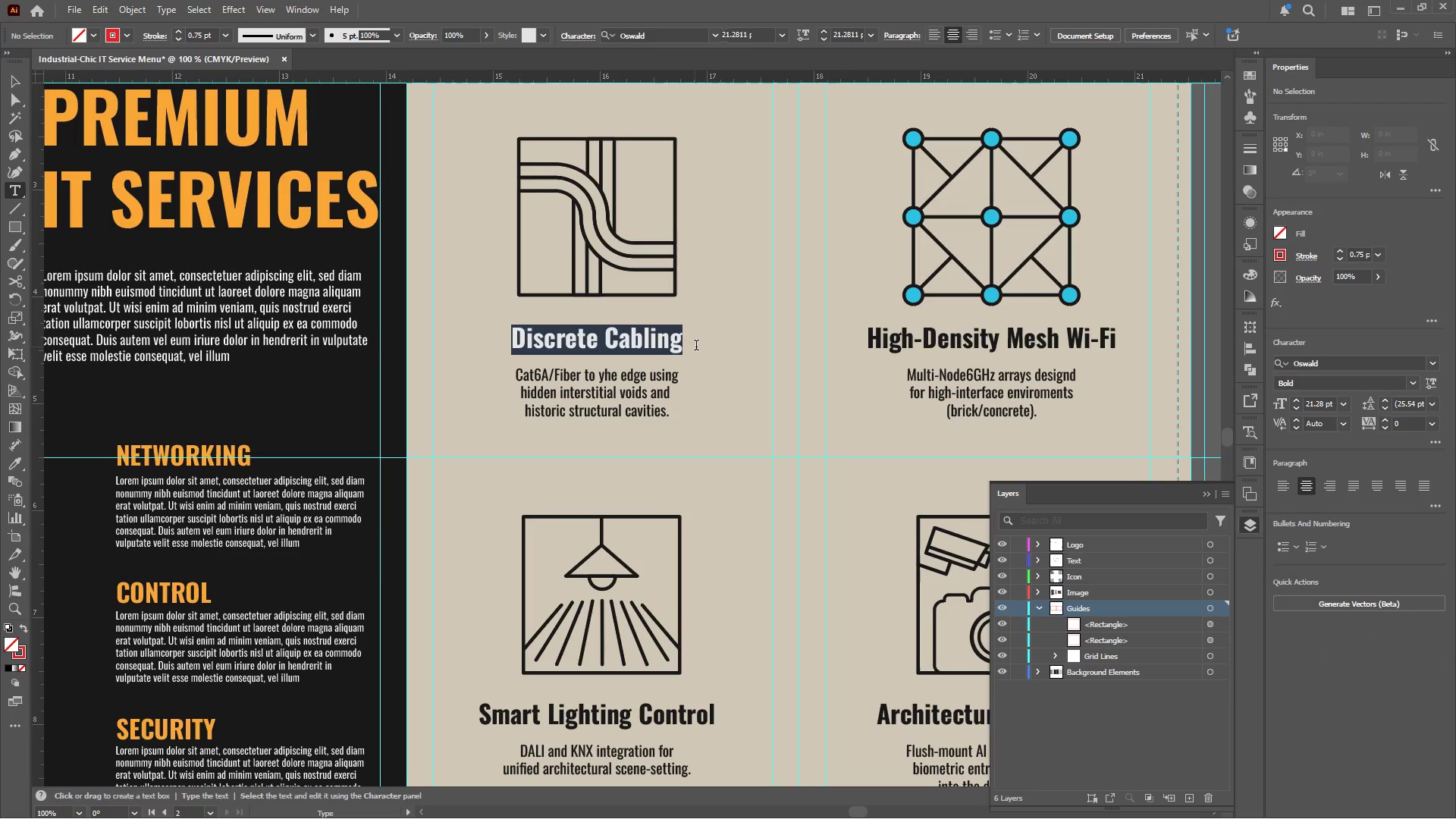 
key(Control+C)
 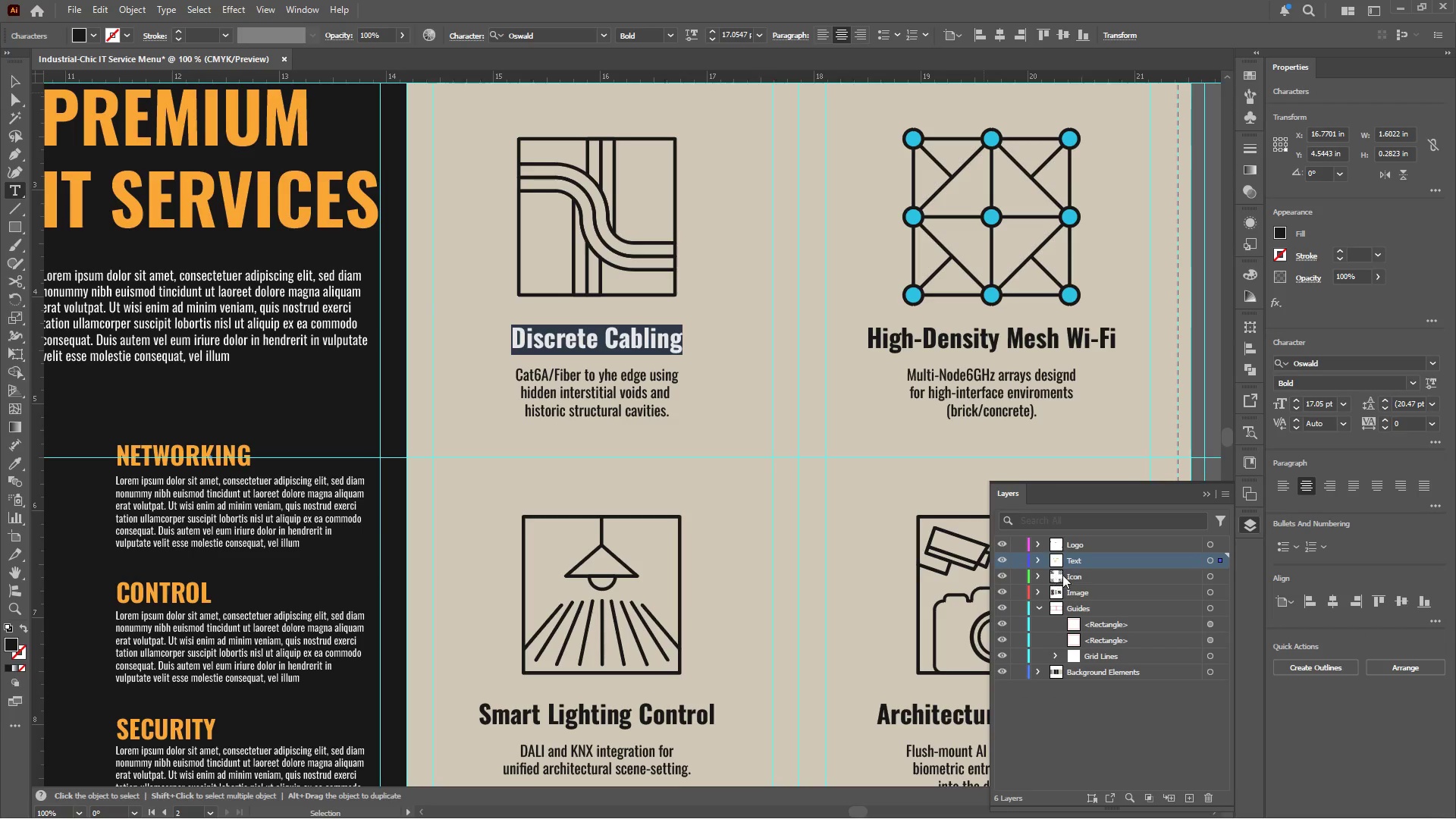 
left_click([1081, 575])
 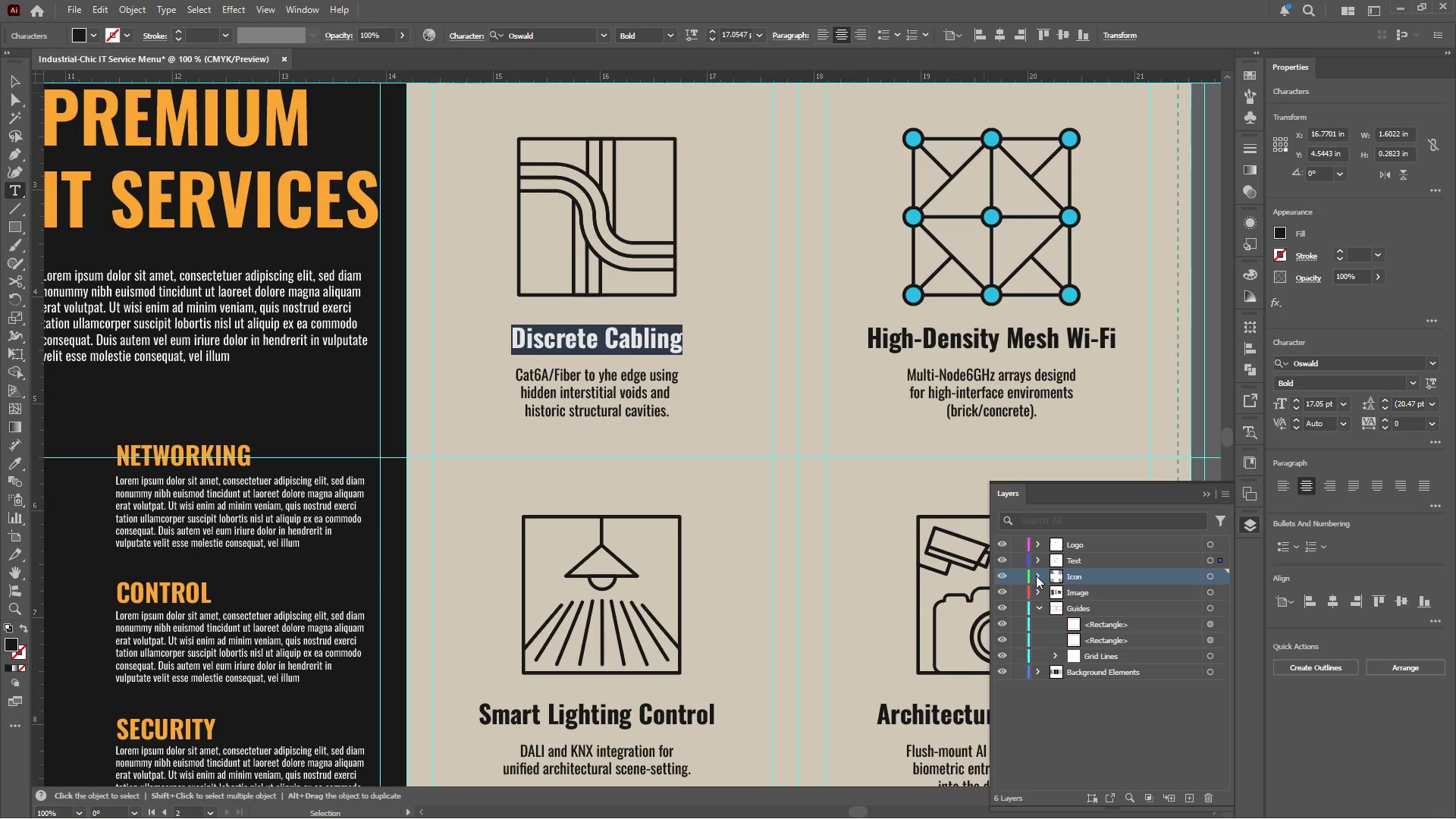 
left_click([1034, 574])
 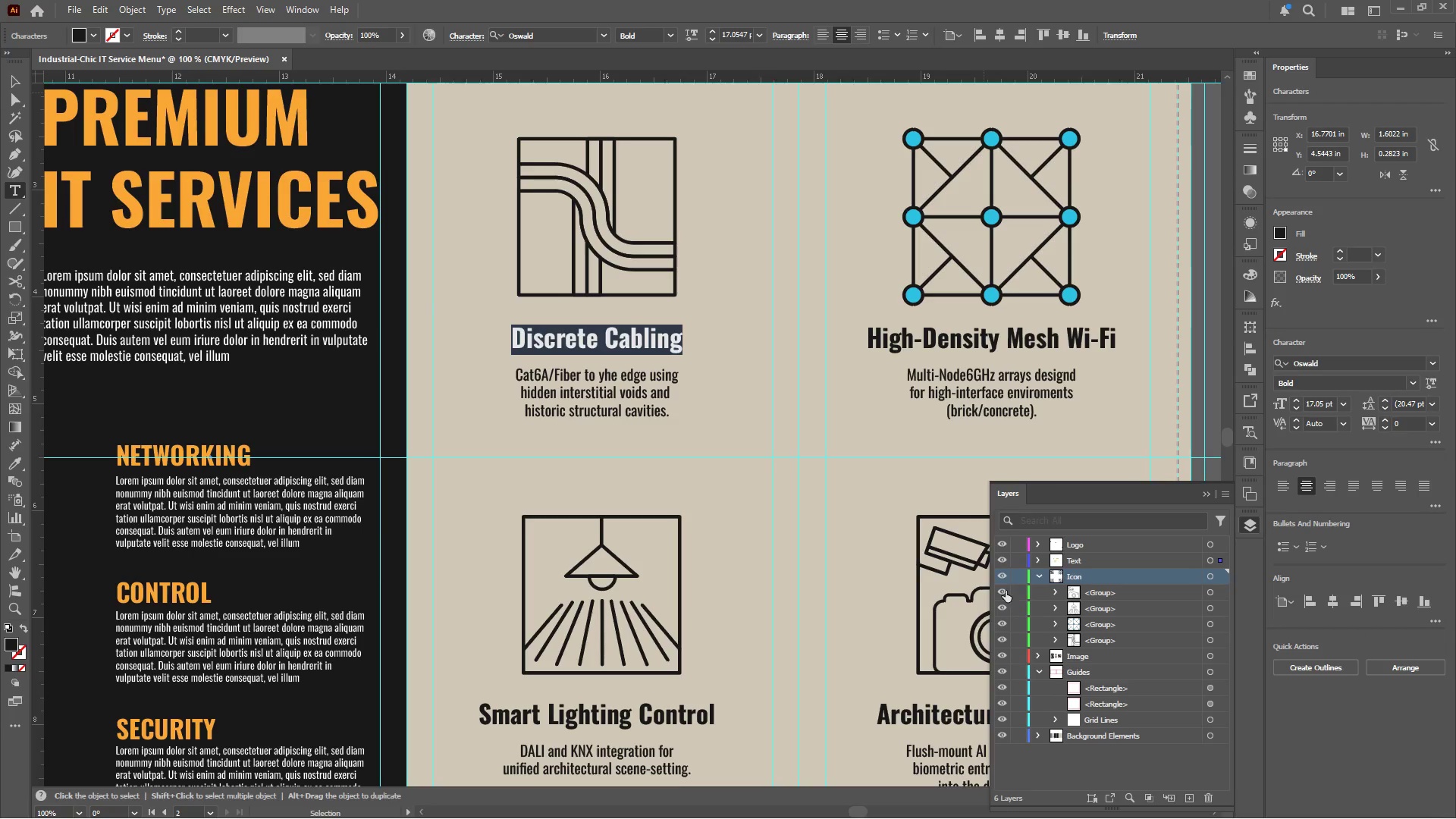 
left_click([1003, 589])
 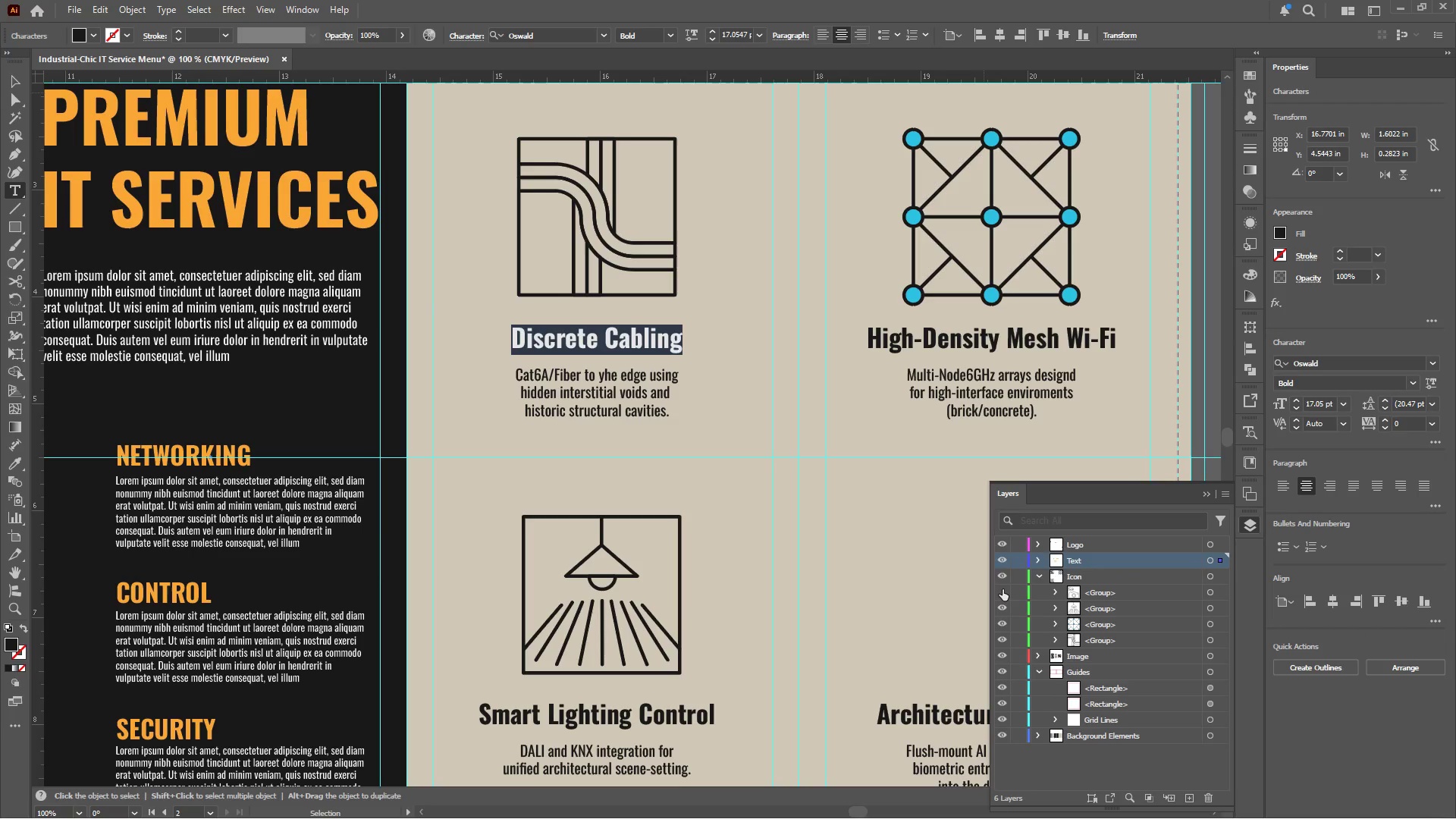 
left_click([1003, 589])
 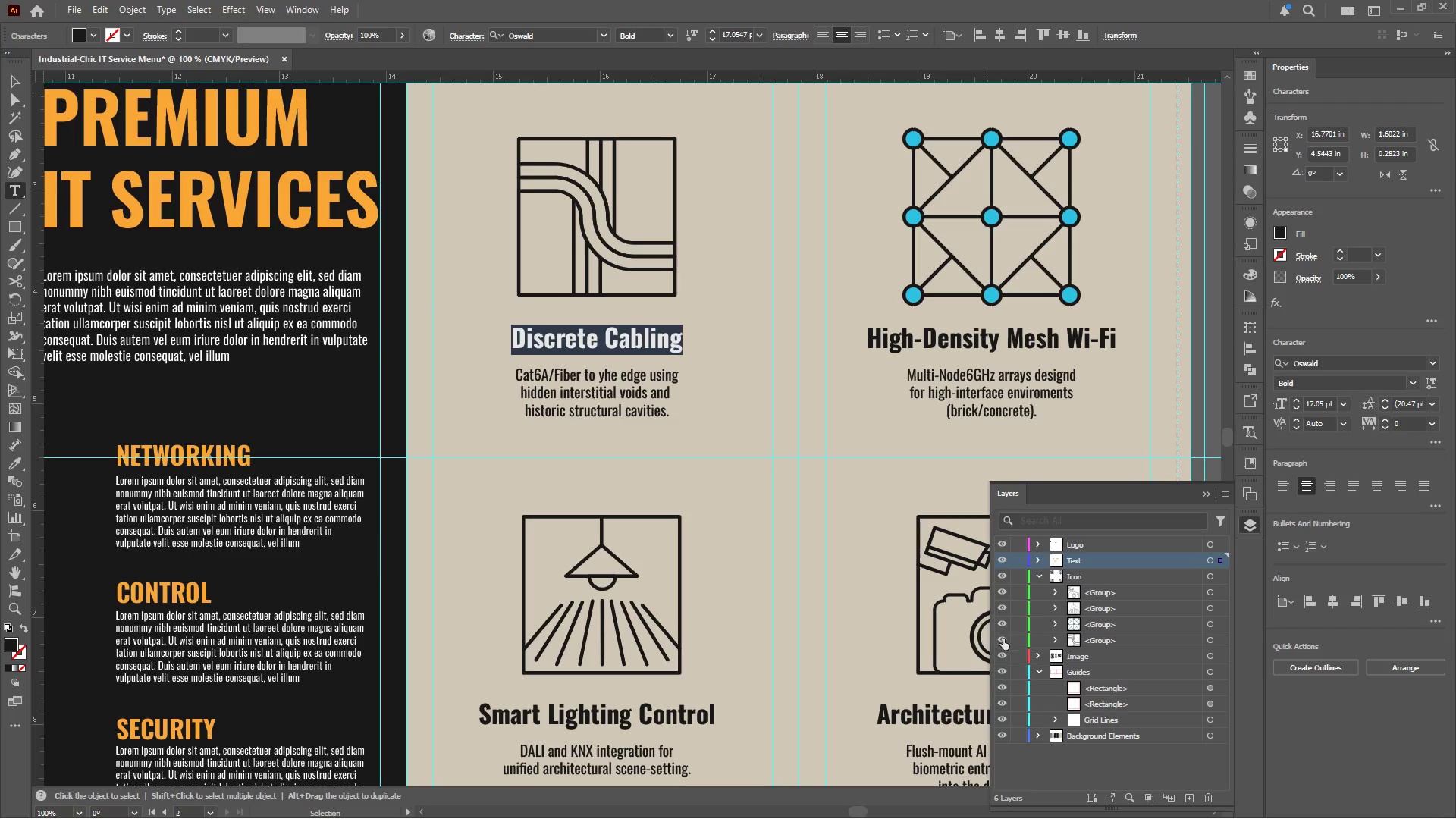 
left_click([1002, 639])
 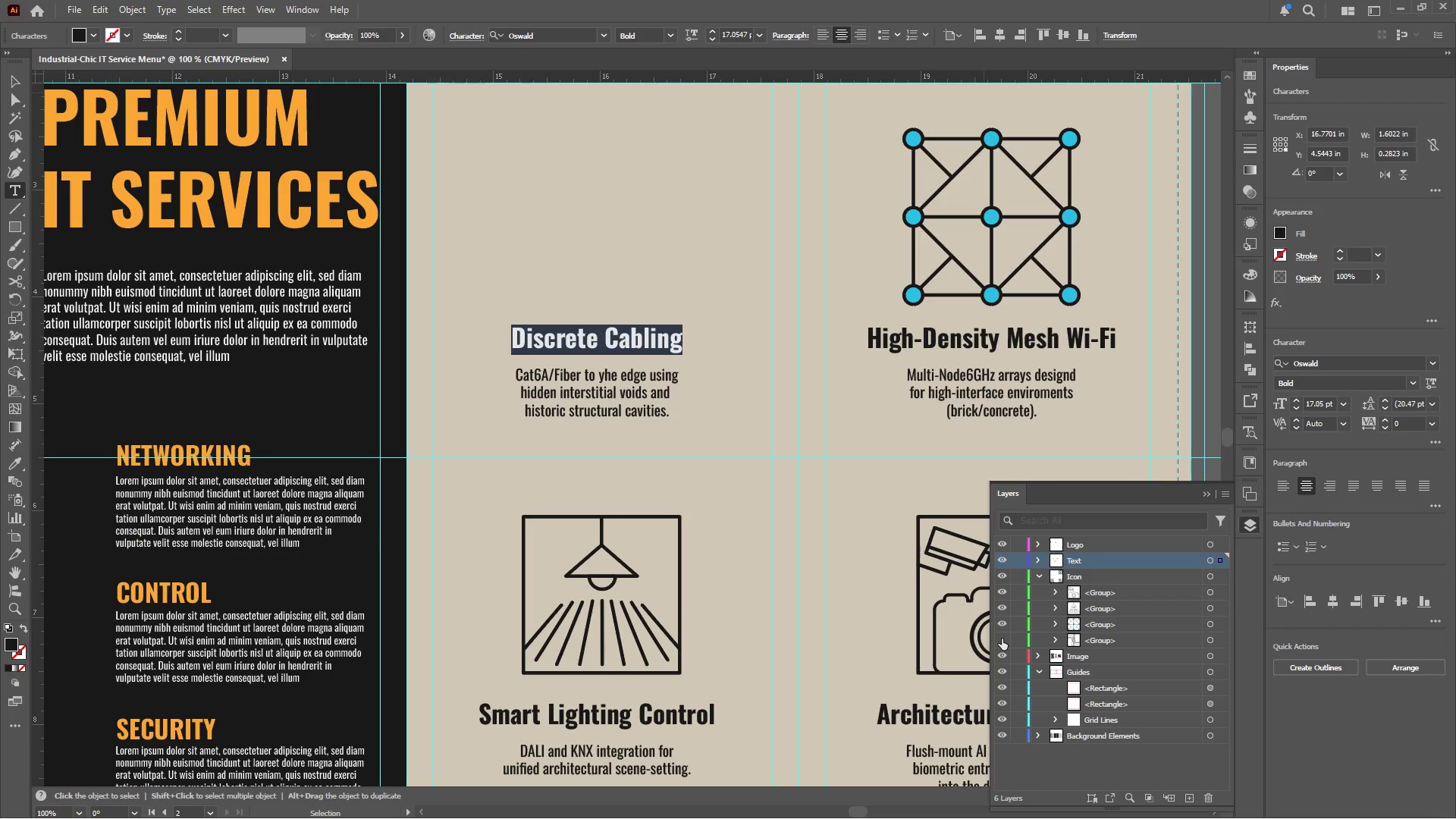 
left_click([1002, 639])
 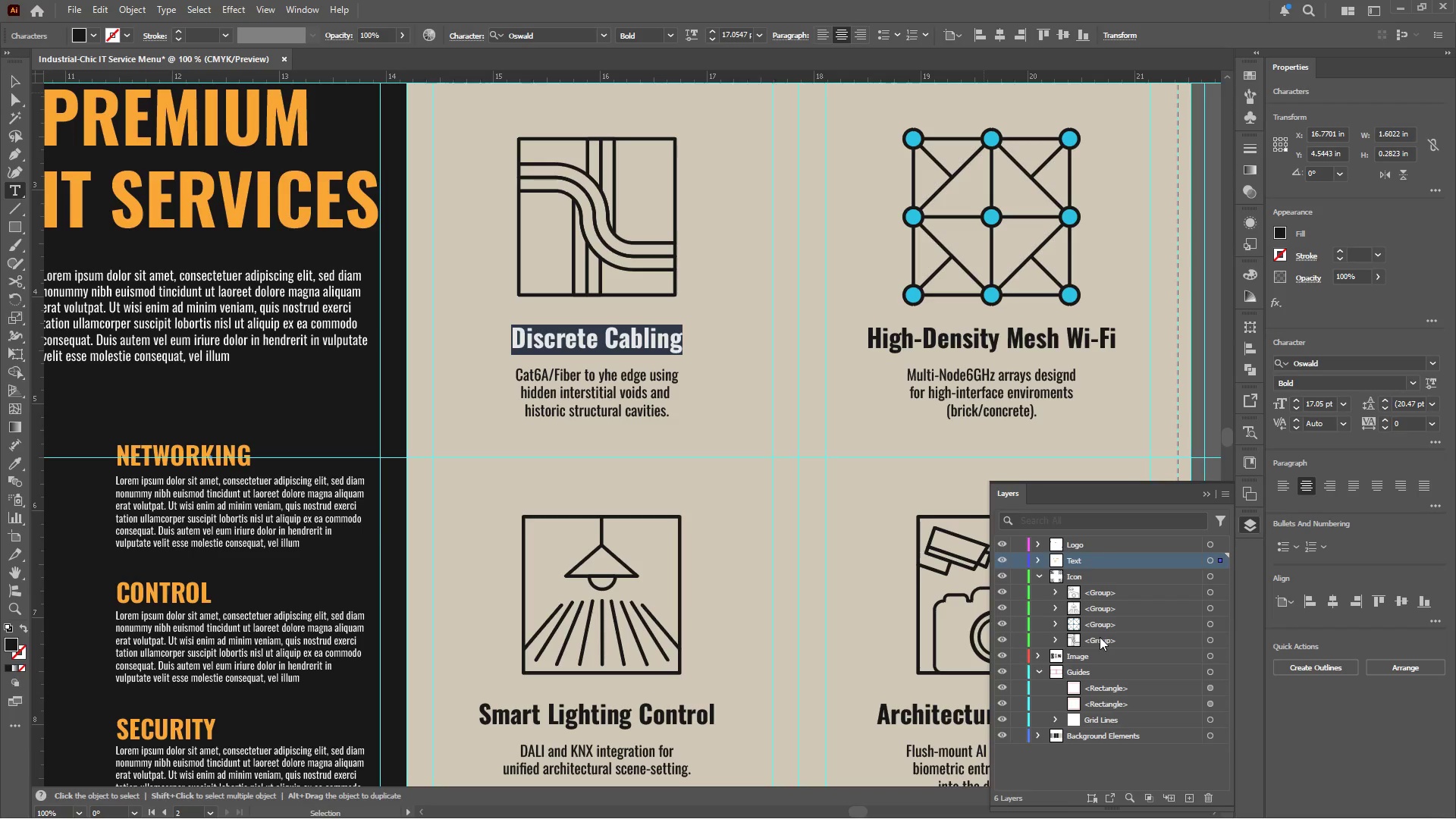 
double_click([1100, 637])
 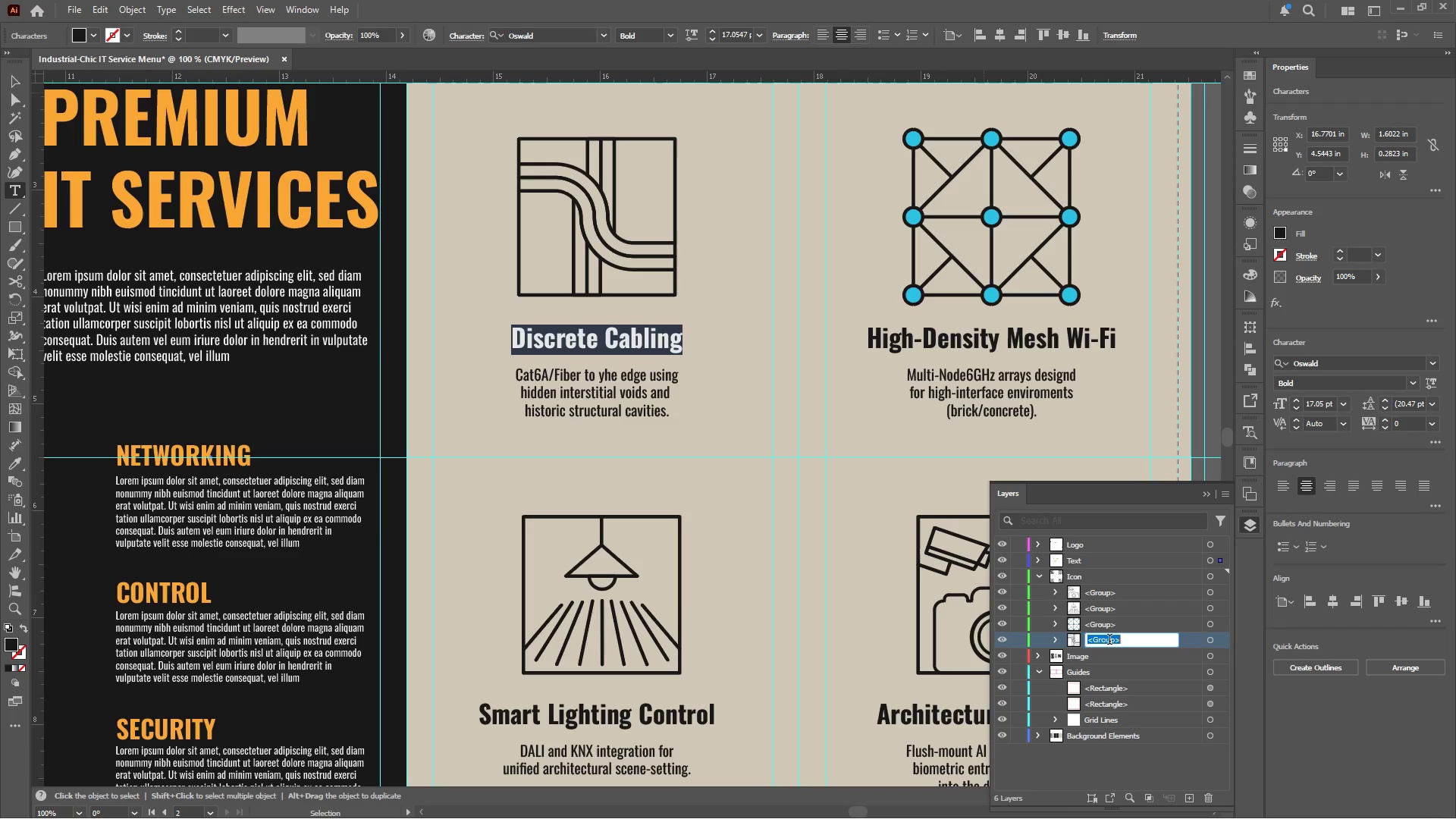 
key(Control+V)
 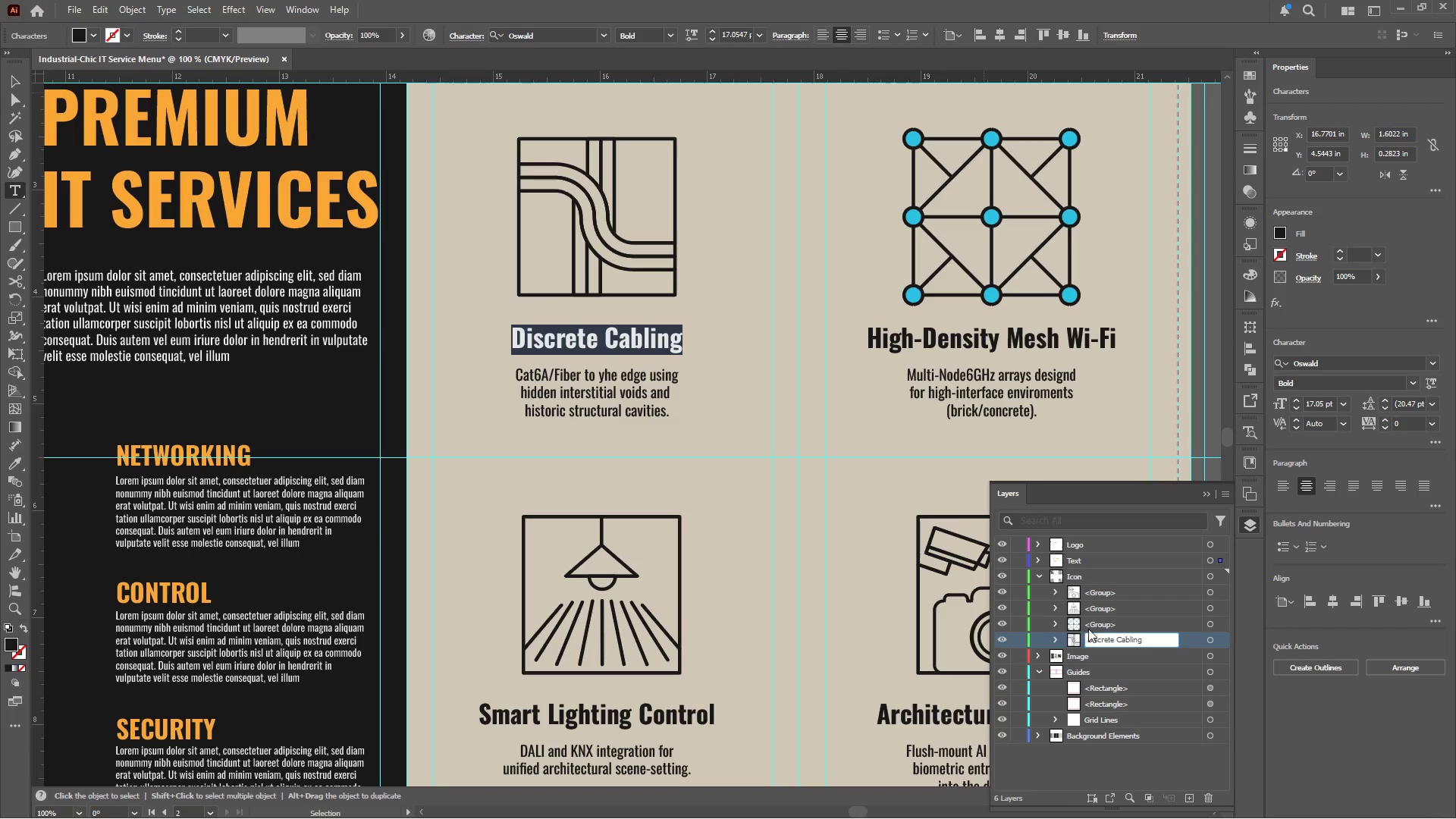 
left_click([1112, 621])
 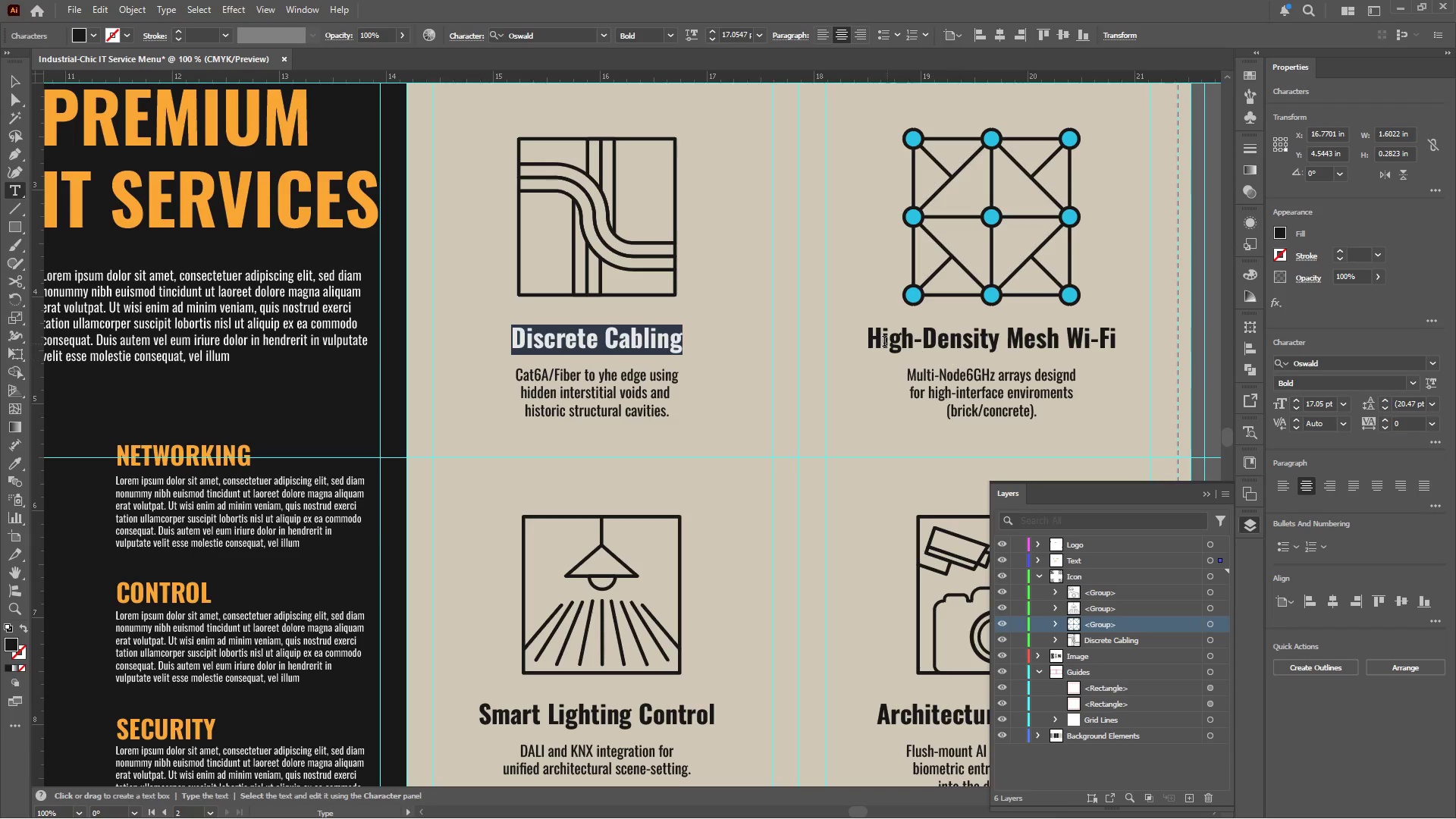 
left_click_drag(start_coordinate=[870, 338], to_coordinate=[1178, 345])
 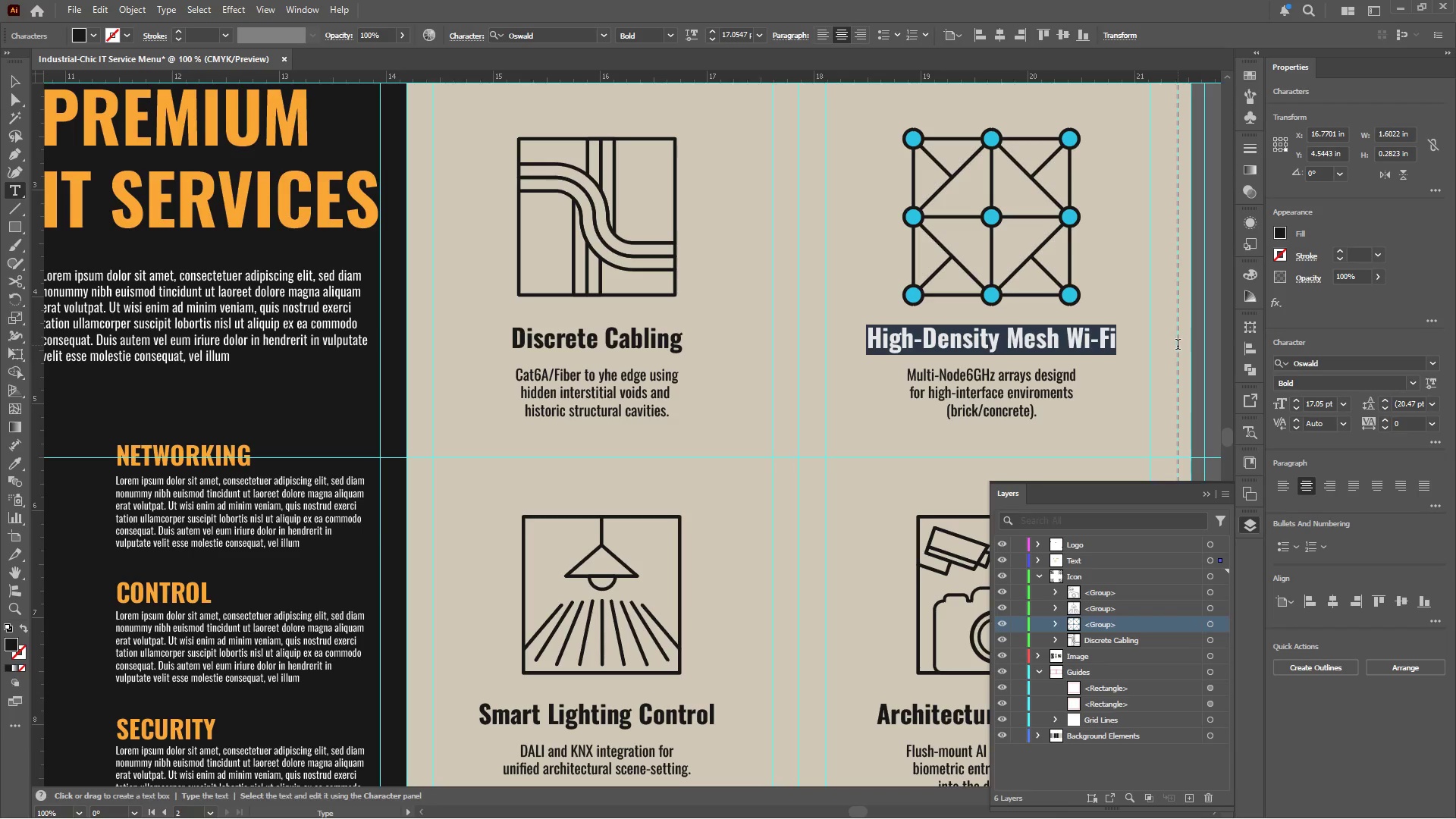 
key(Control+C)
 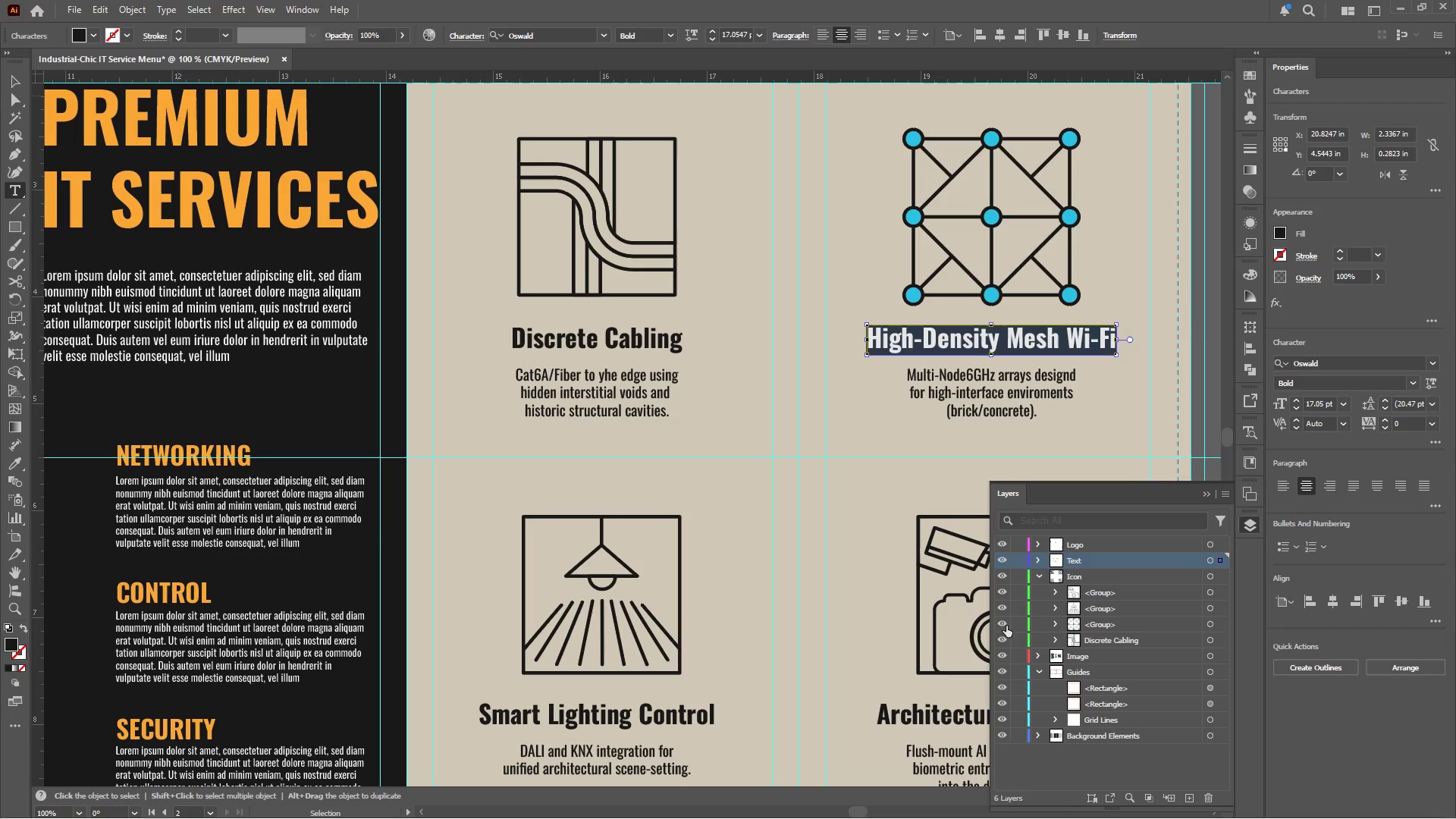 
double_click([1003, 624])
 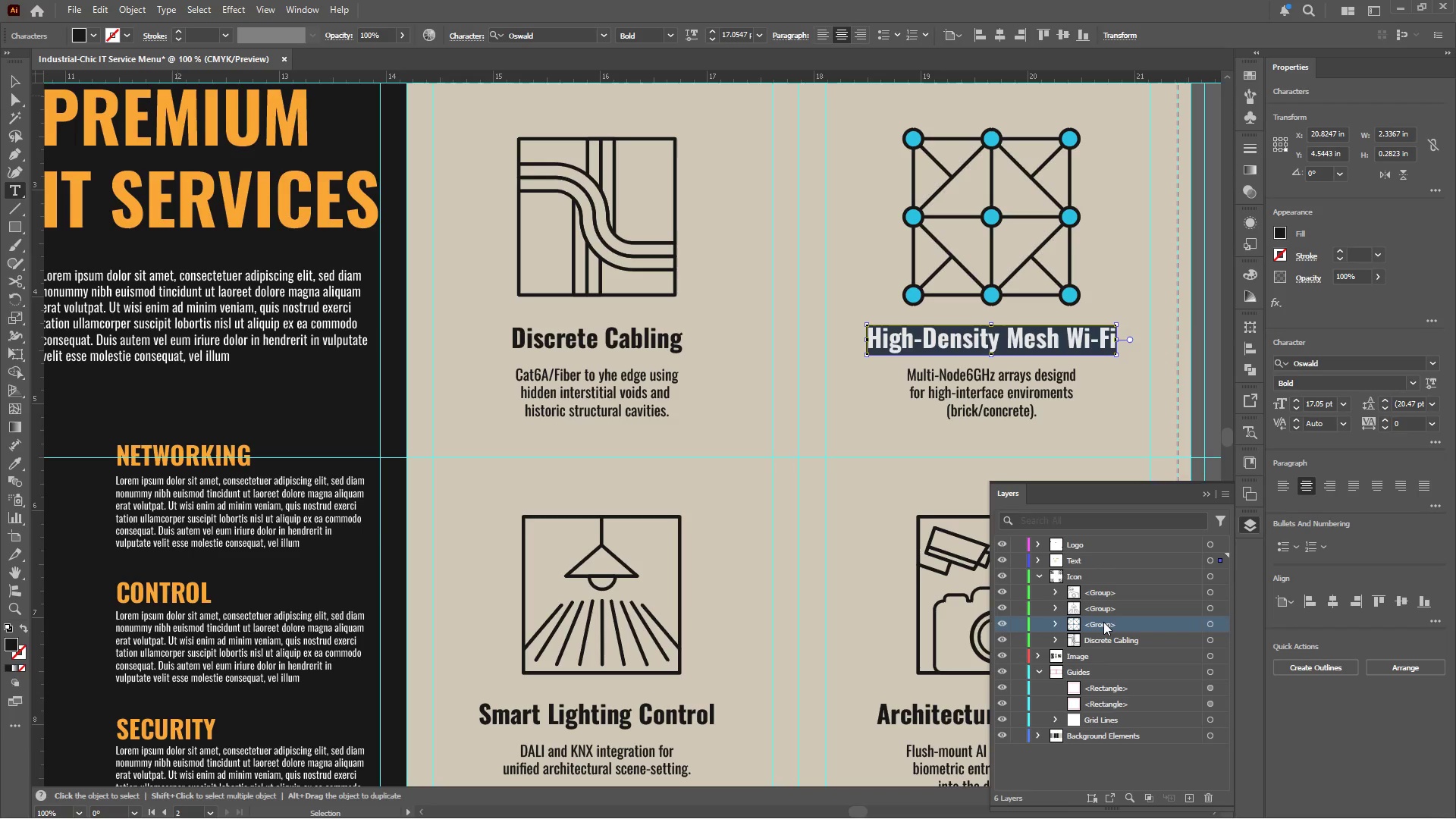 
double_click([1103, 622])
 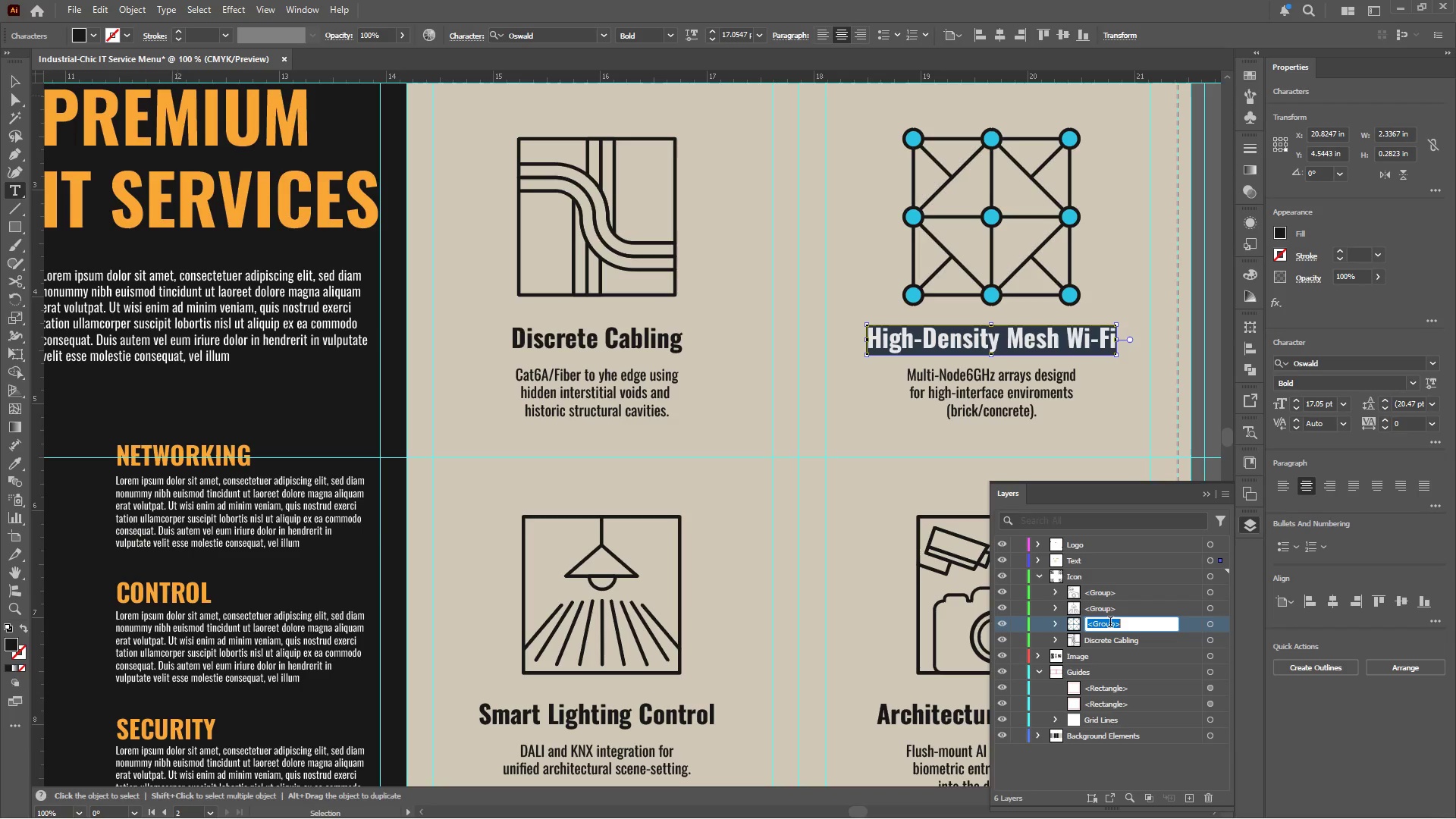 
key(Control+V)
 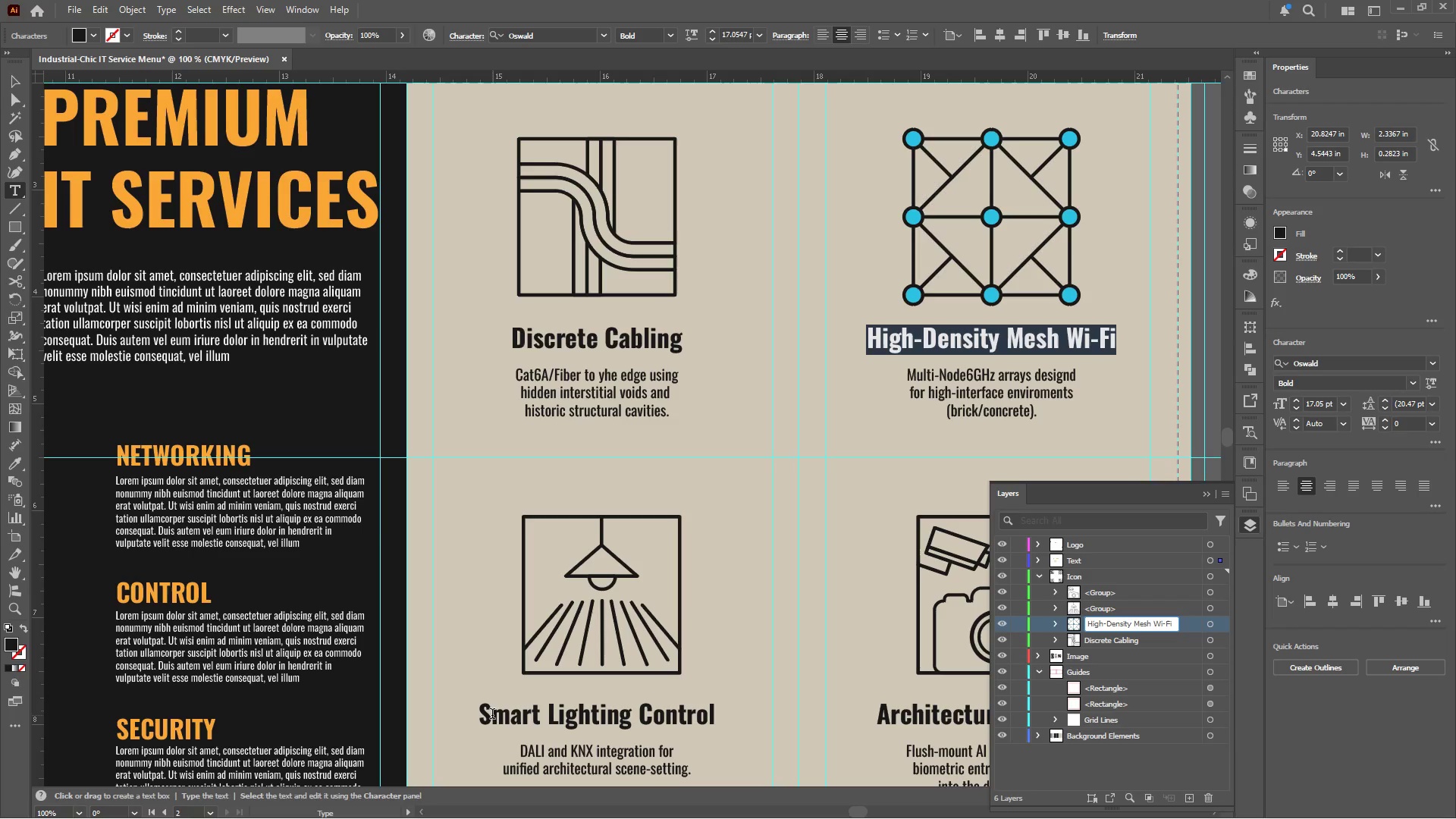 
left_click_drag(start_coordinate=[481, 711], to_coordinate=[733, 714])
 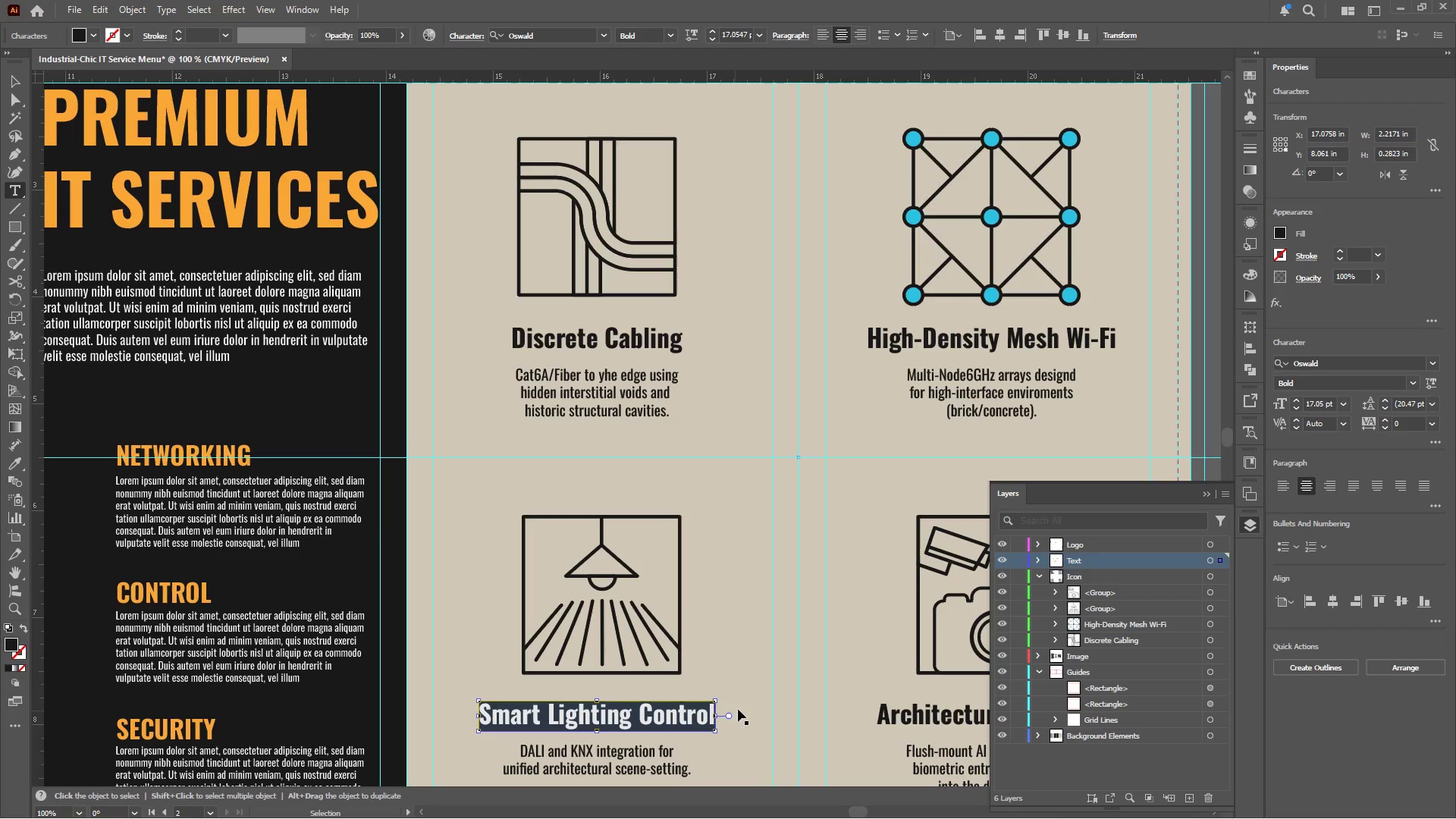 
key(Control+C)
 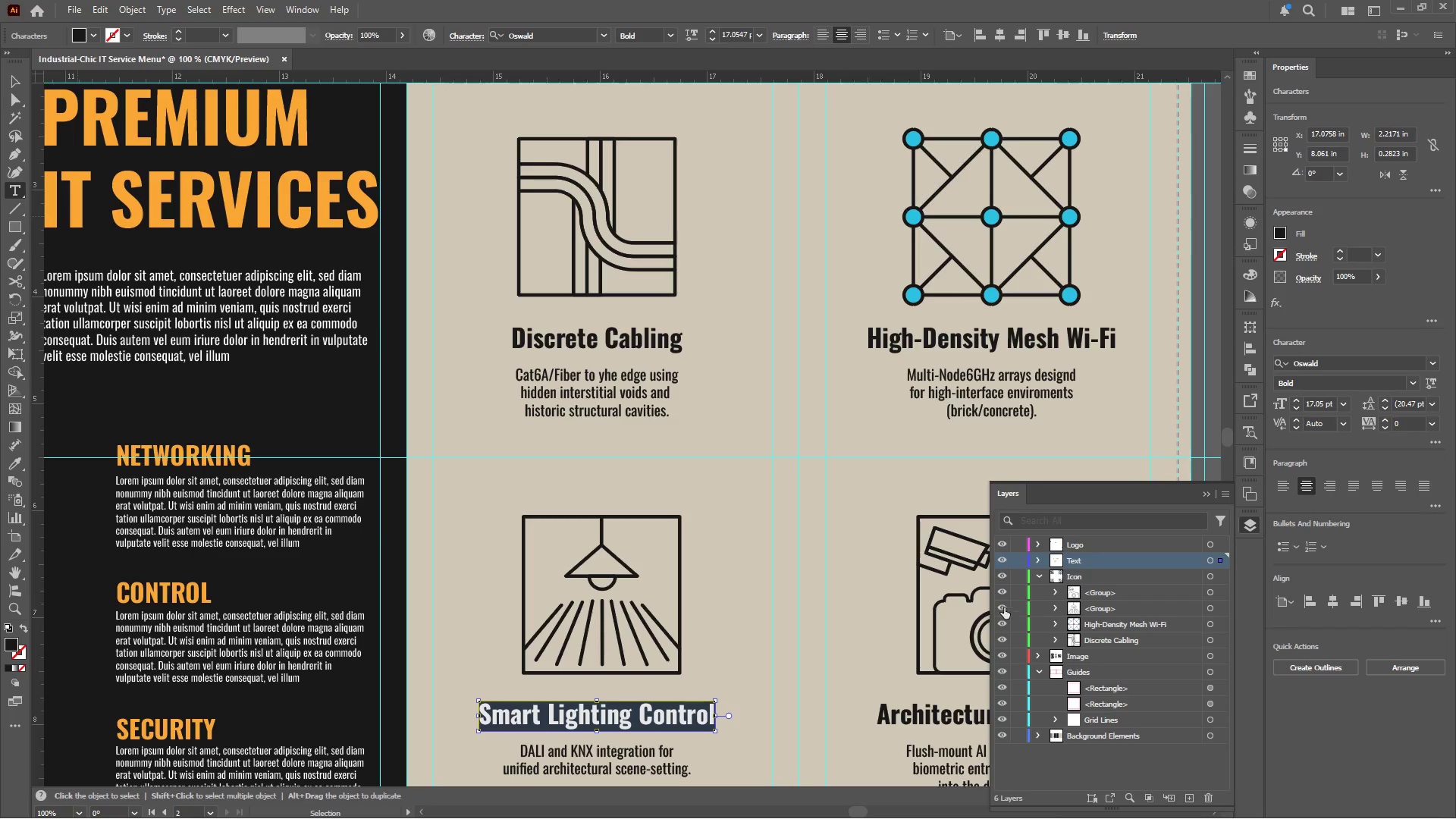 
double_click([1000, 607])
 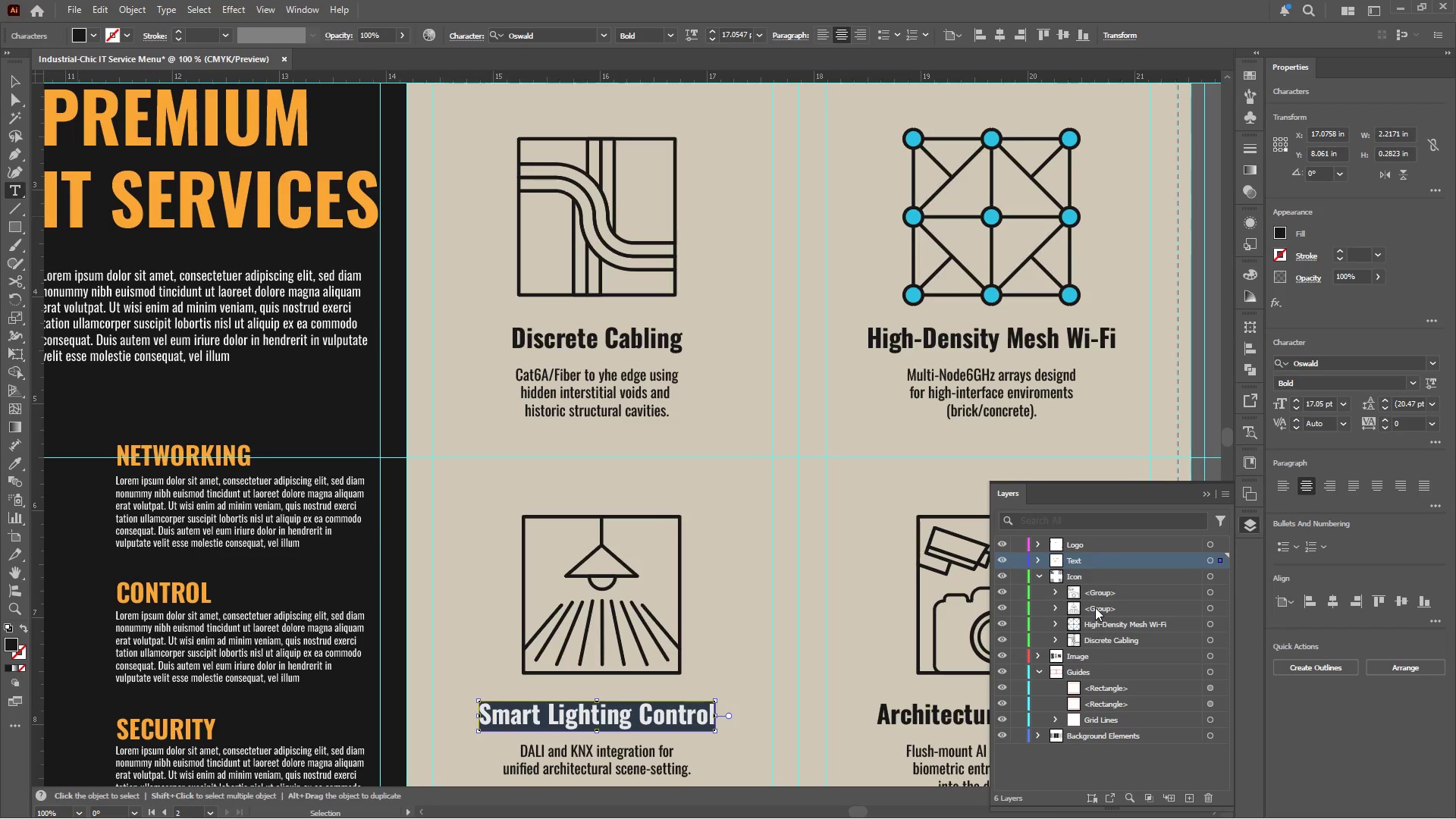 
double_click([1095, 607])
 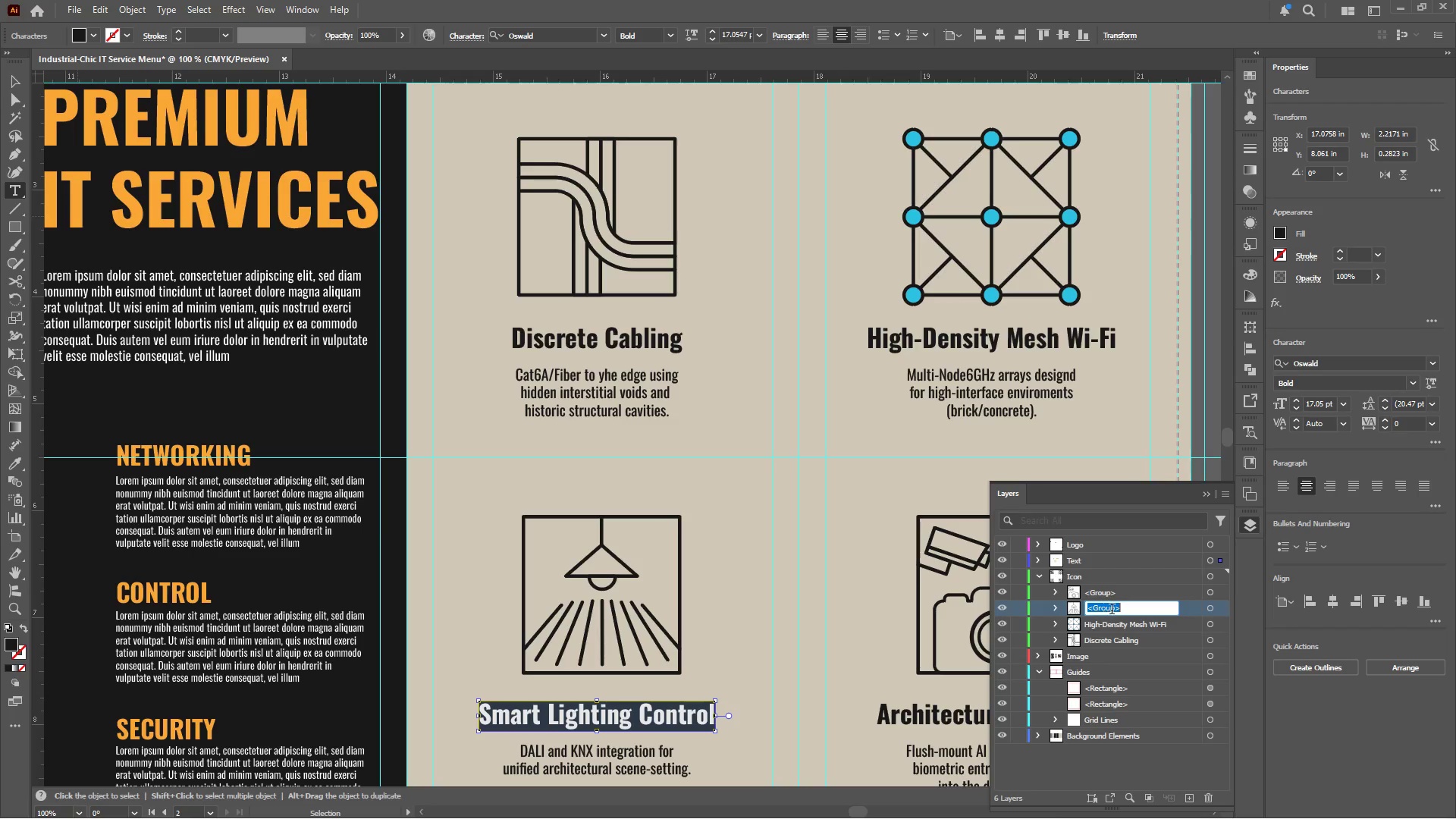 
key(Control+V)
 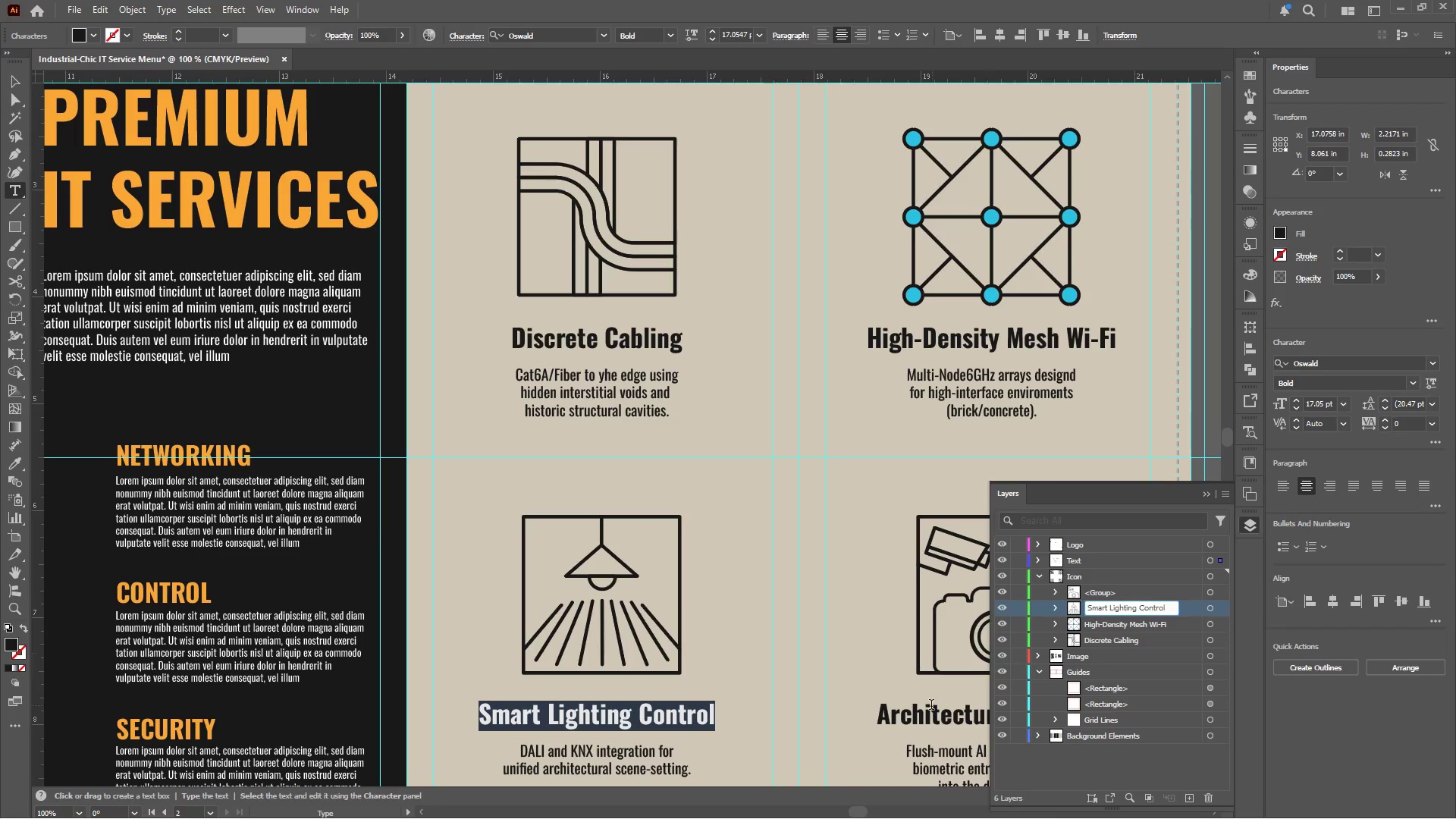 
left_click_drag(start_coordinate=[880, 716], to_coordinate=[1236, 718])
 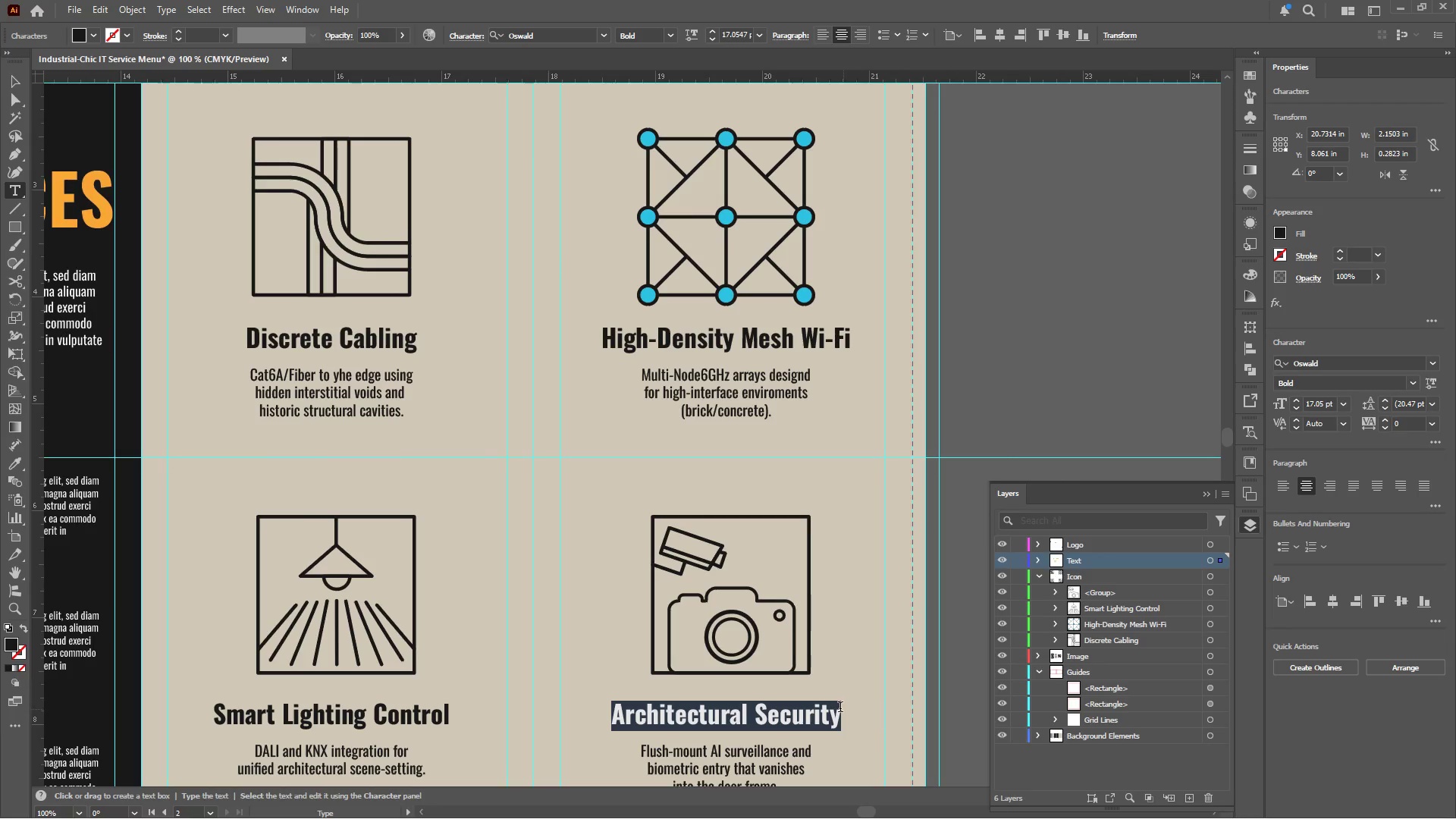 
key(Control+C)
 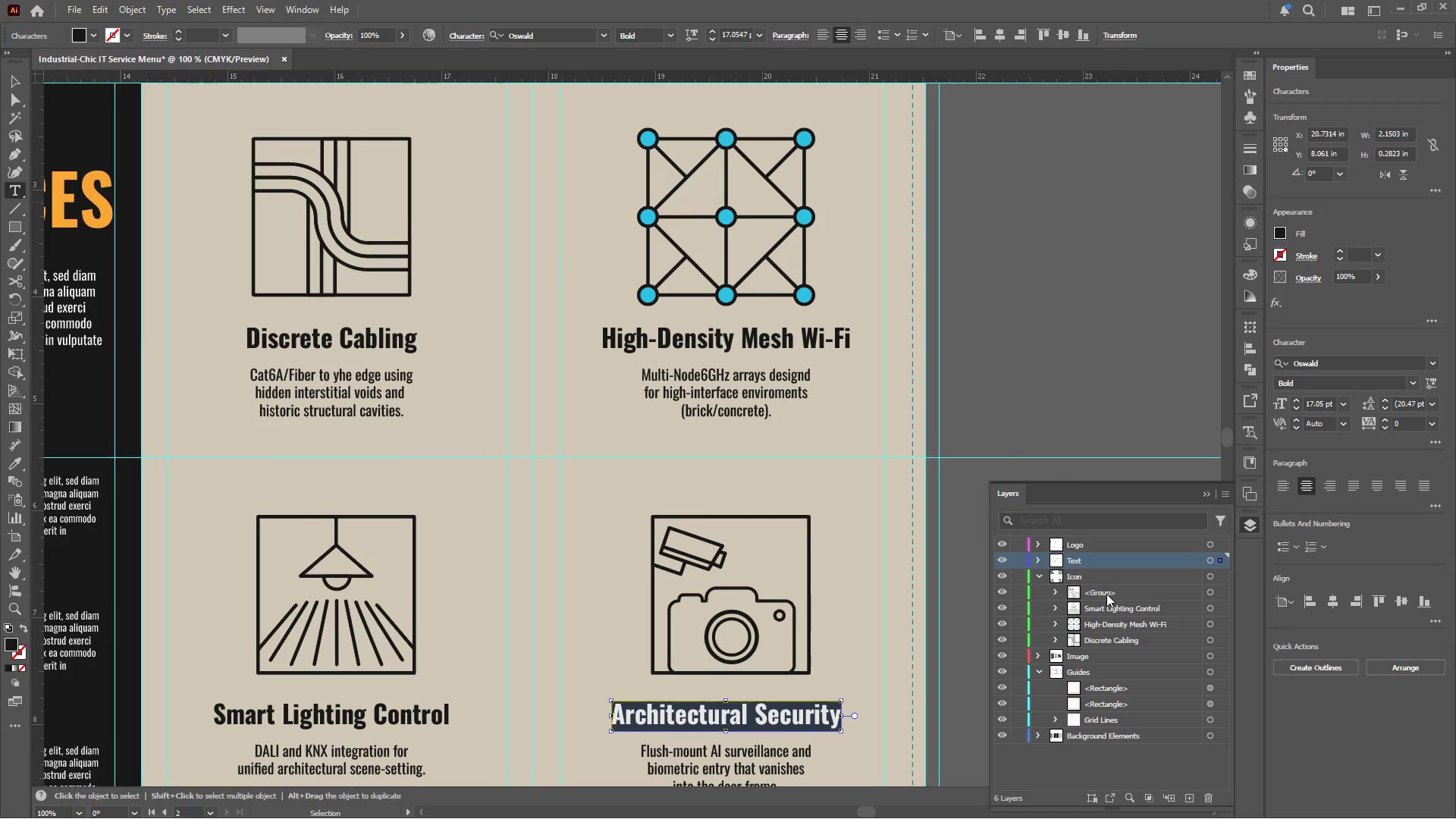 
double_click([1106, 594])
 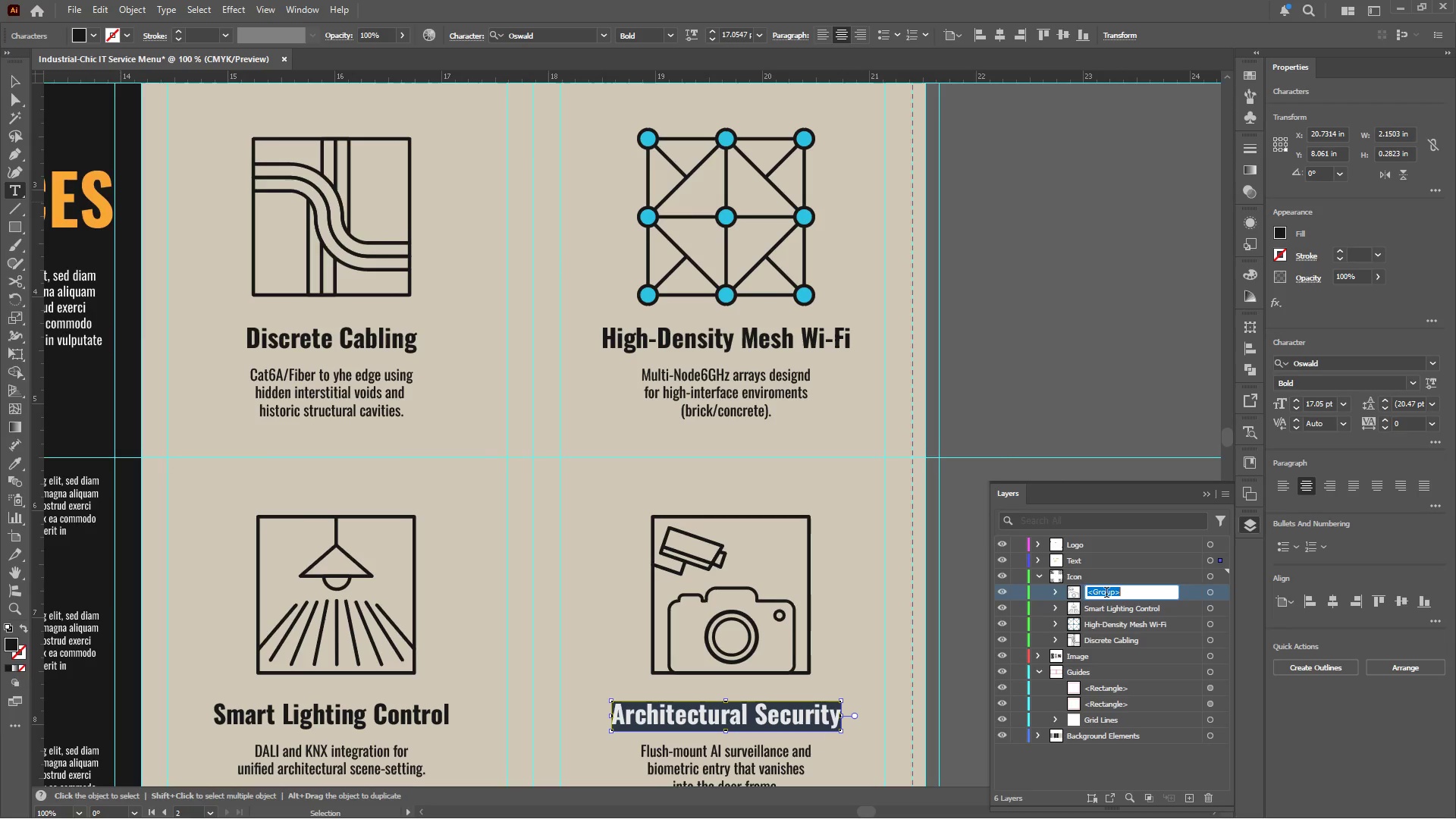 
key(Control+V)
 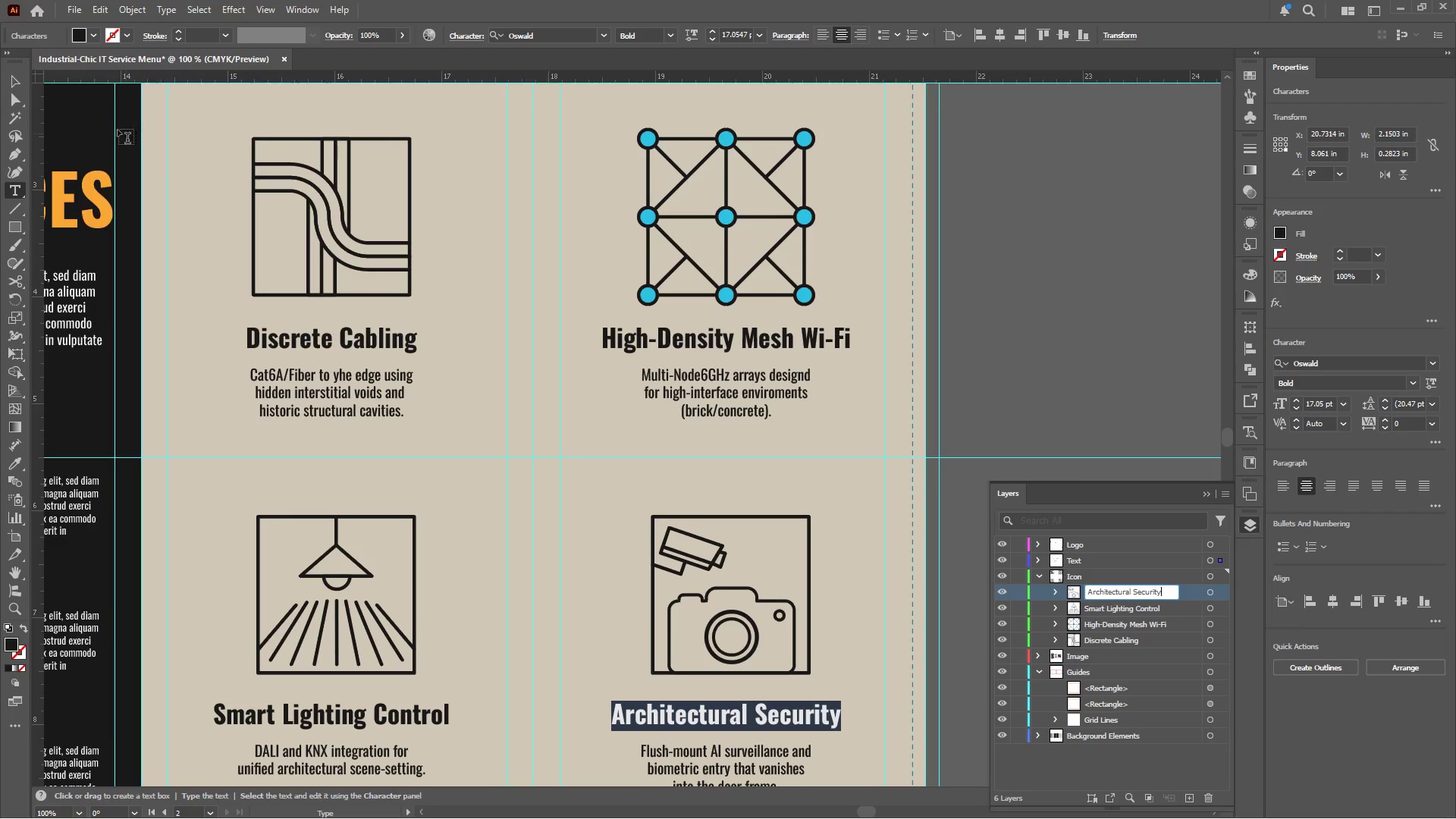 
left_click([19, 80])
 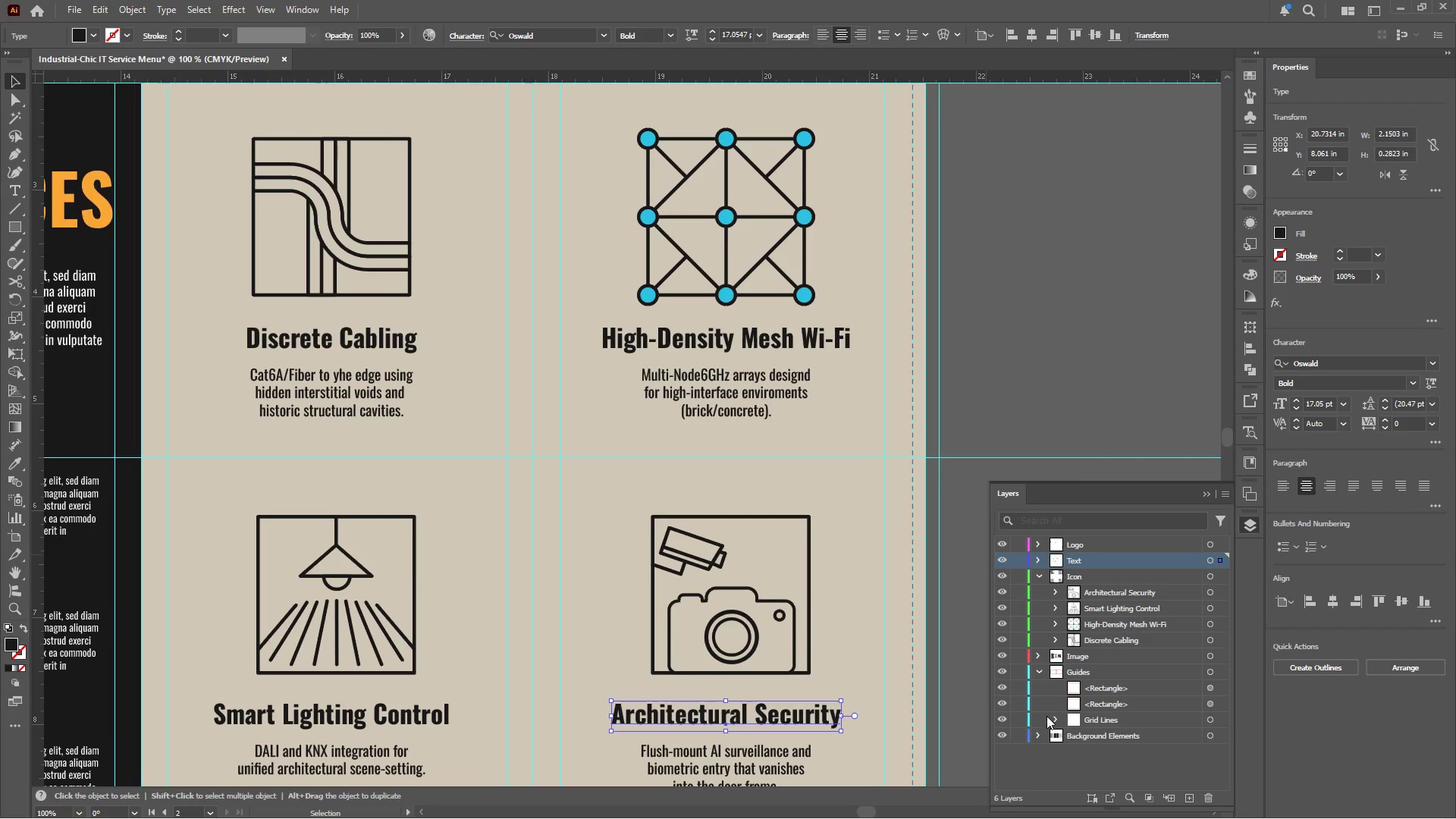 
left_click([1037, 735])
 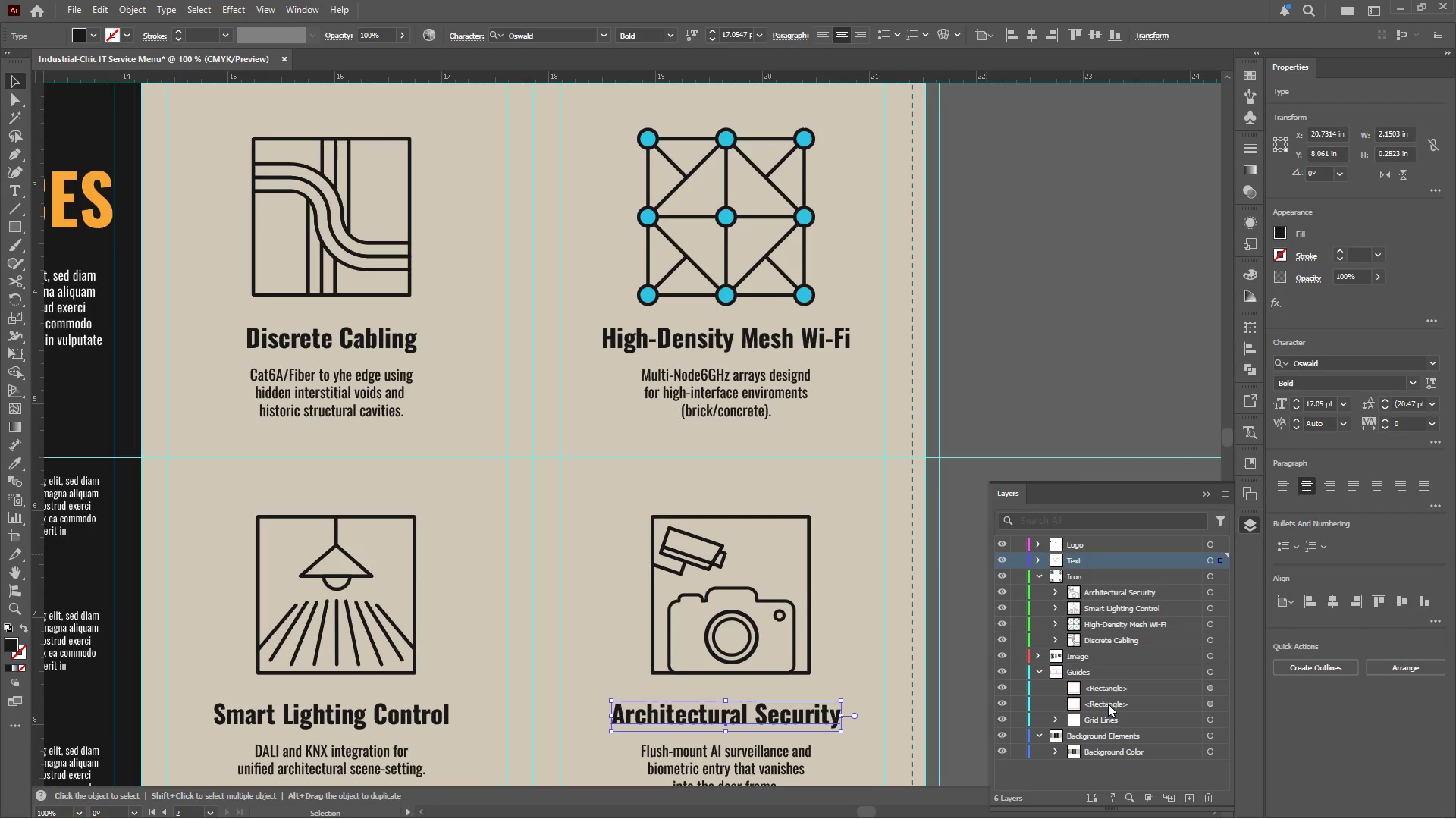 
double_click([1108, 704])
 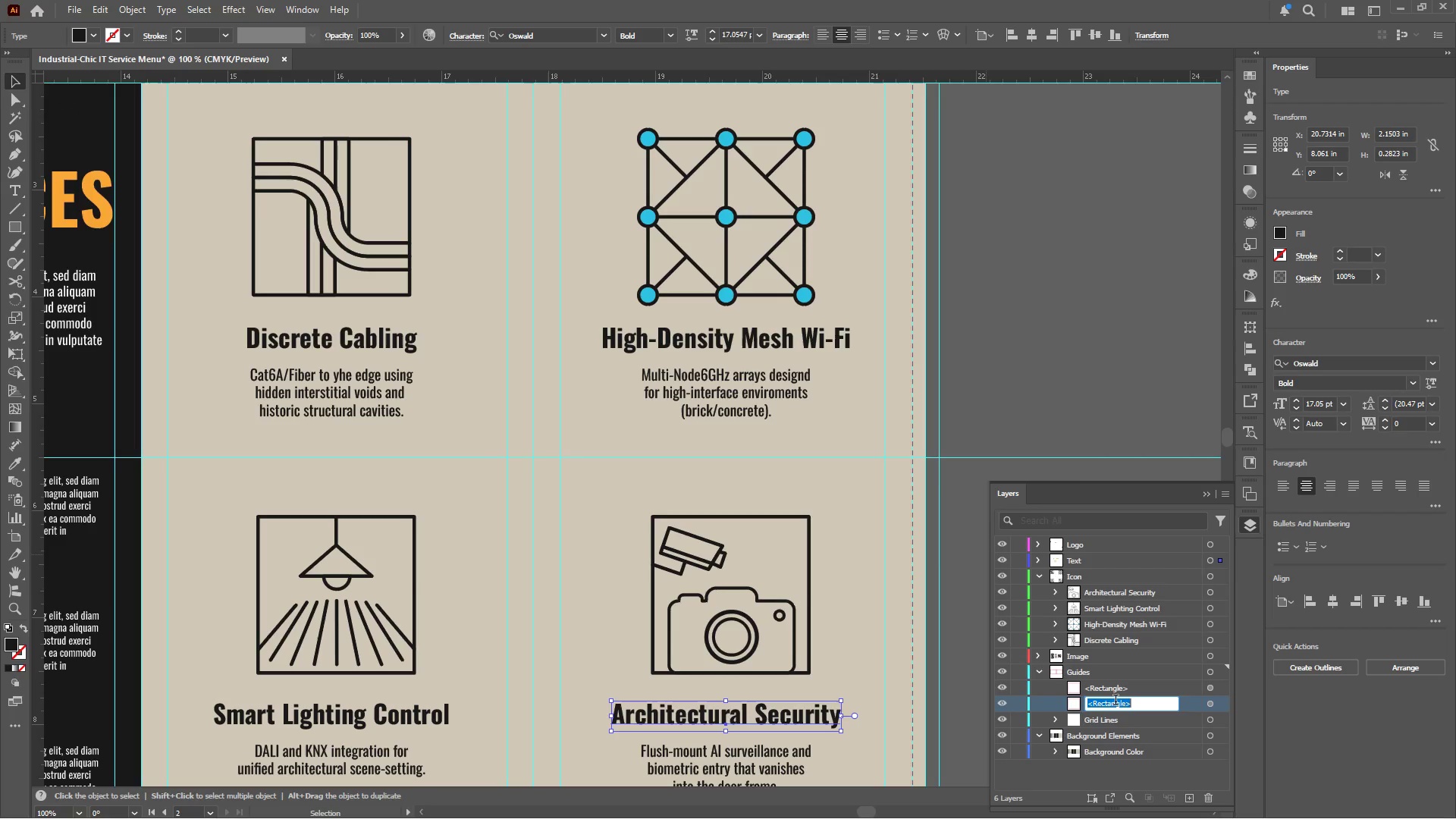 
type(BLEED)
key(Backspace)
key(Backspace)
key(Backspace)
key(Backspace)
type(leed)
 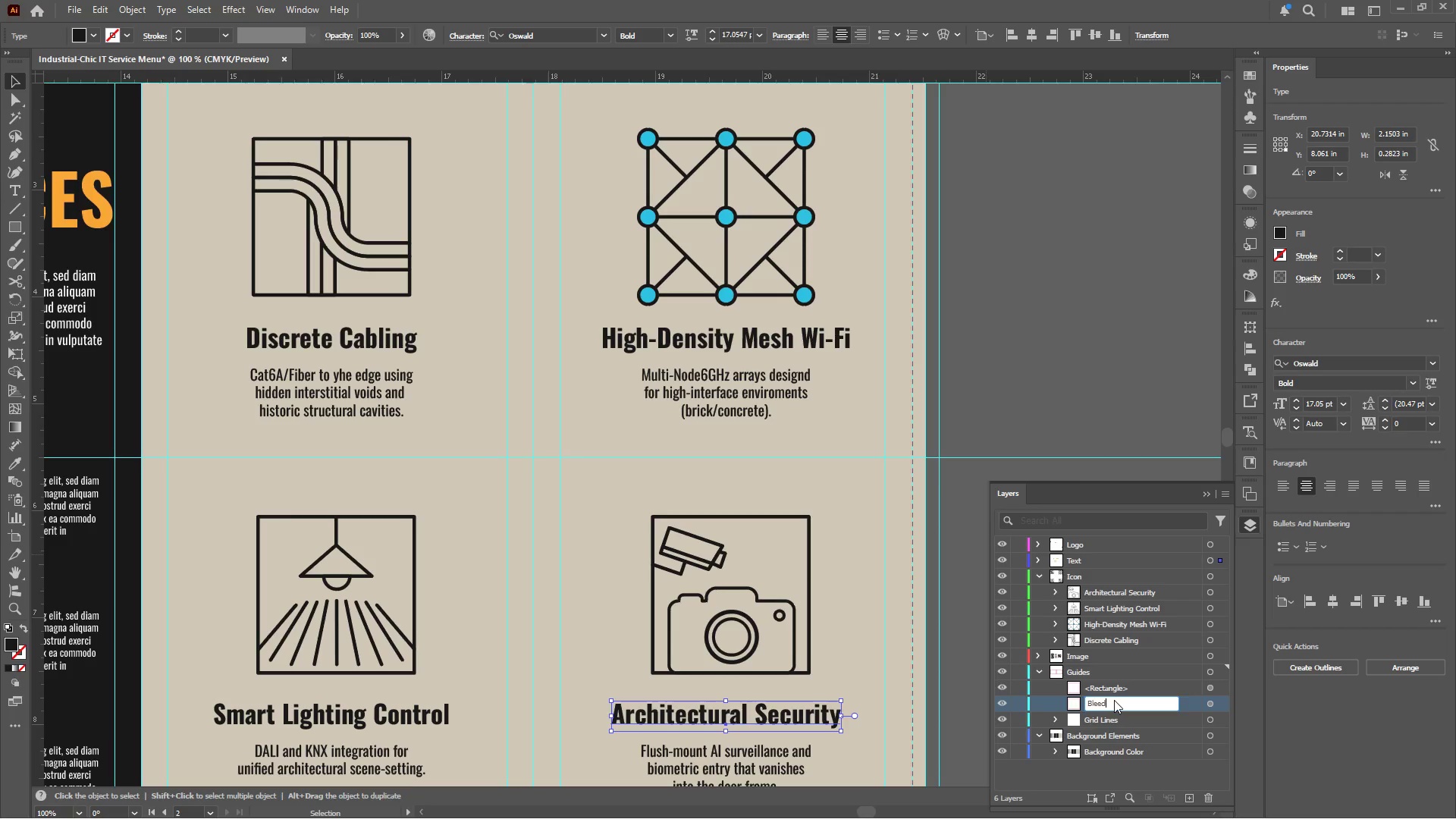 
key(Enter)
 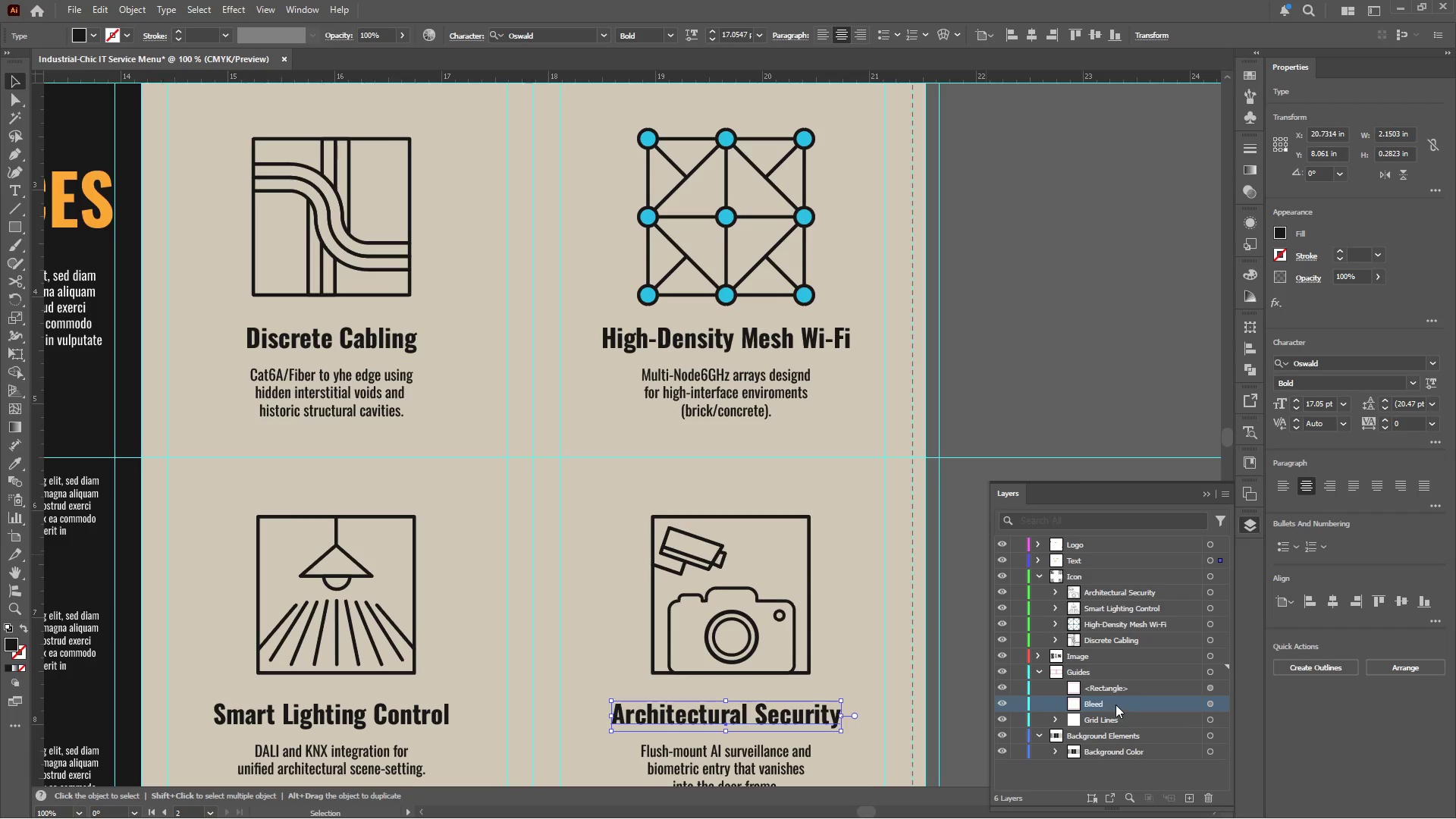 
hold_key(key=ShiftLeft, duration=0.81)
left_click([1120, 686])
 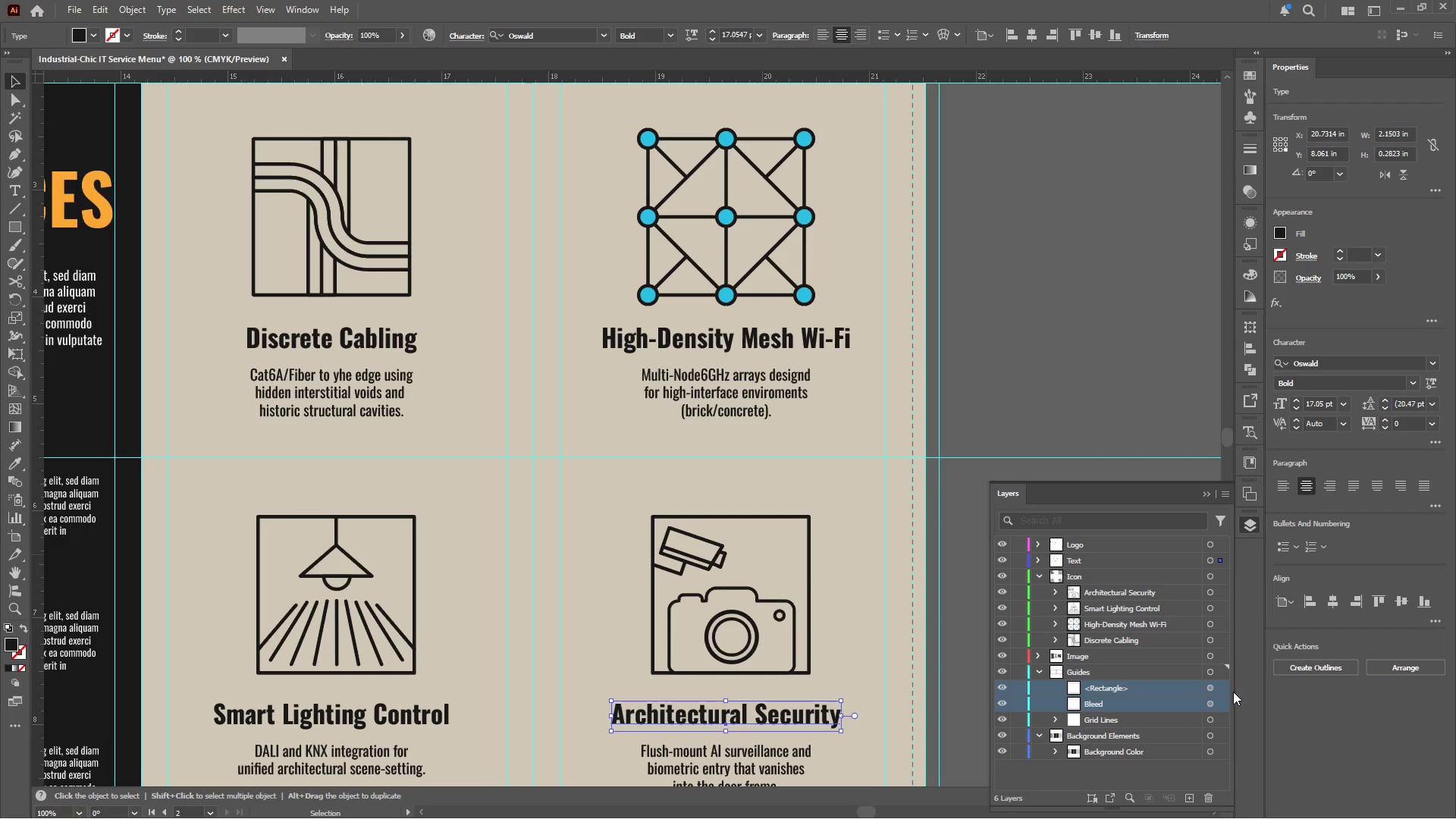 
left_click([1223, 689])
 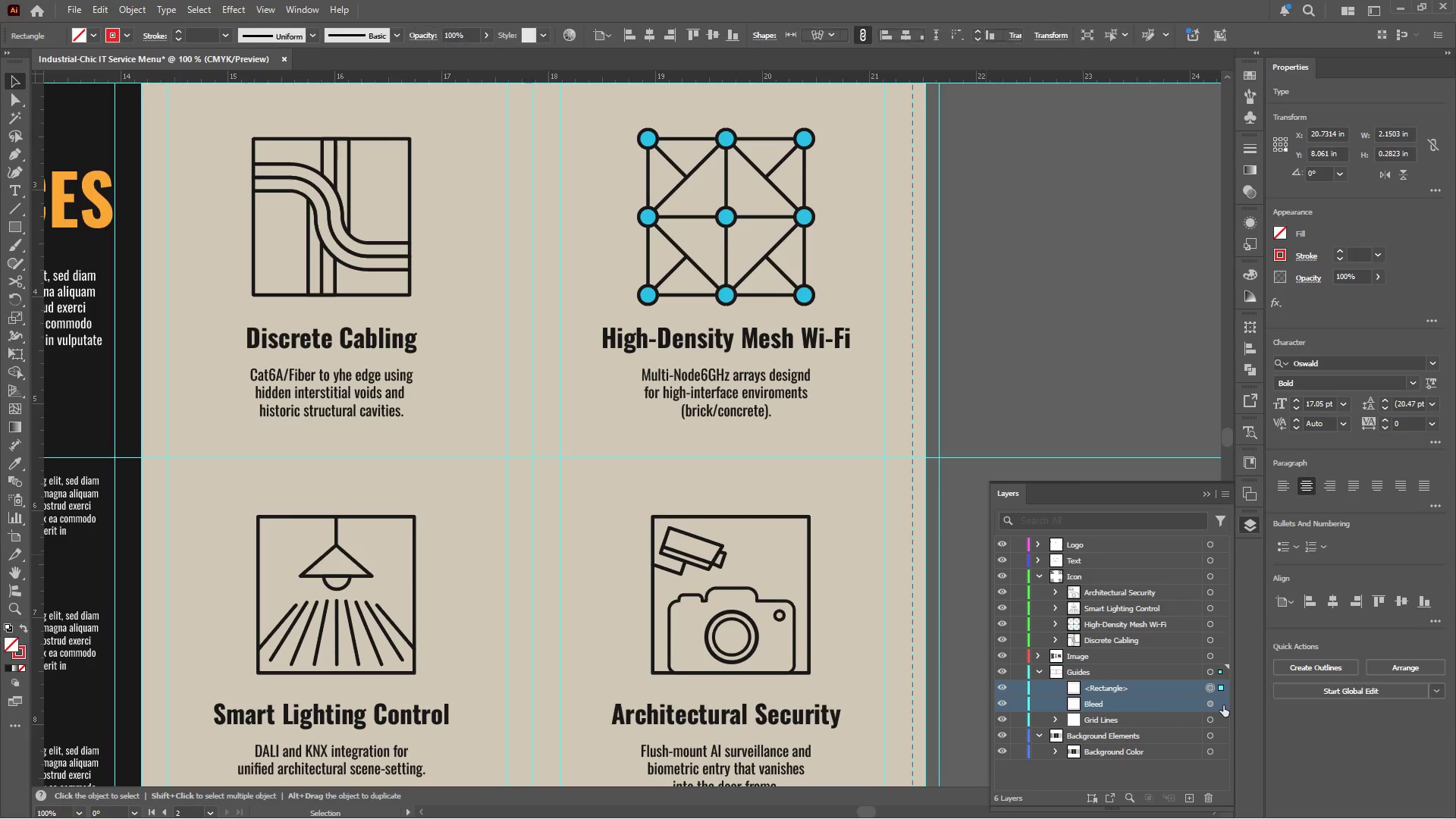 
hold_key(key=ShiftLeft, duration=0.61)
left_click([1223, 705])
 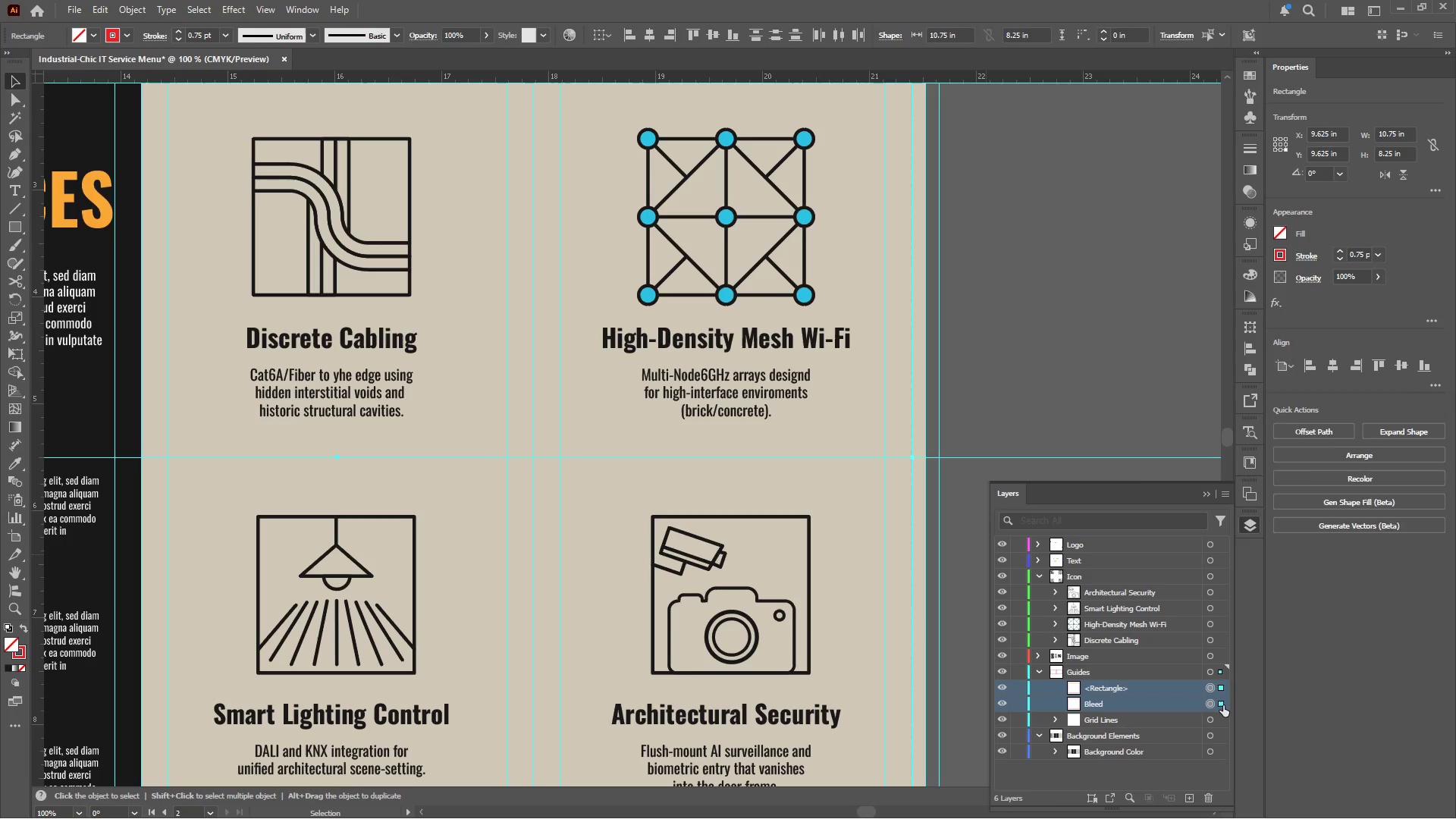 
key(Control+G)
 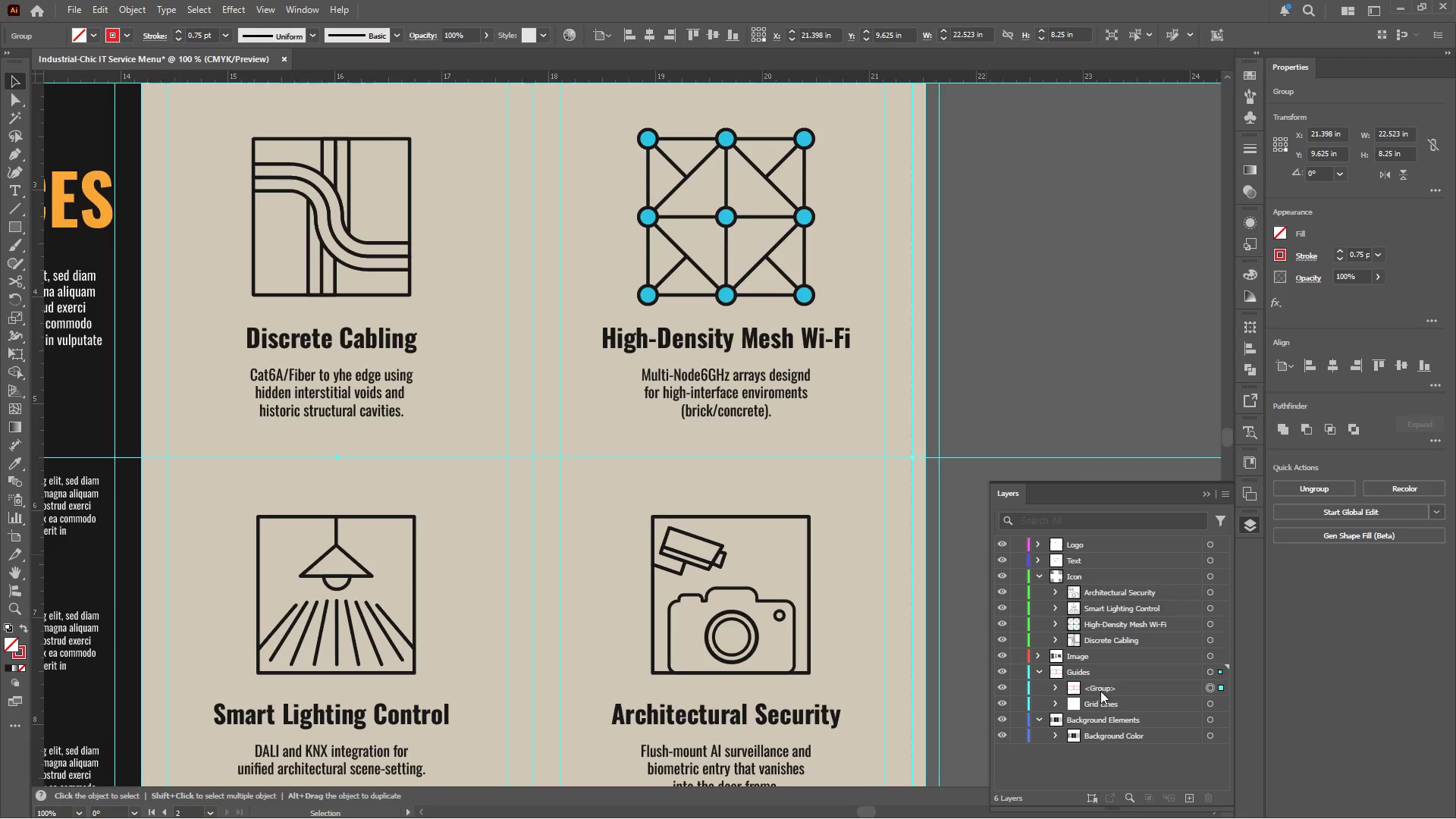 
double_click([1100, 686])
 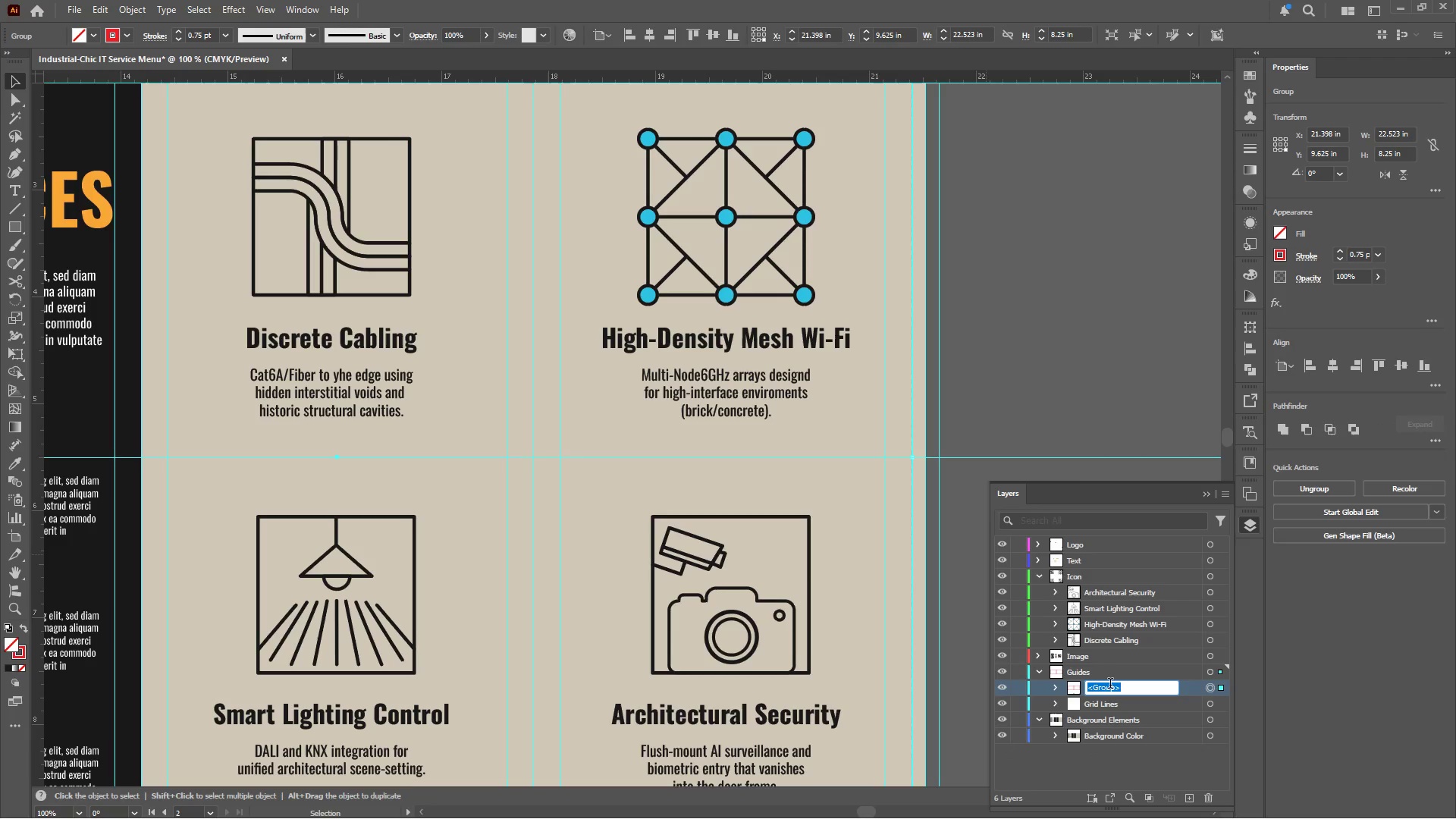 
type(Bleed)
 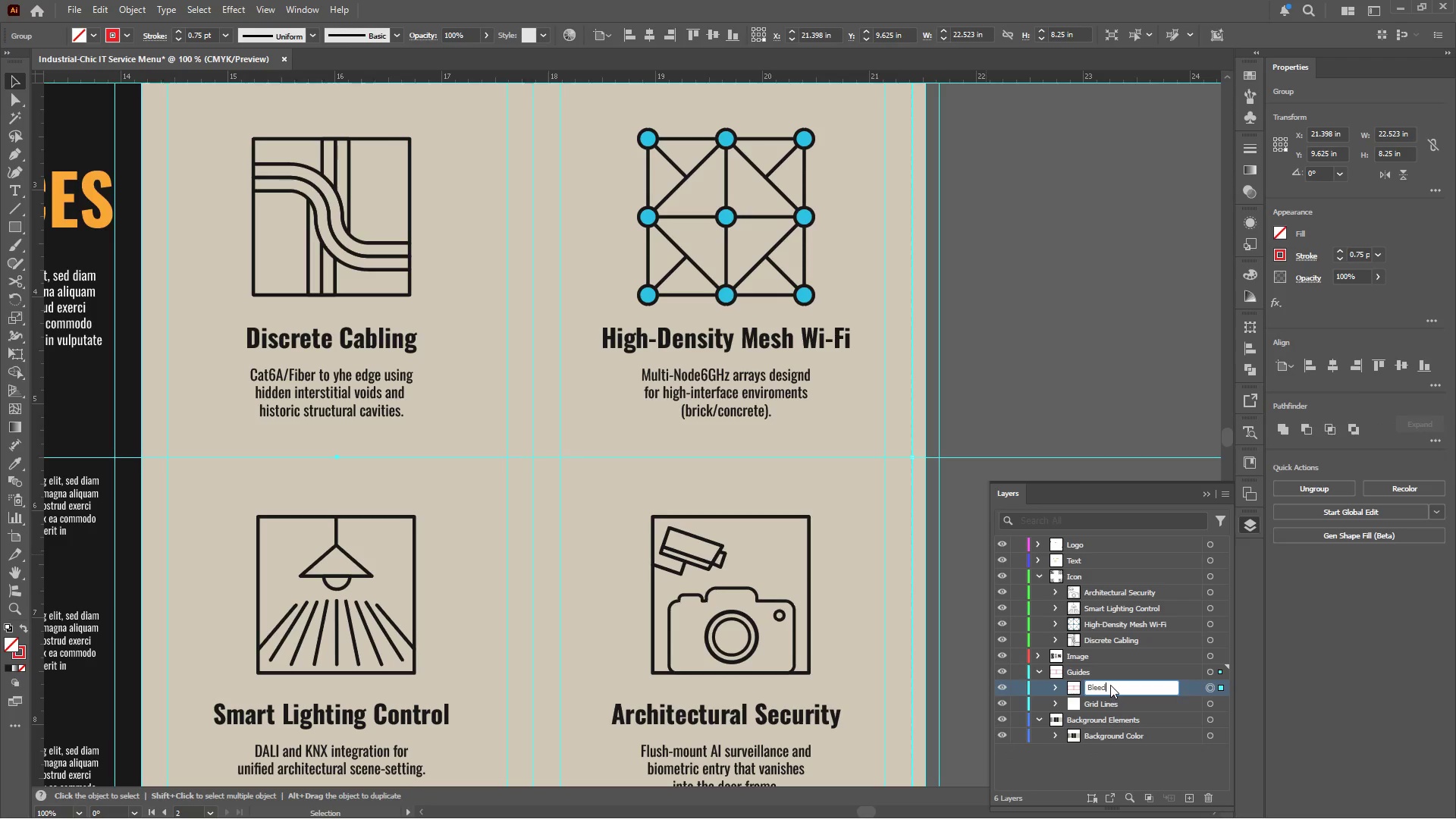 
key(Enter)
 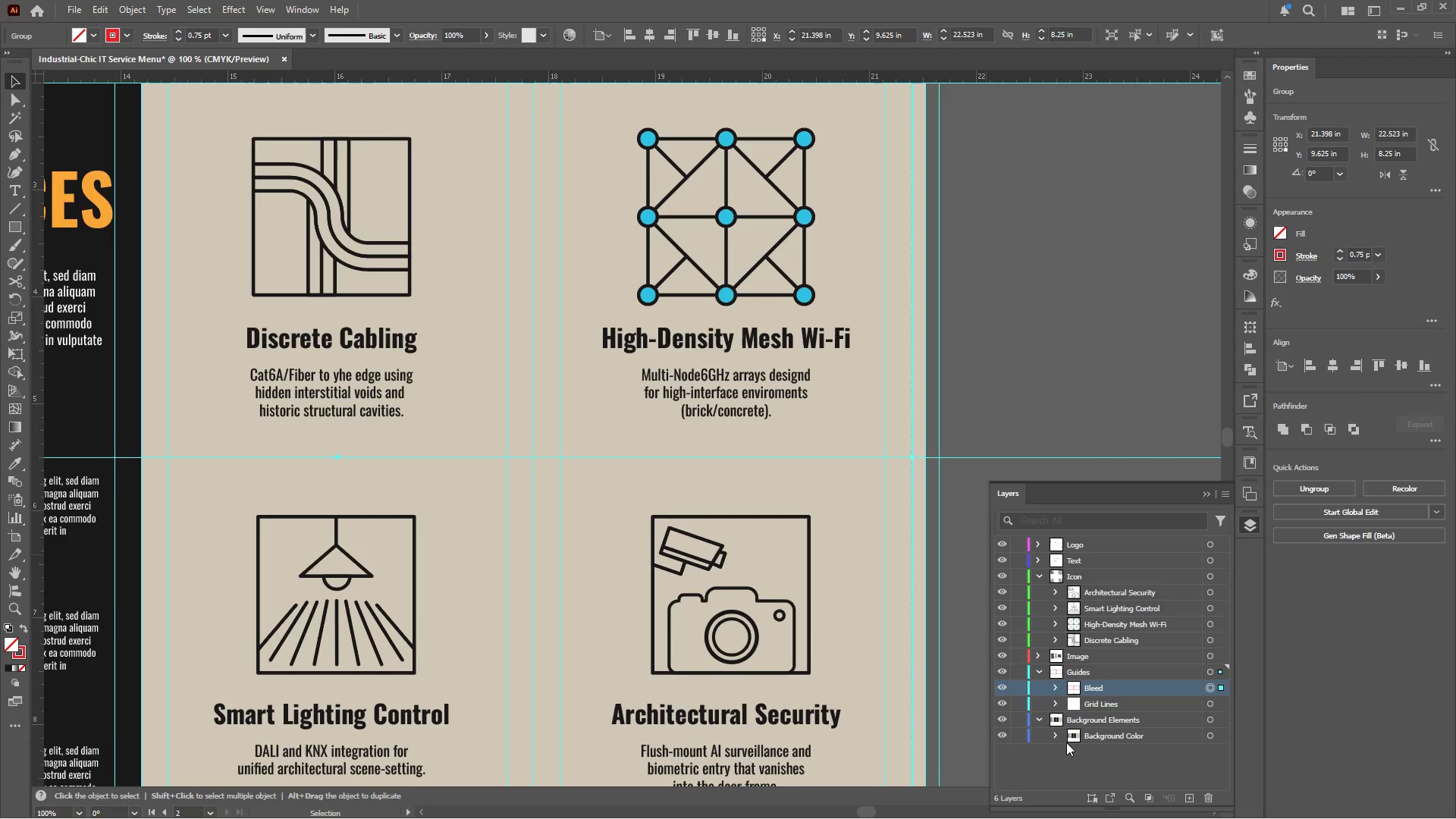 
left_click([1056, 735])
 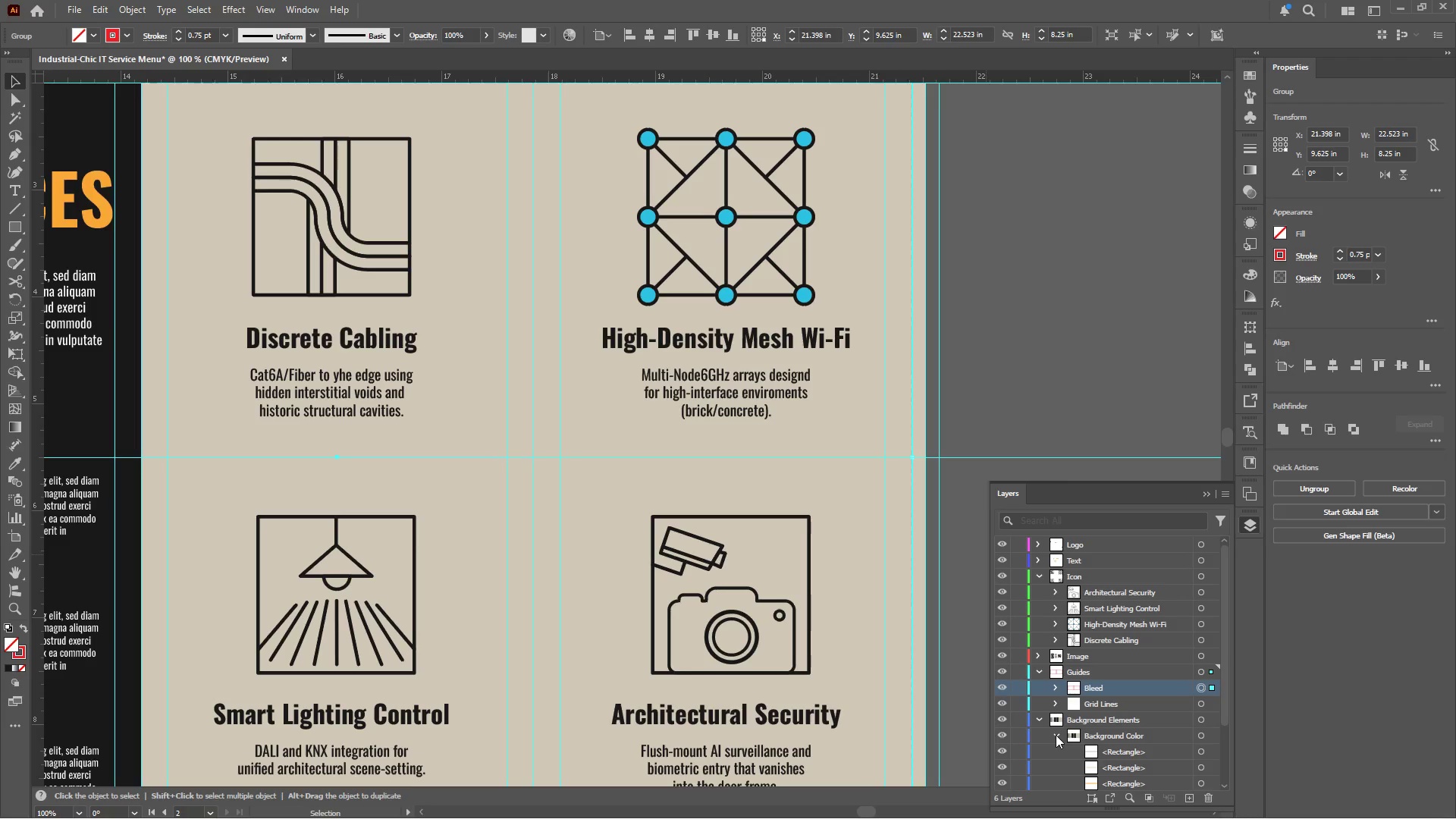 
left_click([1056, 735])
 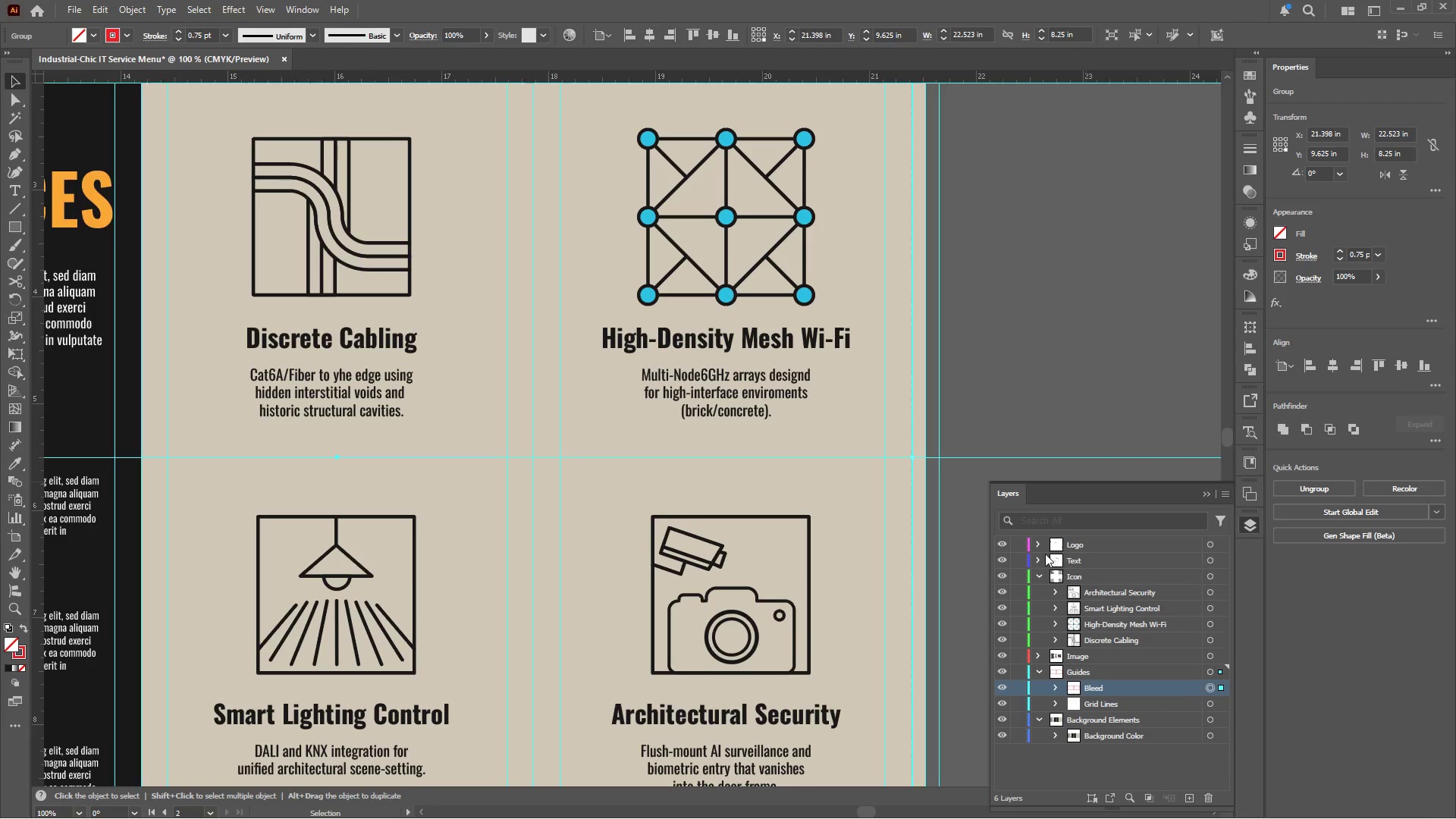 
left_click([1040, 557])
 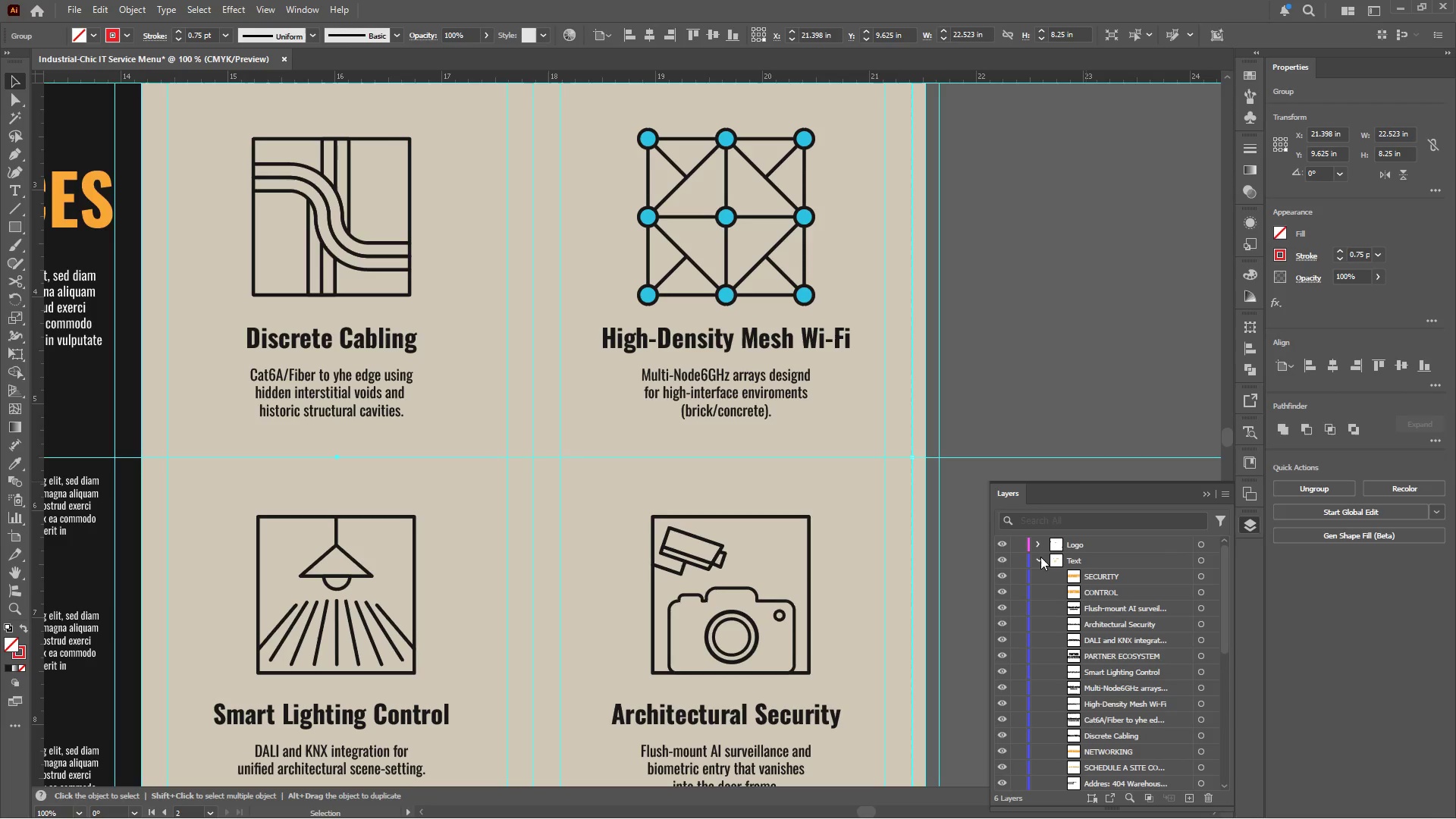 
left_click([1040, 557])
 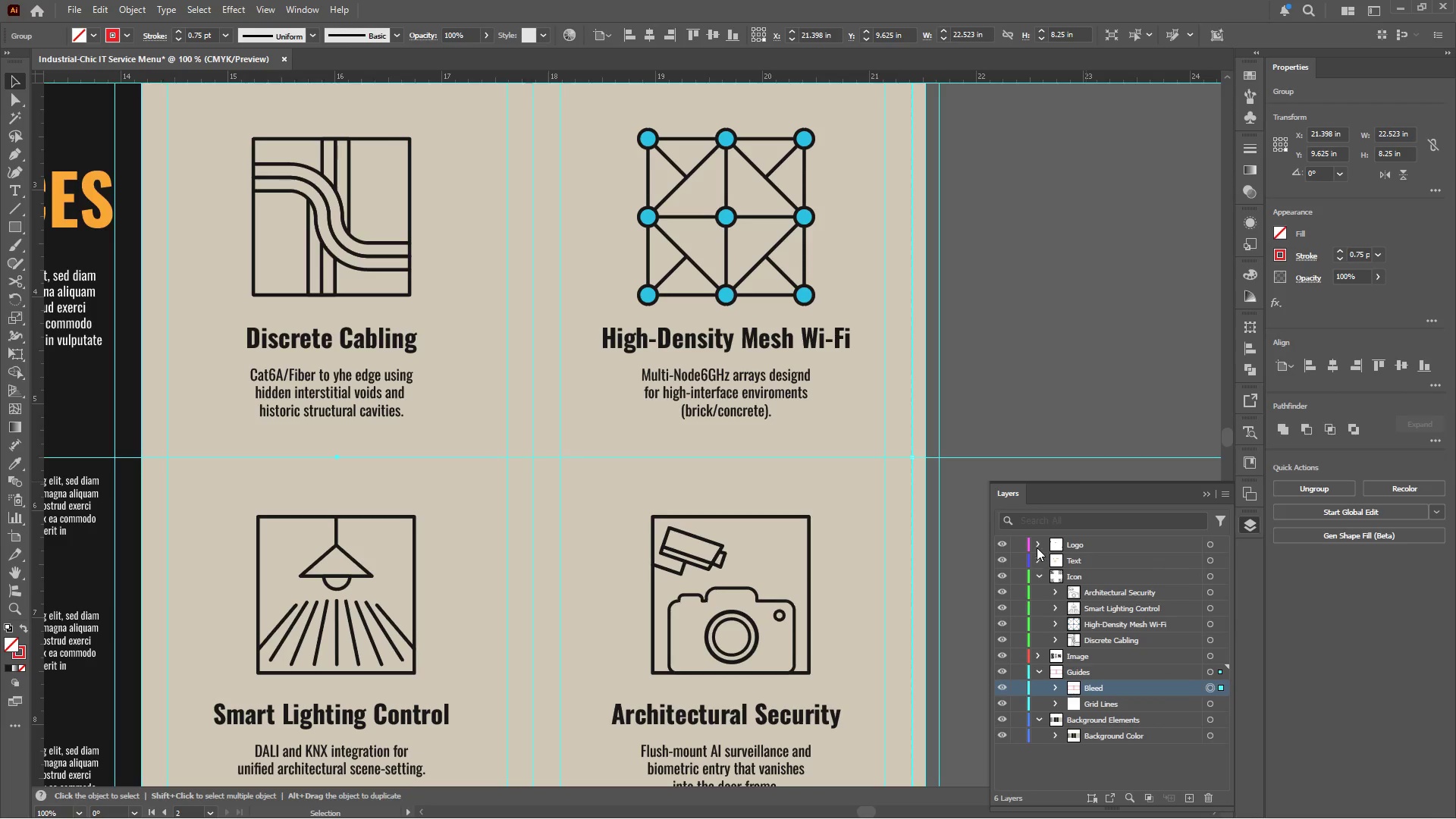 
left_click([1037, 544])
 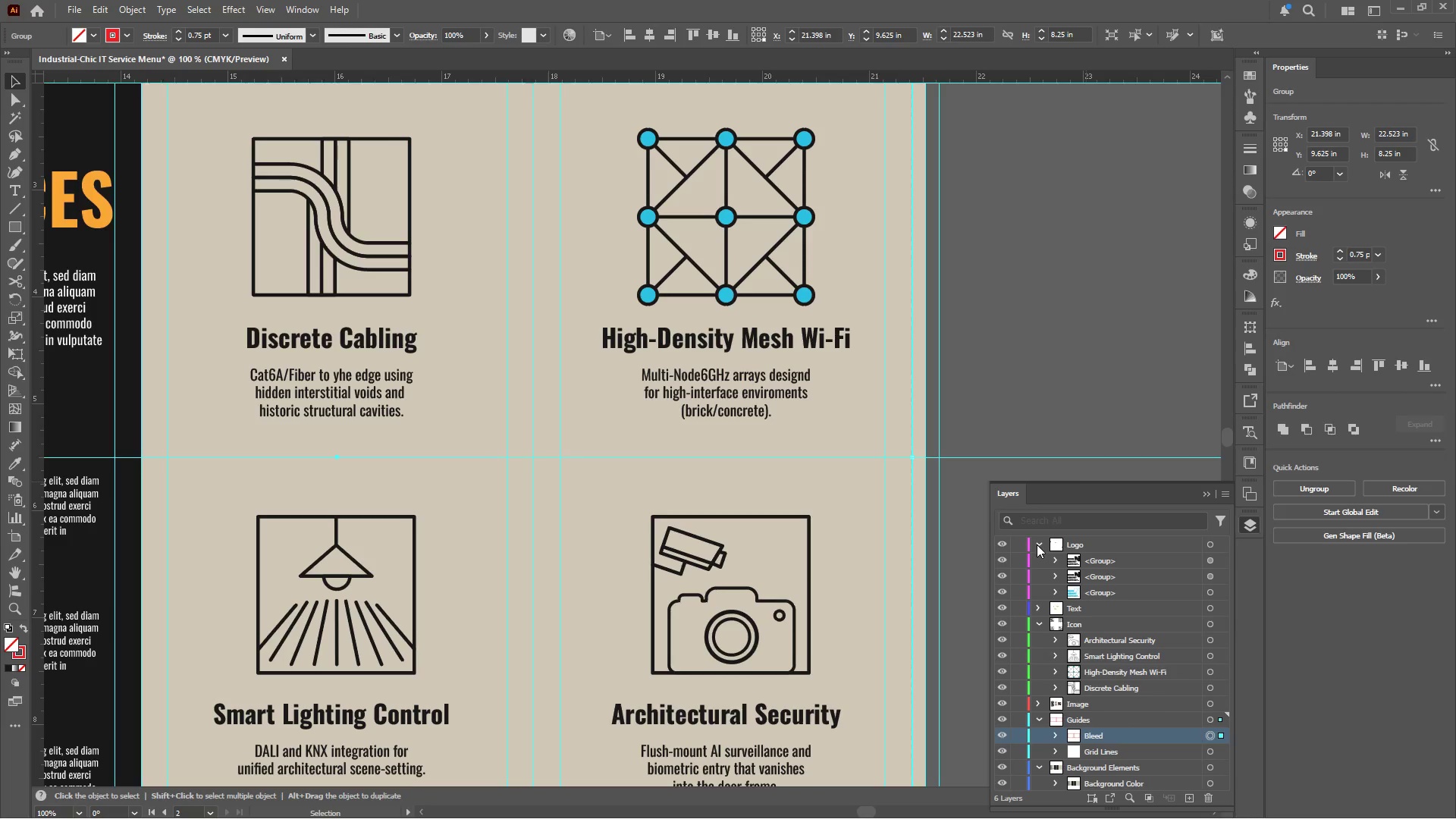 
left_click([1037, 544])
 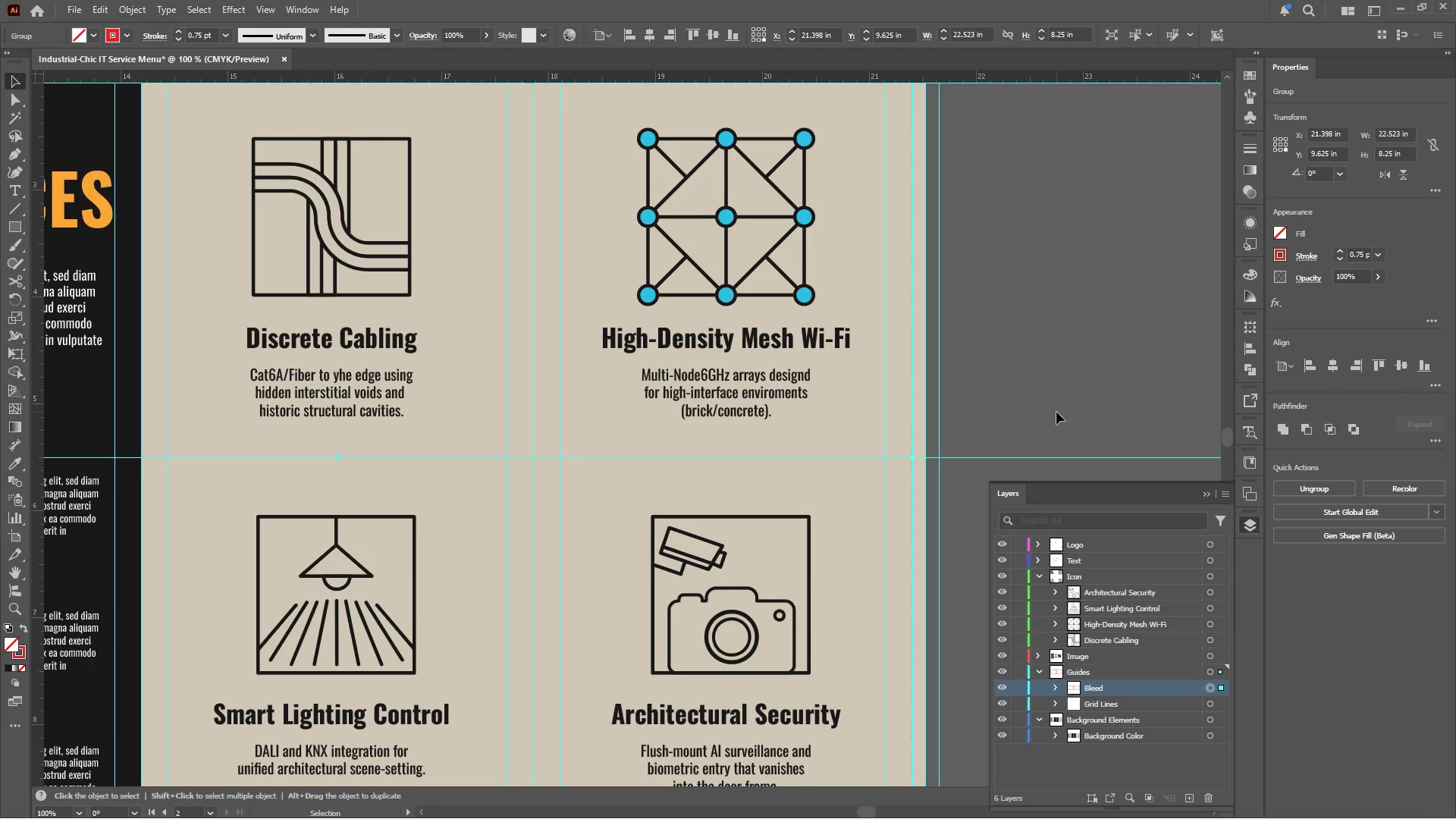 
hold_key(key=AltLeft, duration=0.7)
scroll: coordinate [1010, 400], scroll_direction: down, amount: 2.0
 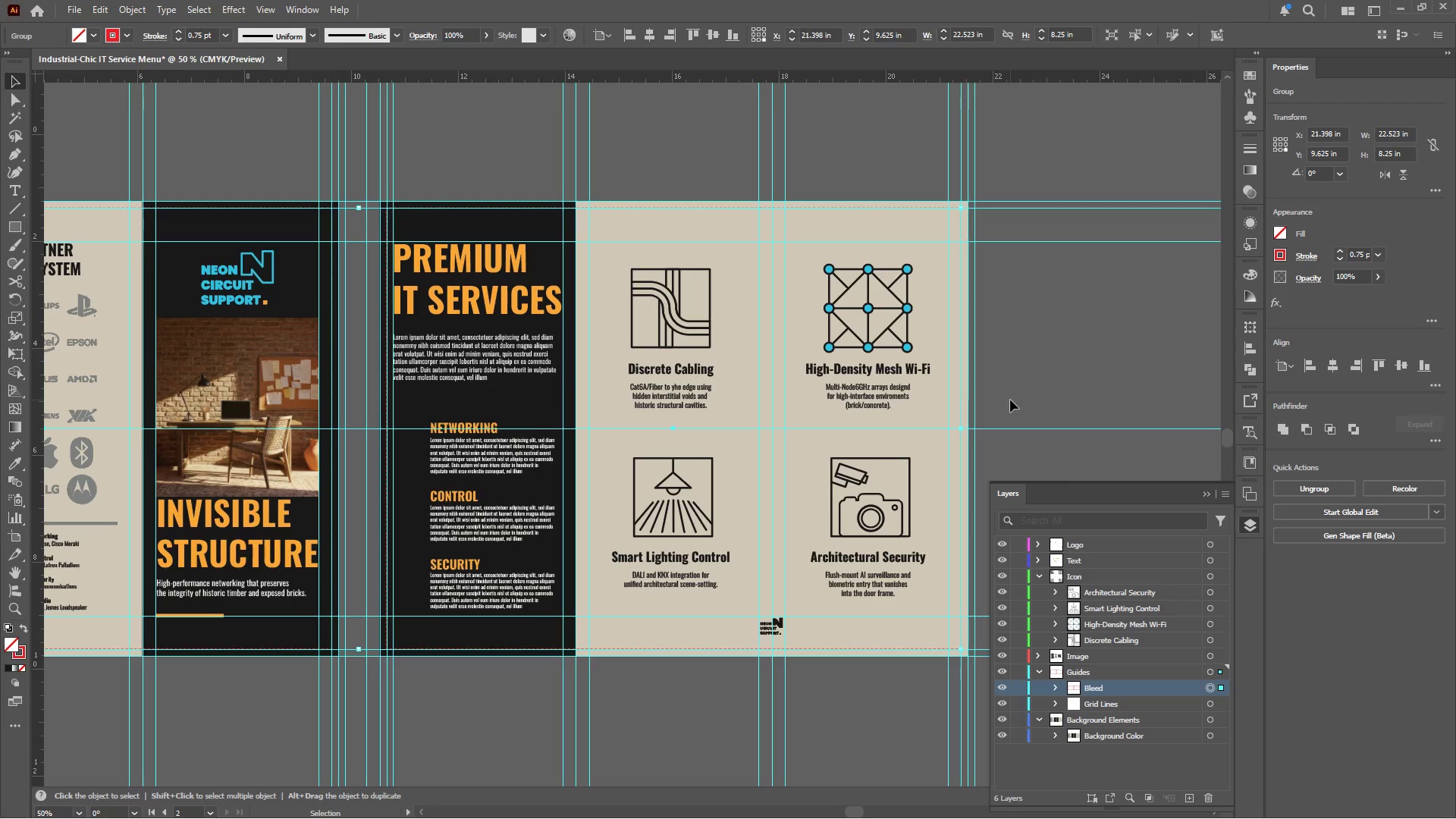 
hold_key(key=AltLeft, duration=0.62)
scroll: coordinate [1010, 400], scroll_direction: down, amount: 1.0
 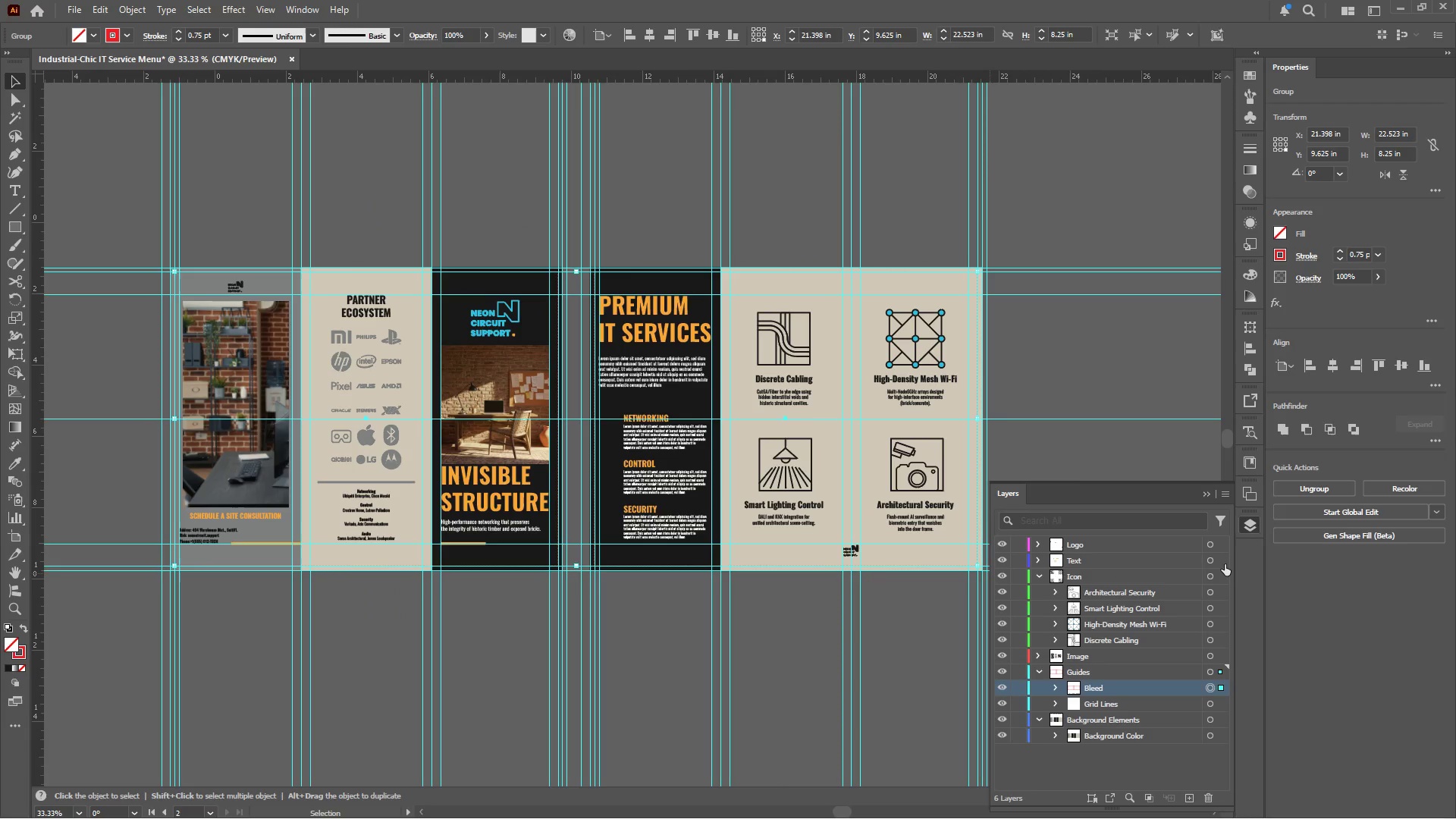 
left_click([1221, 559])
 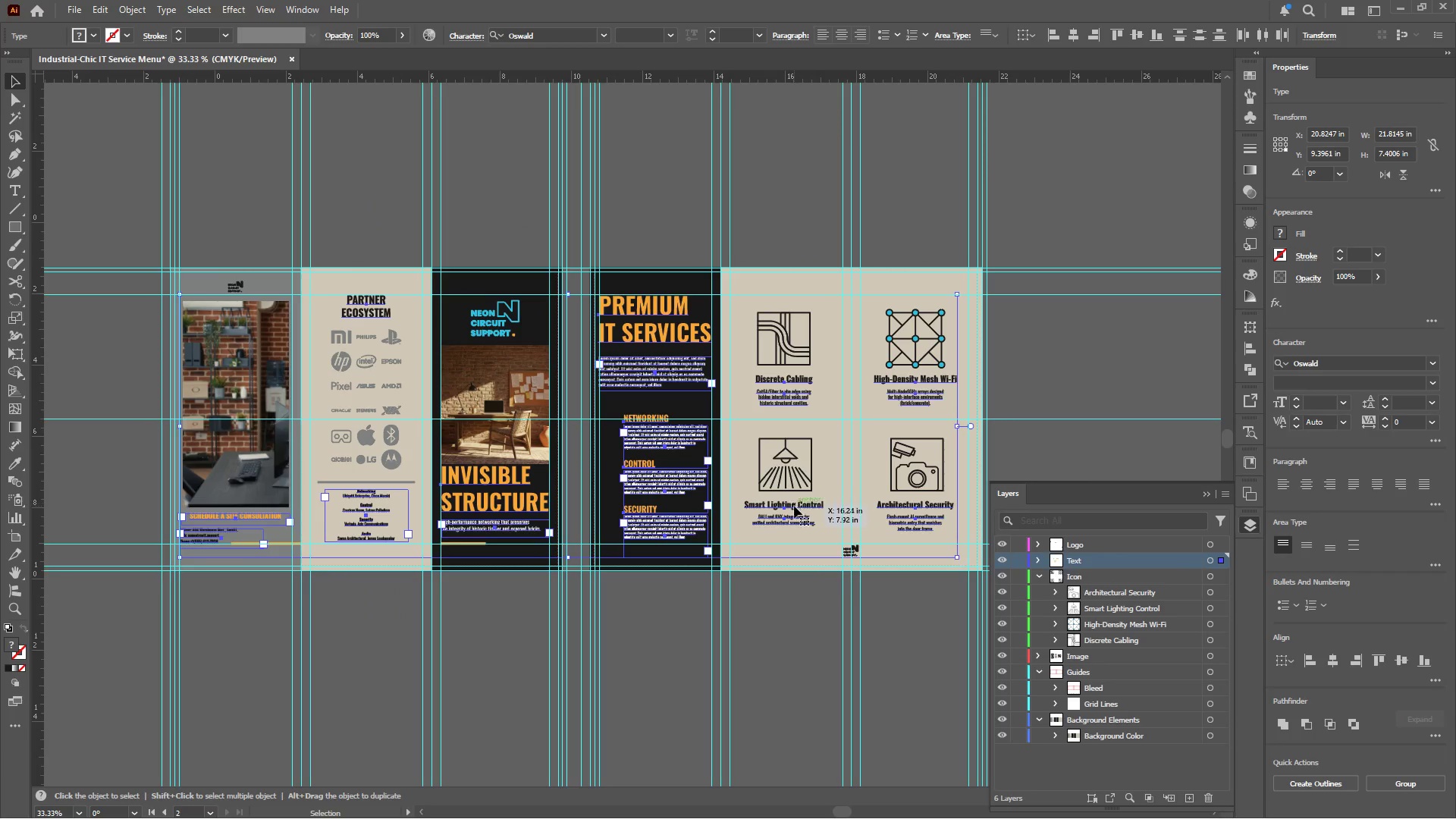 
right_click([792, 508])
 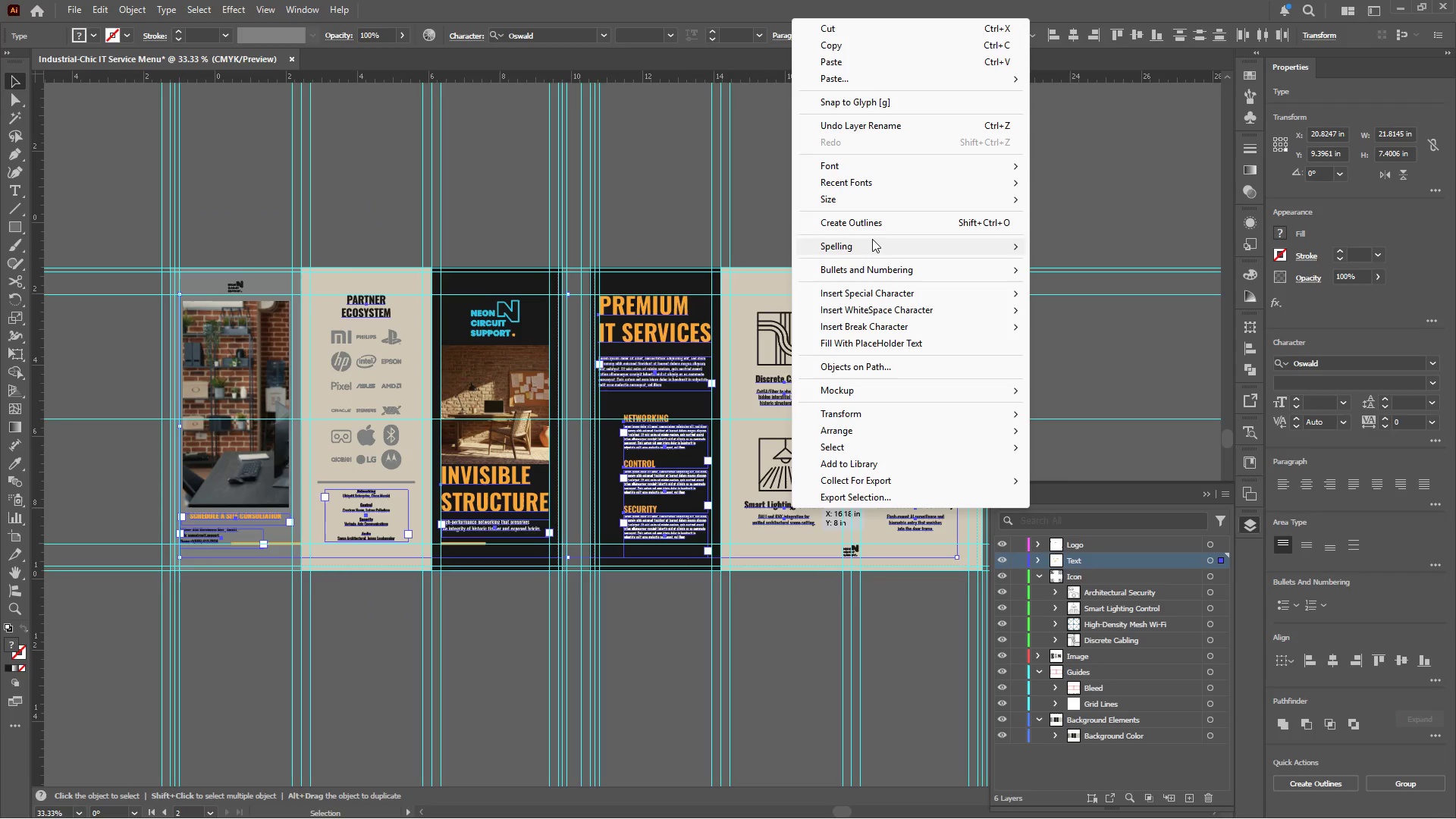 
left_click([872, 225])
 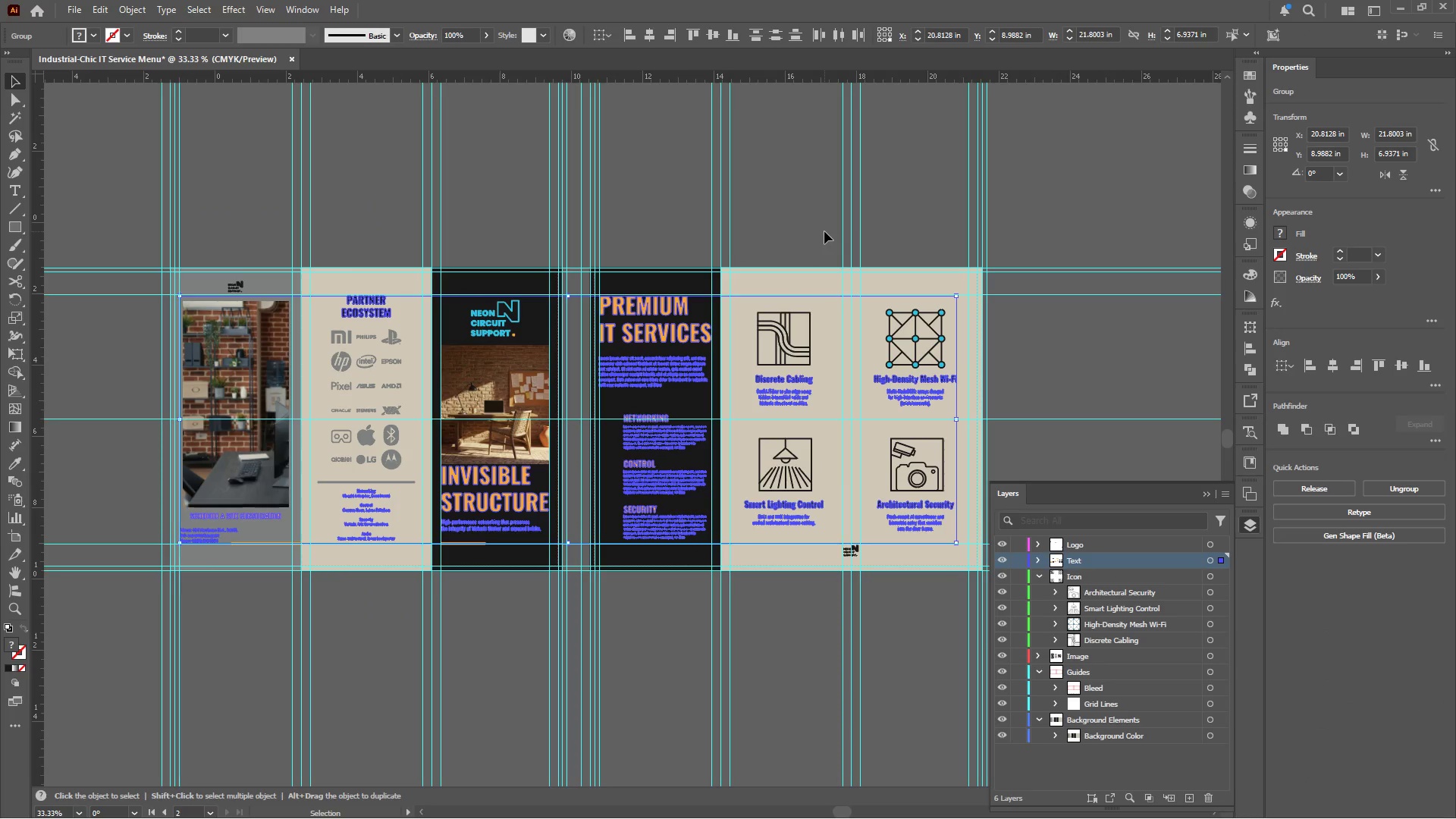 
left_click([824, 231])
 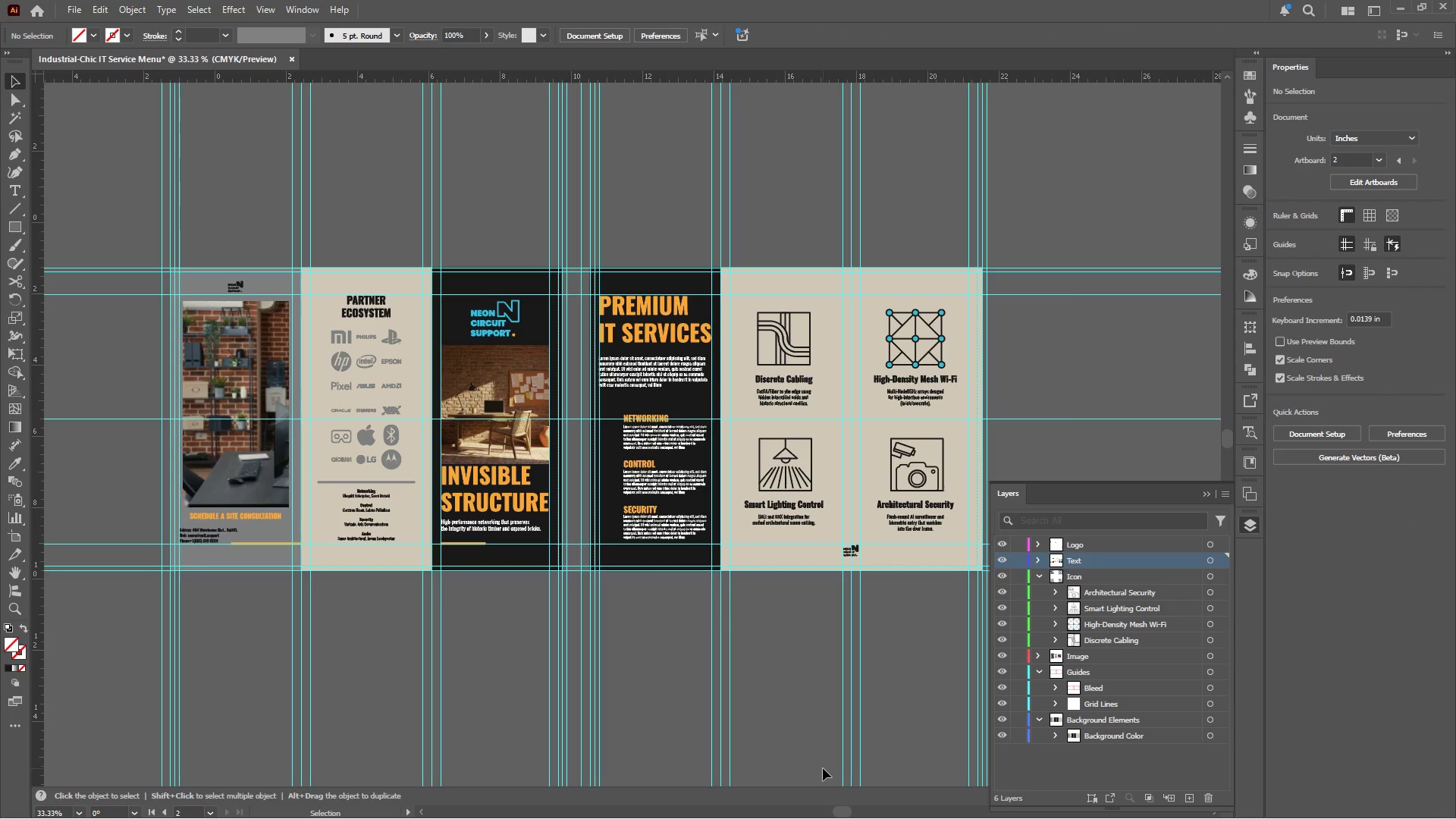 
left_click([712, 802])